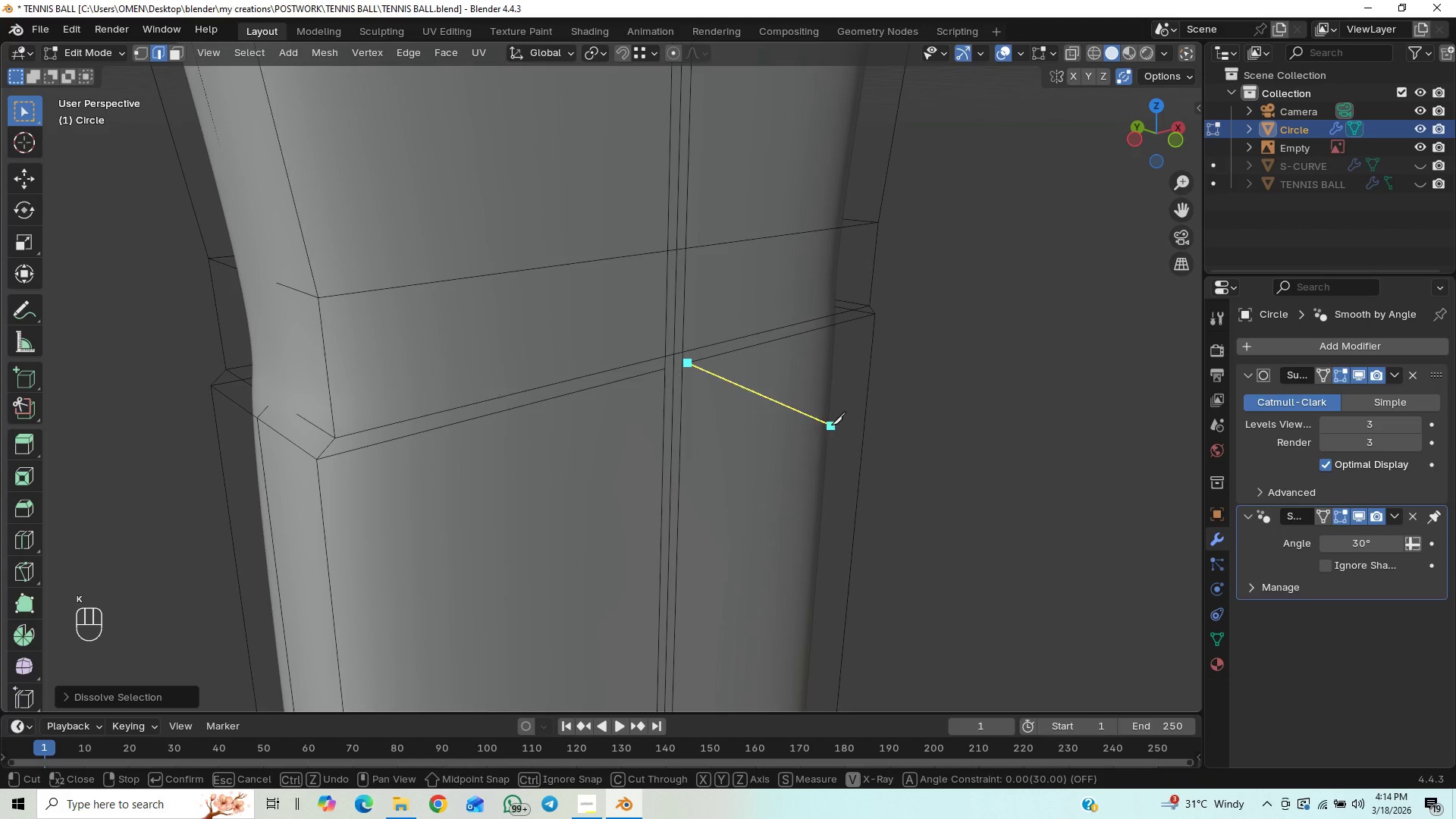 
key(Control+Z)
 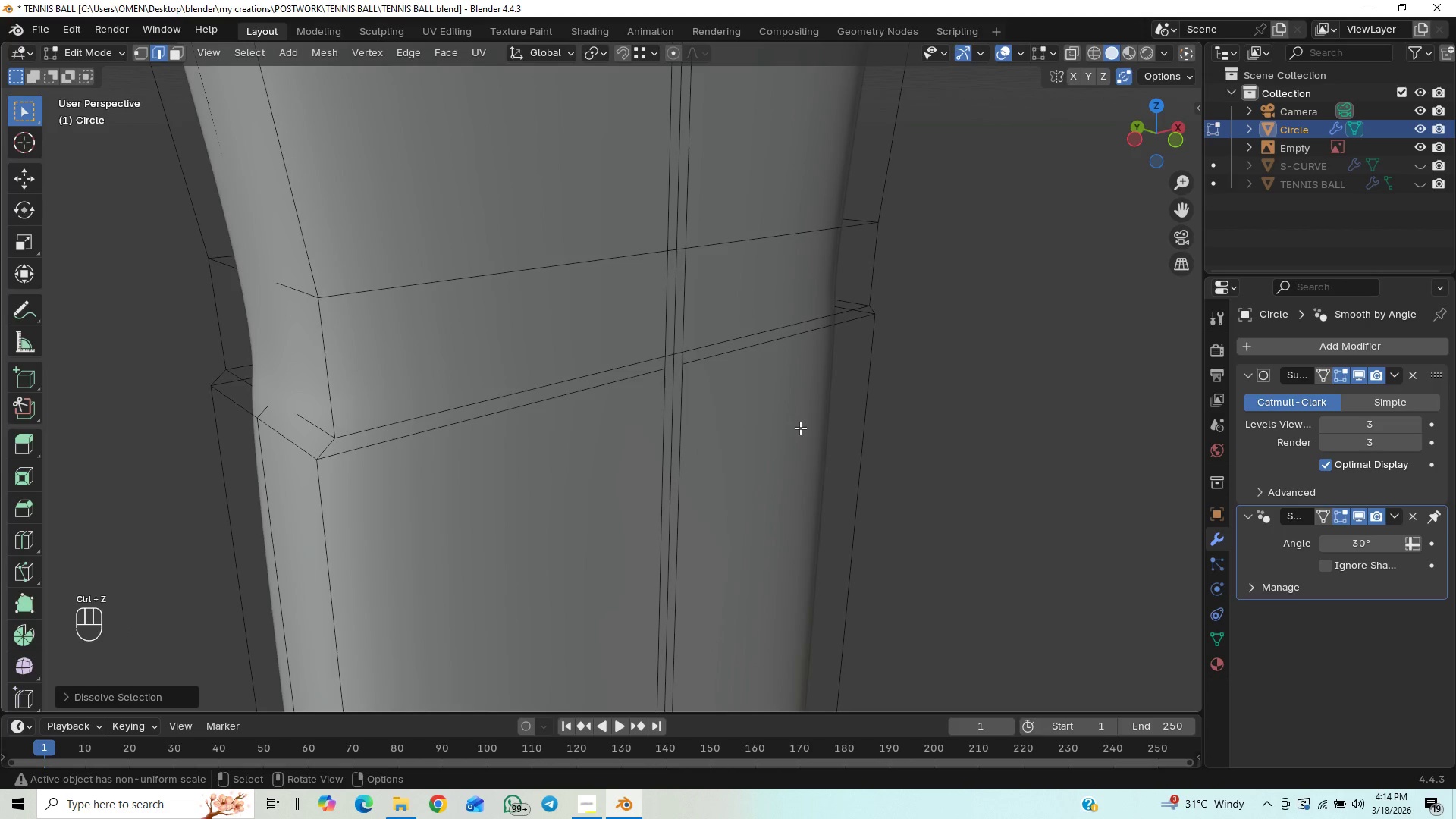 
key(1)
 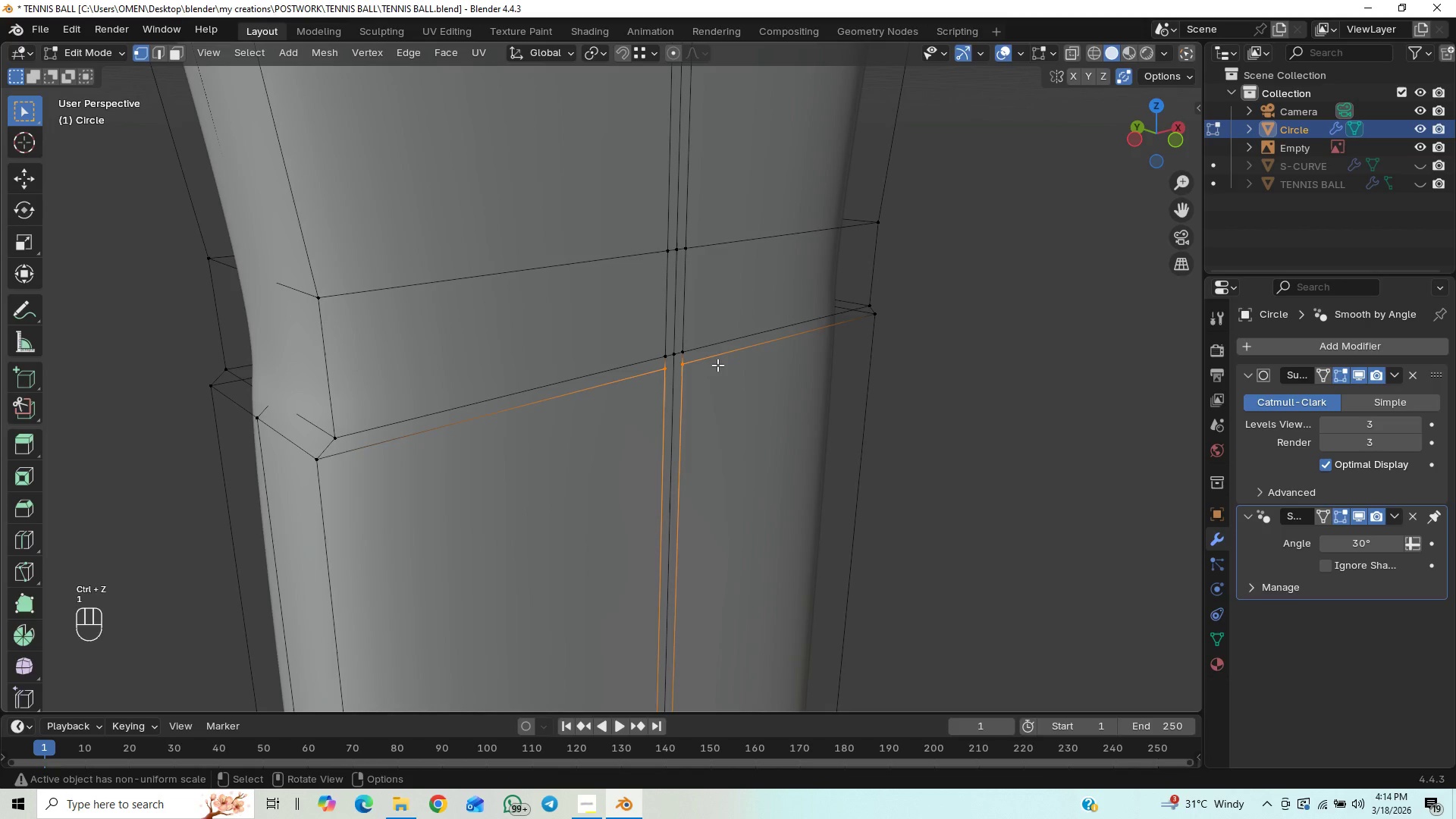 
key(K)
 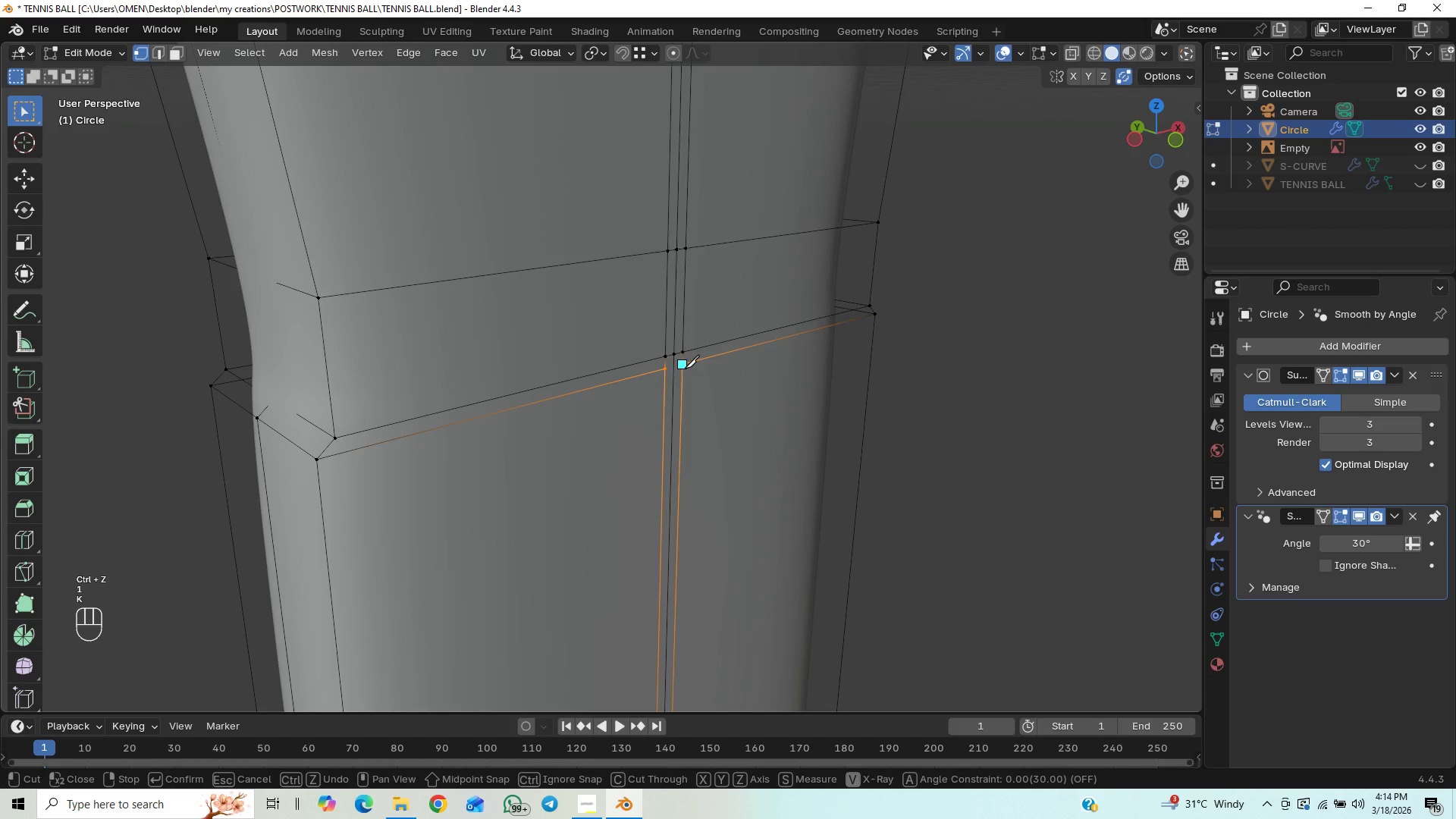 
left_click([684, 365])
 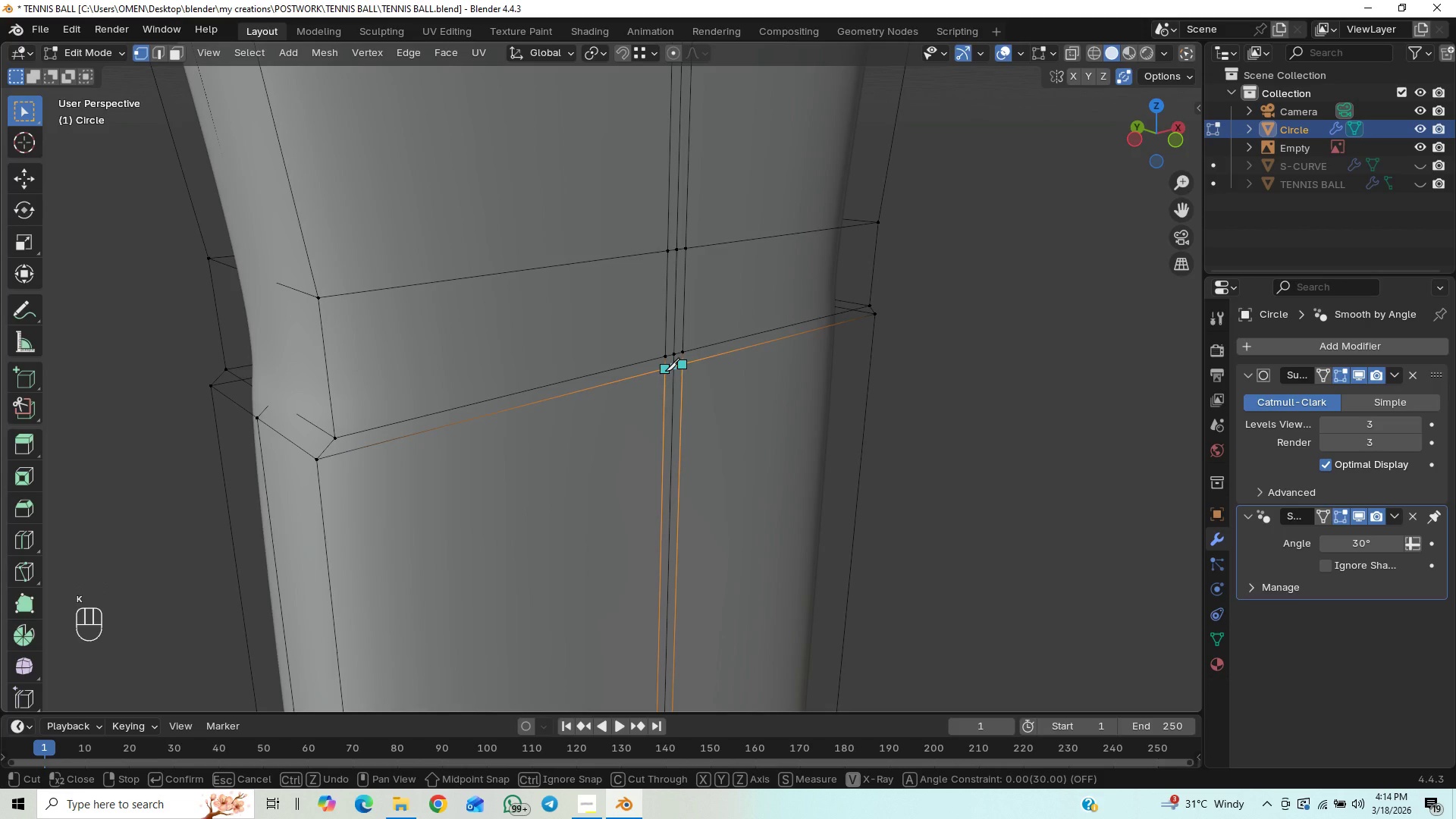 
left_click([665, 371])
 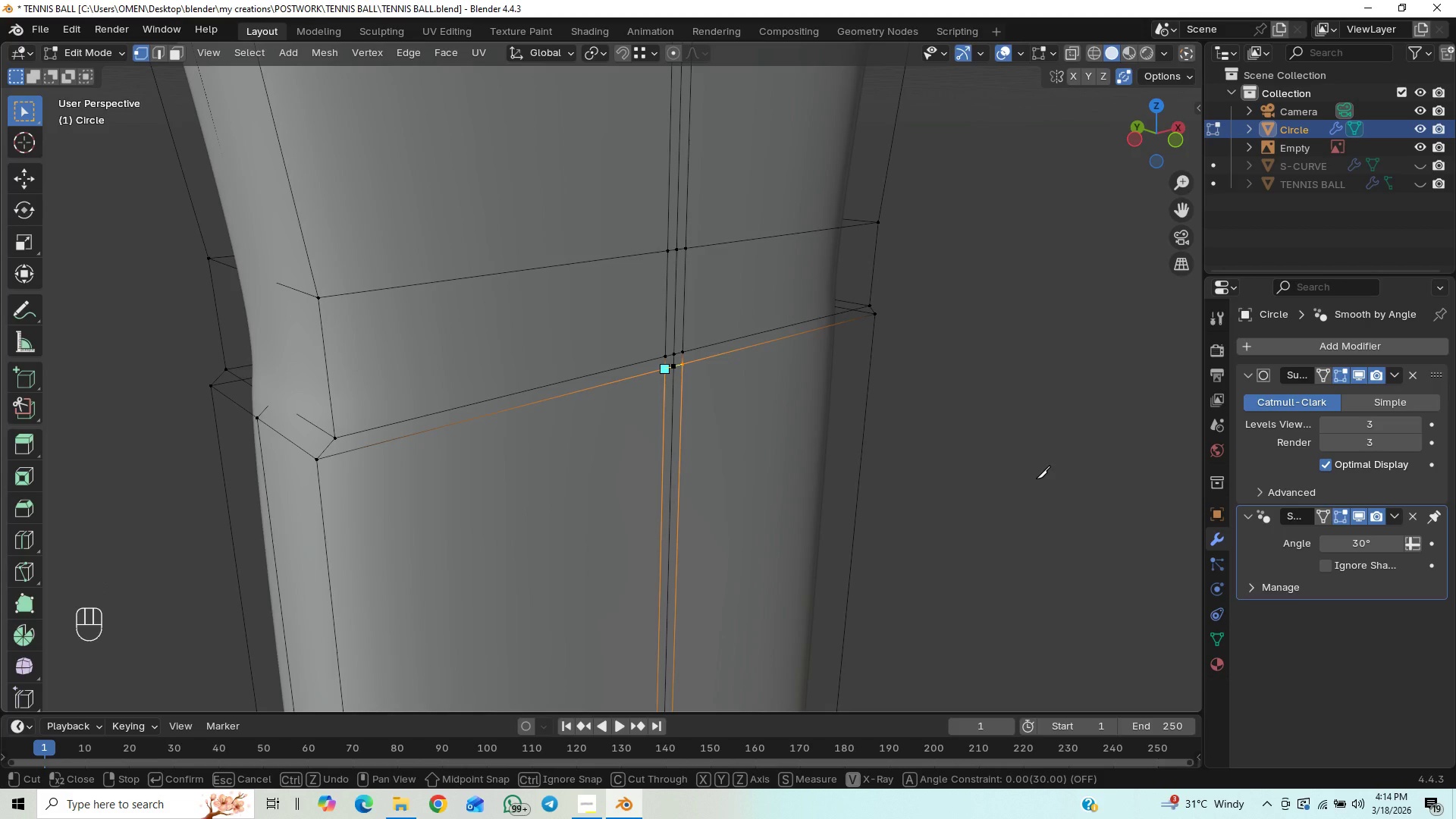 
key(Enter)
 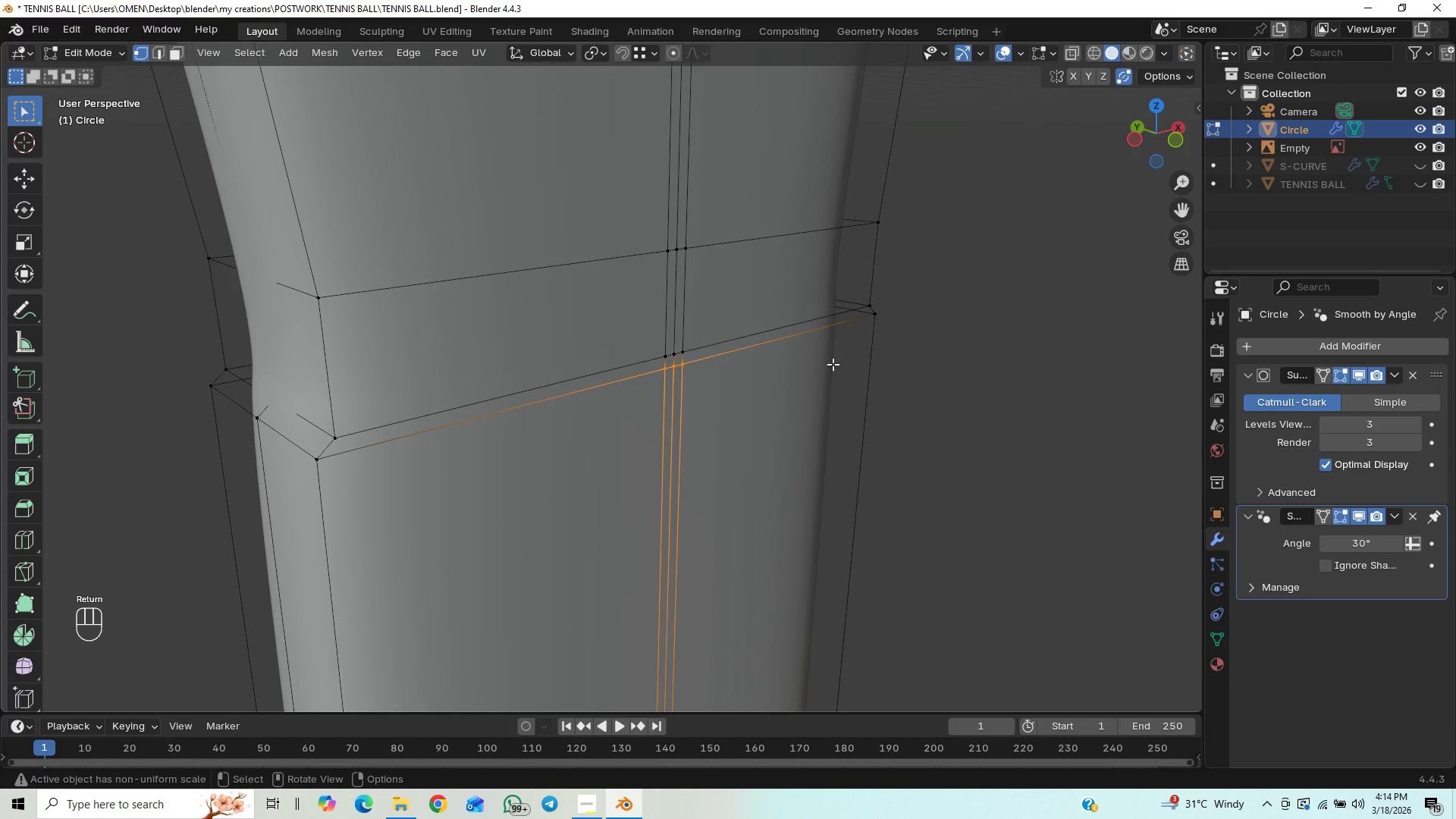 
key(2)
 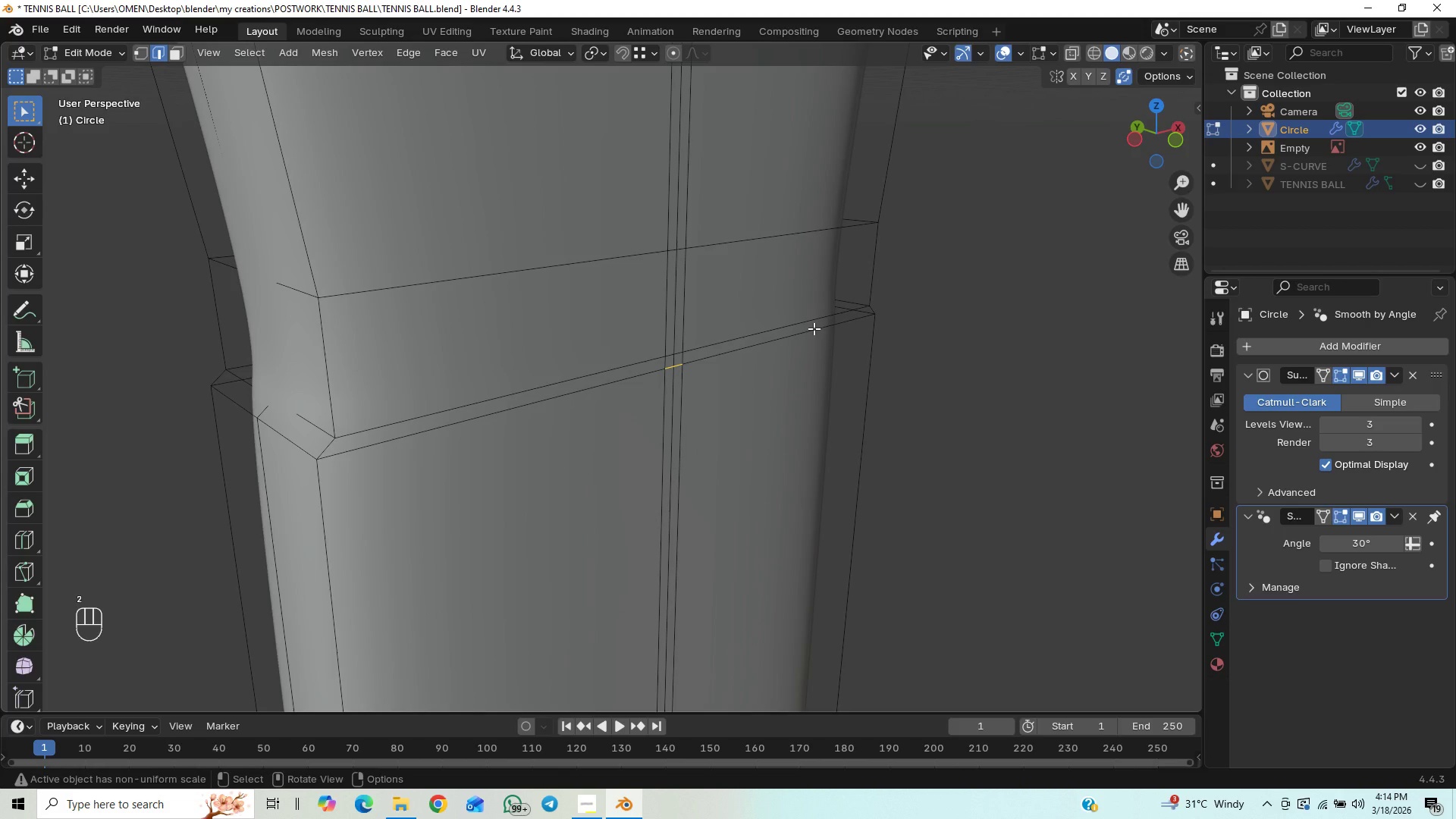 
left_click([814, 327])
 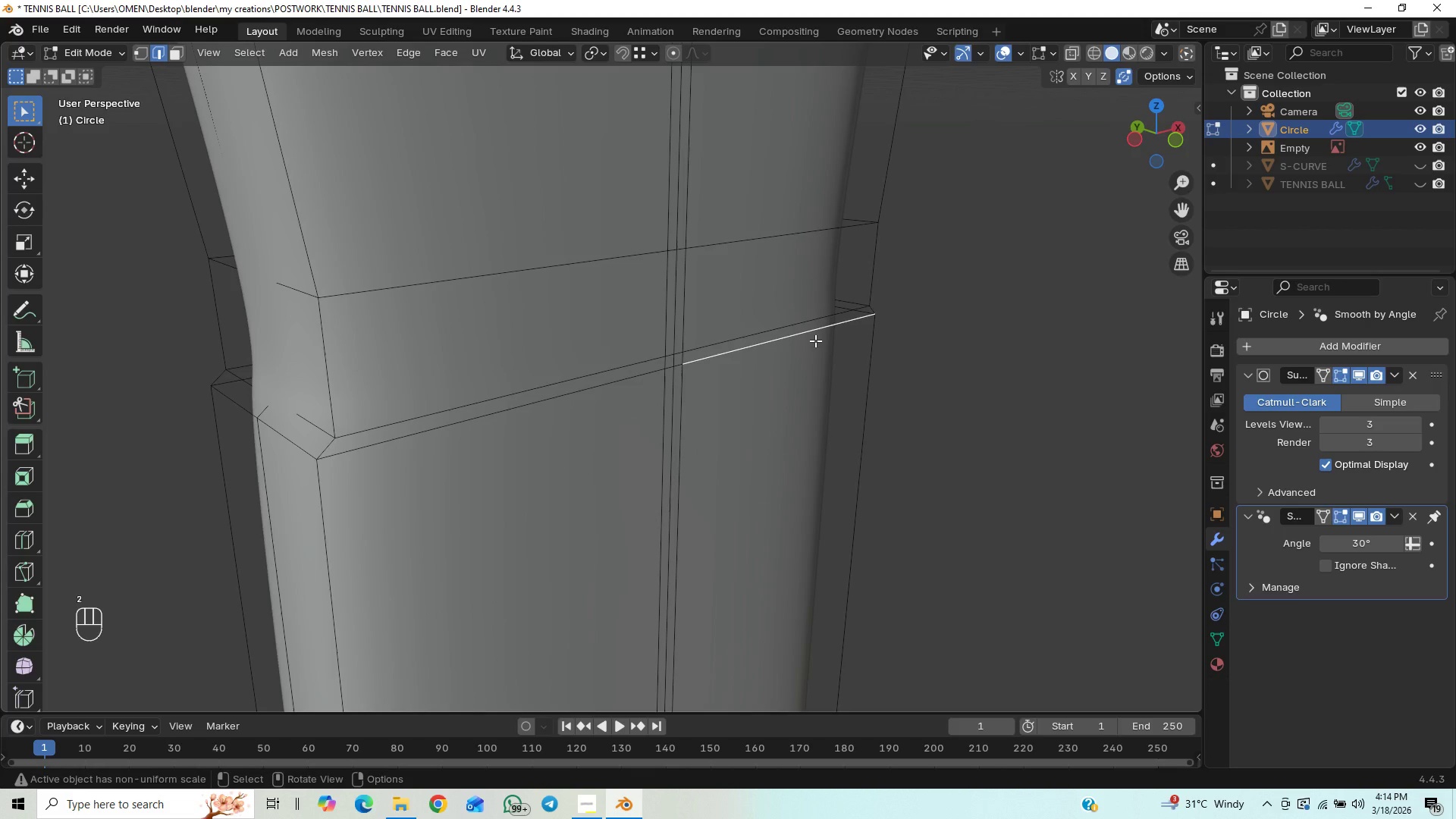 
hold_key(key=AltLeft, duration=1.05)
 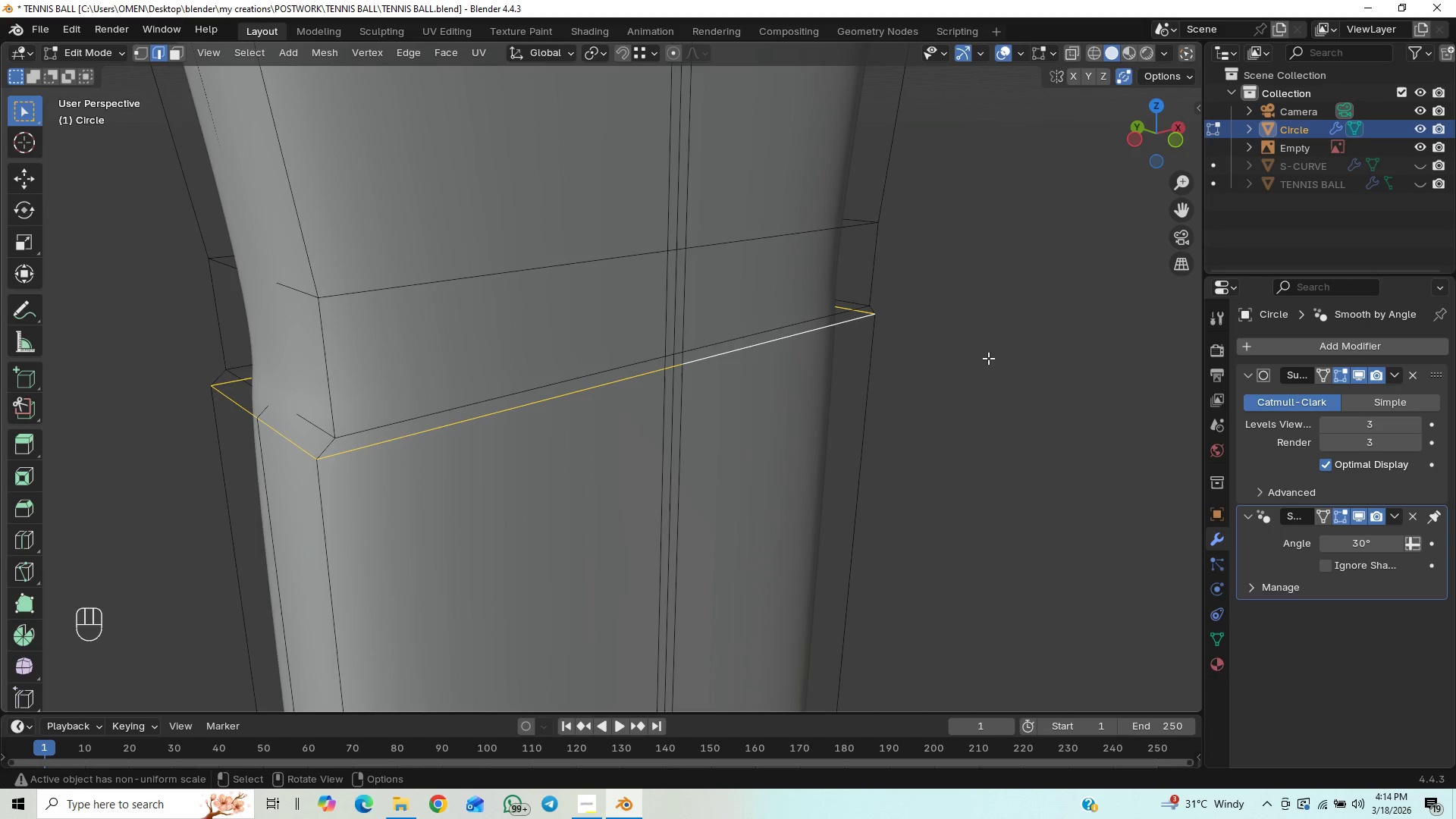 
key(Control+B)
 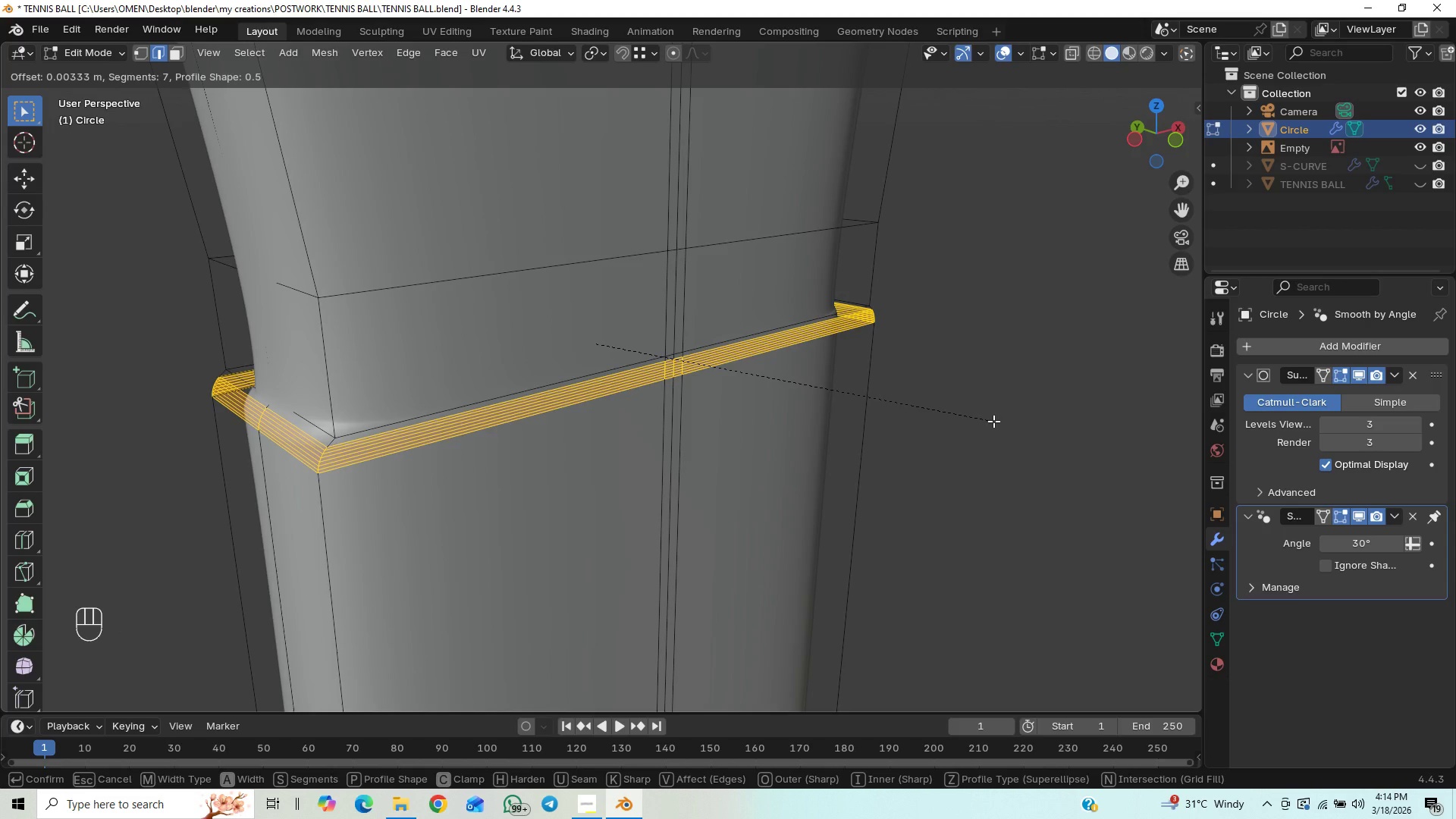 
wait(6.75)
 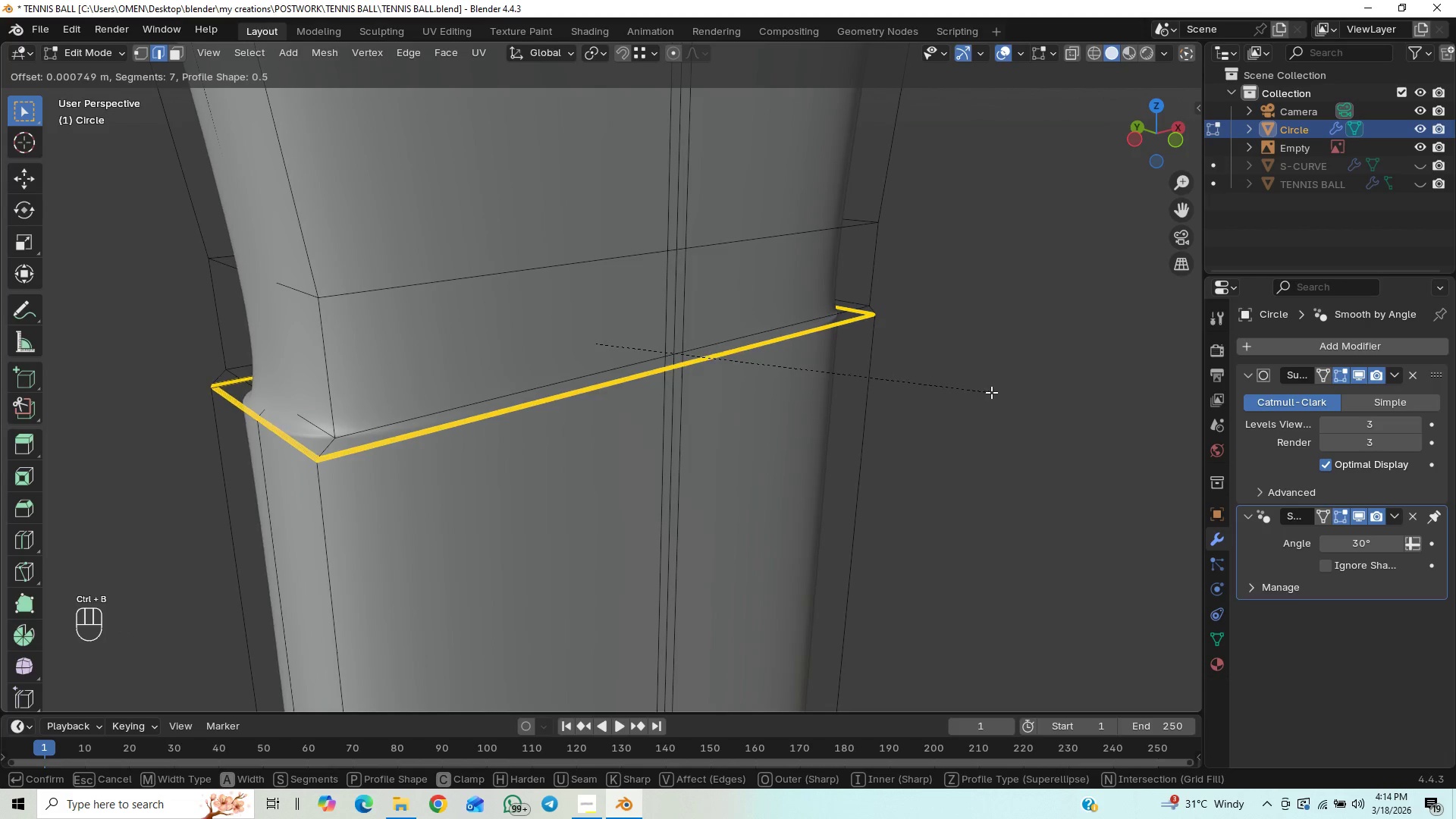 
left_click([993, 421])
 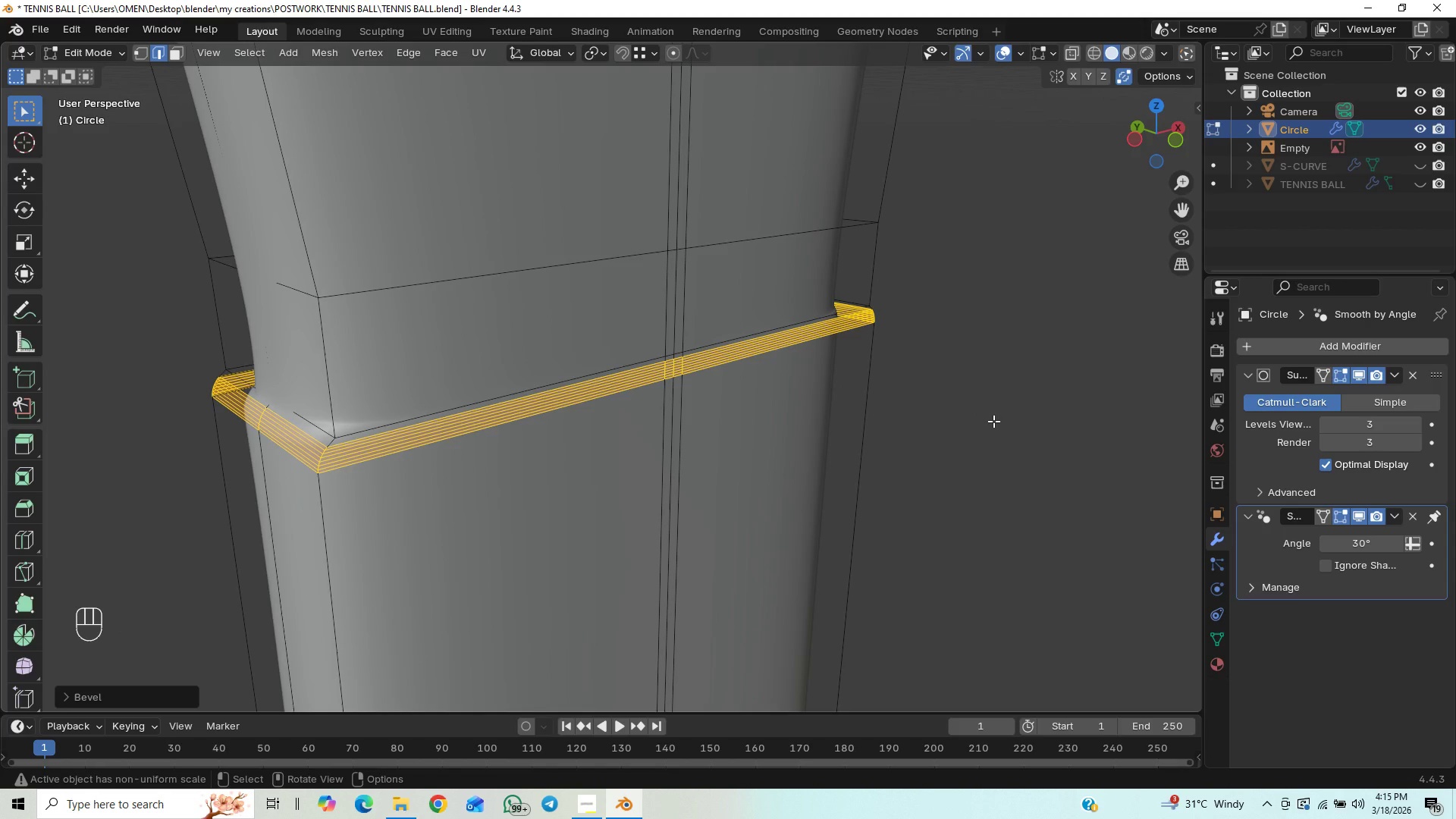 
key(Tab)
 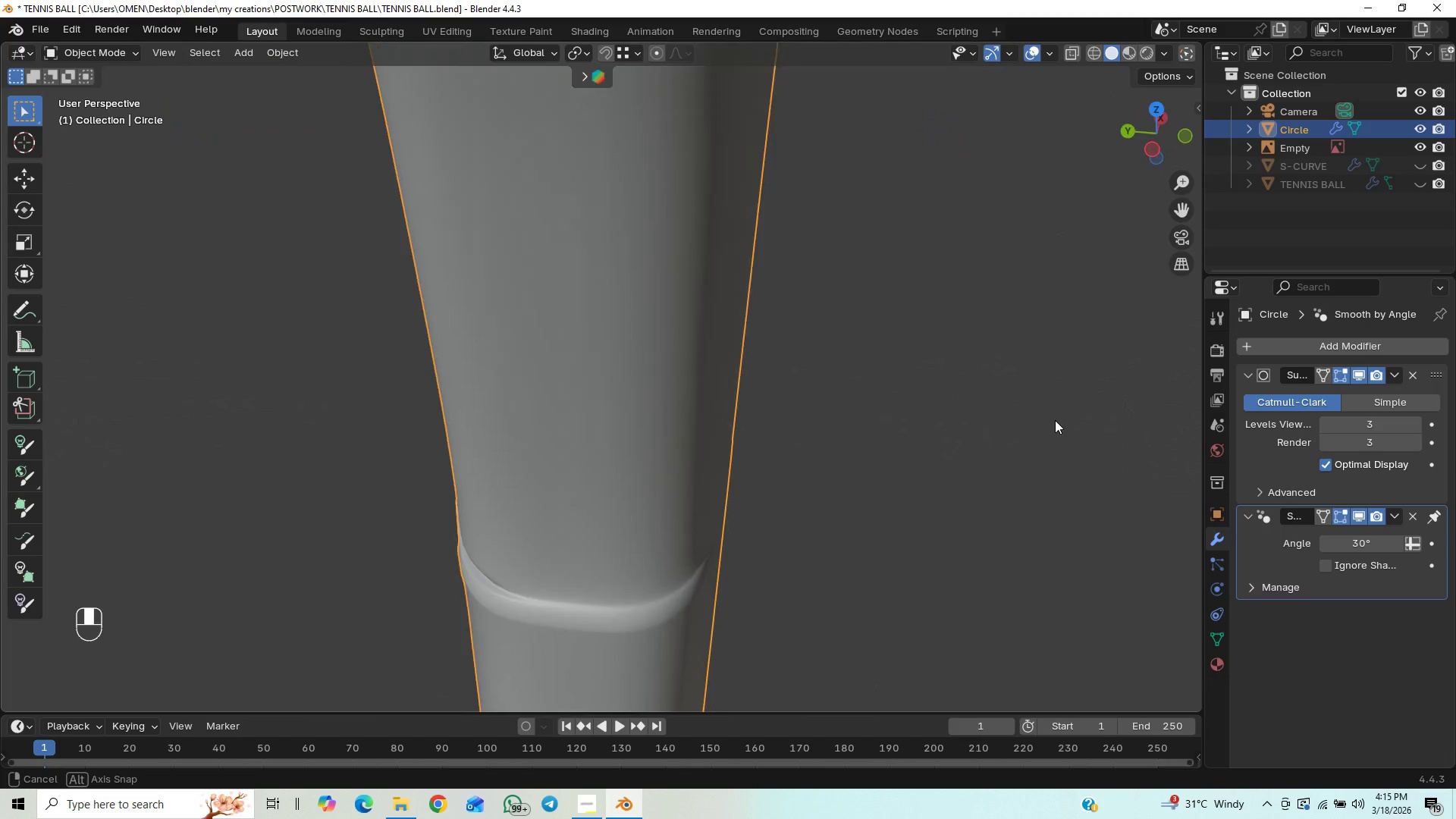 
wait(7.34)
 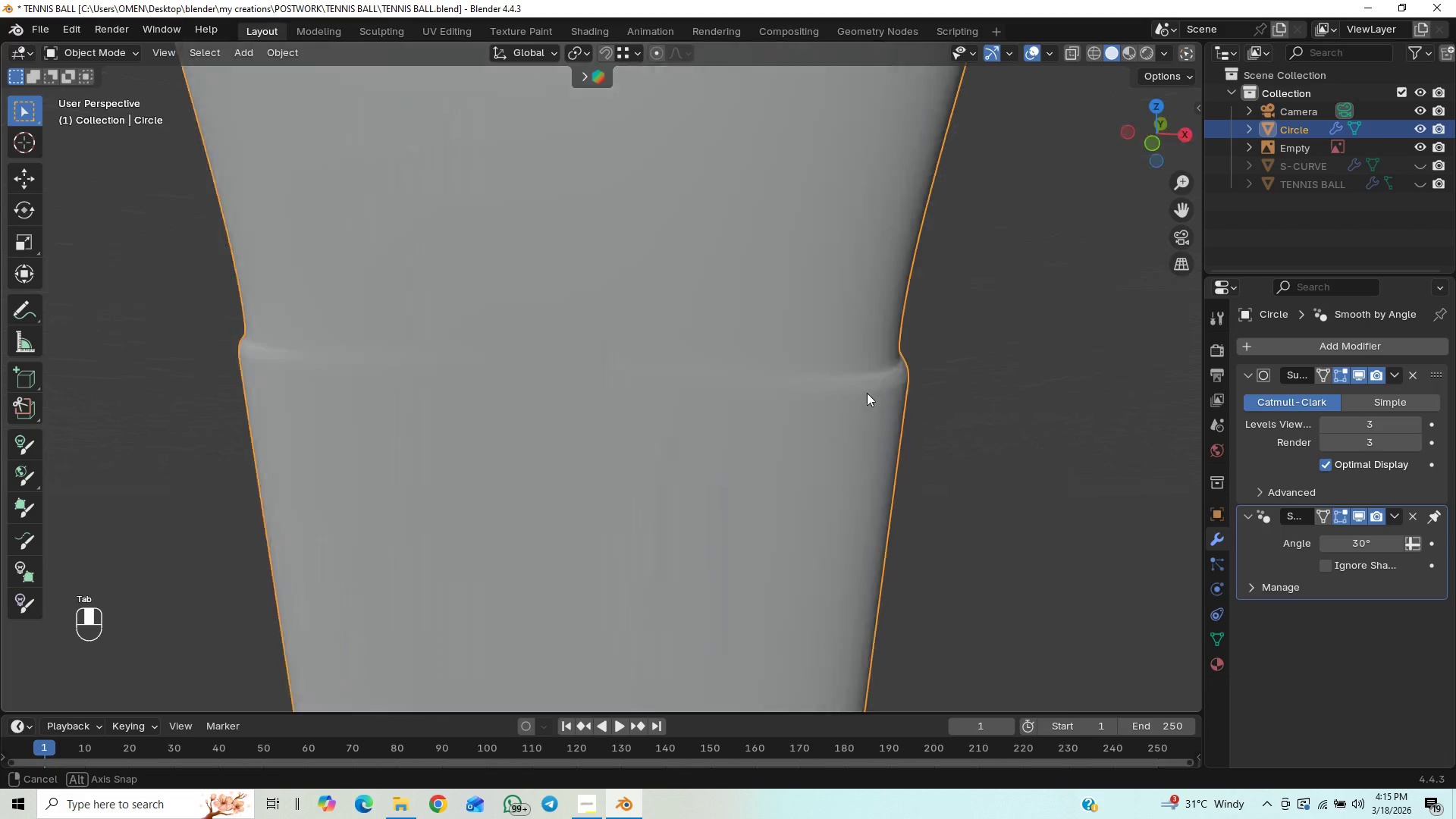 
key(Tab)
 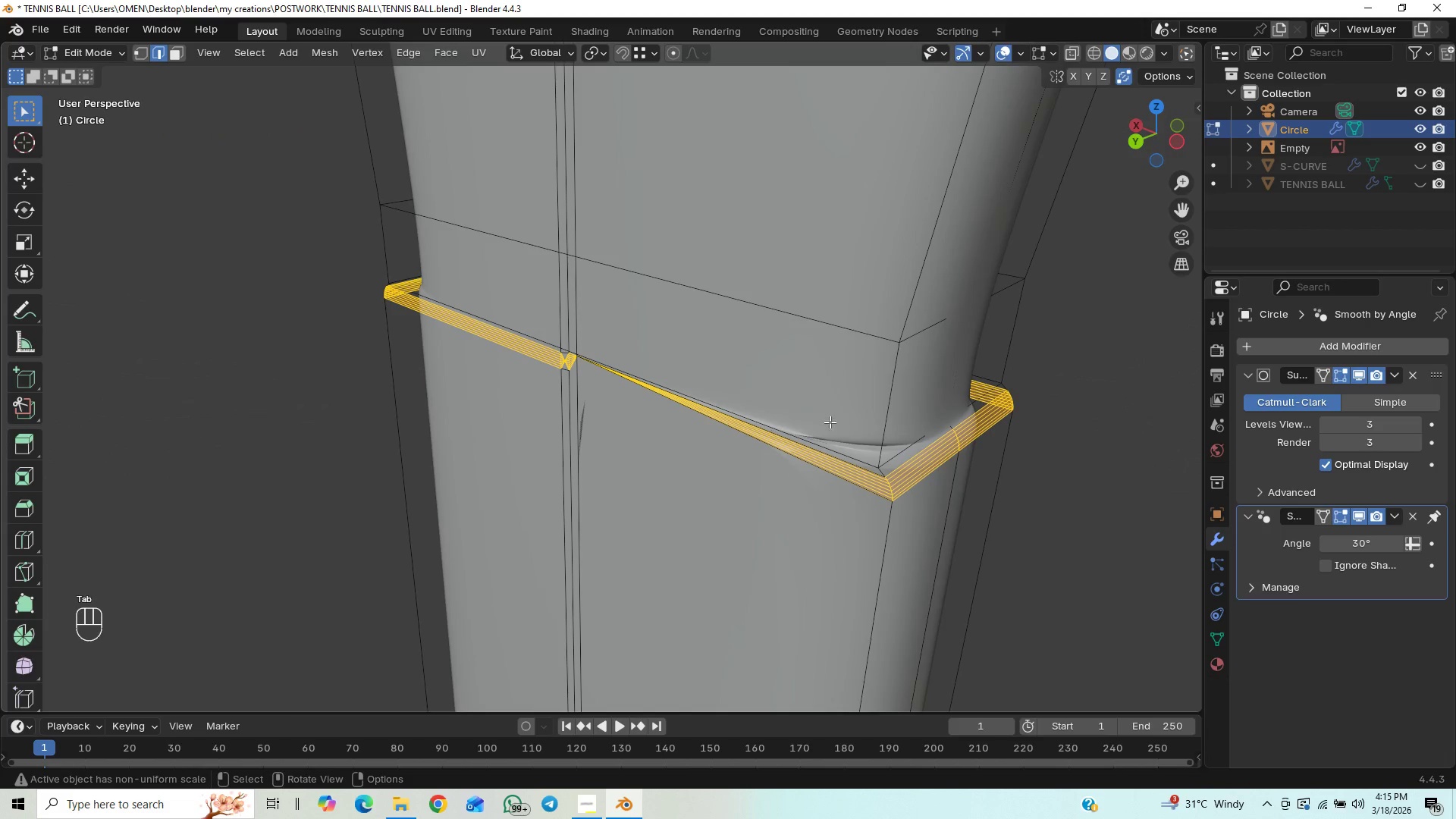 
scroll: coordinate [874, 438], scroll_direction: up, amount: 1.0
 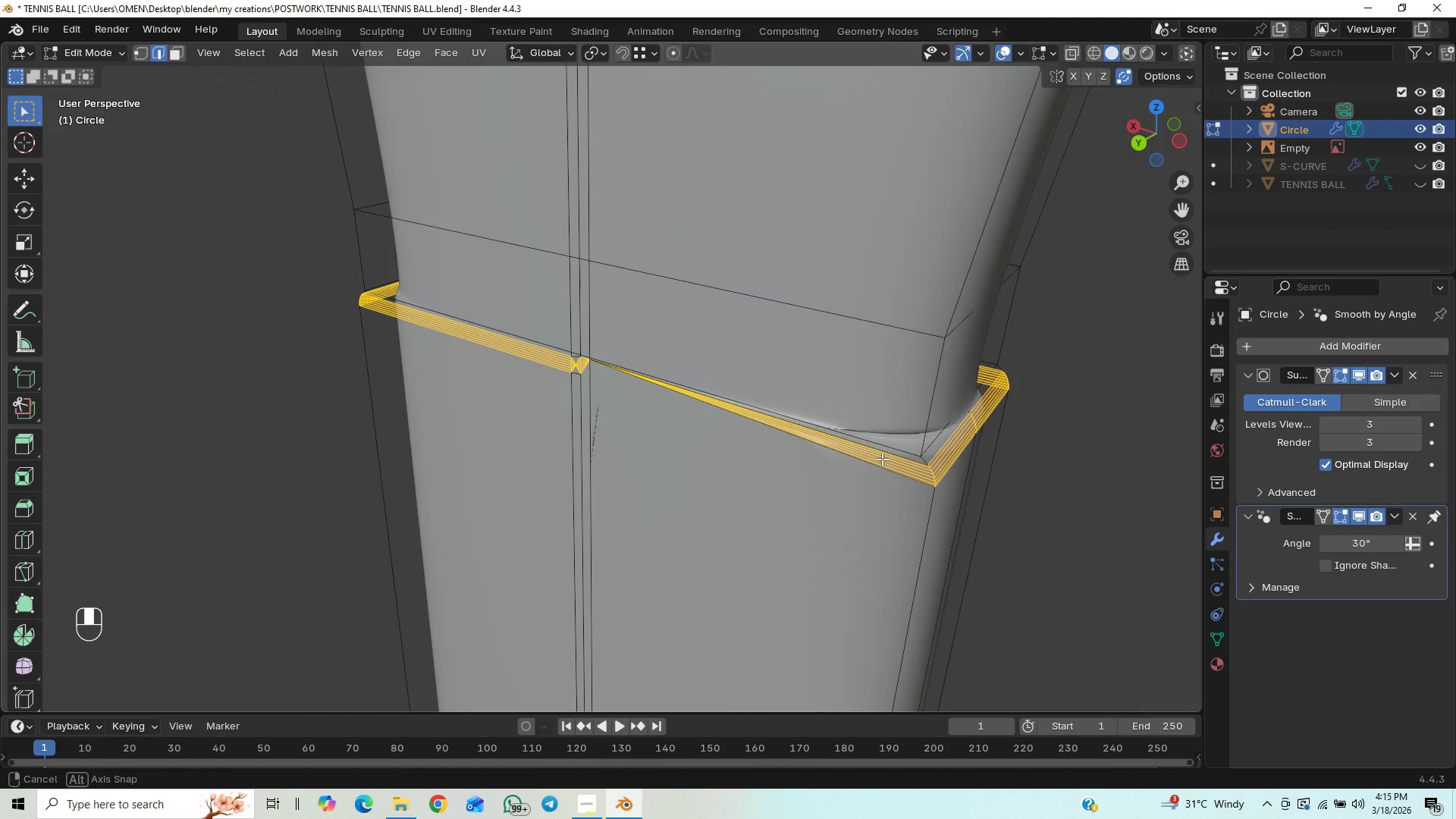 
wait(8.85)
 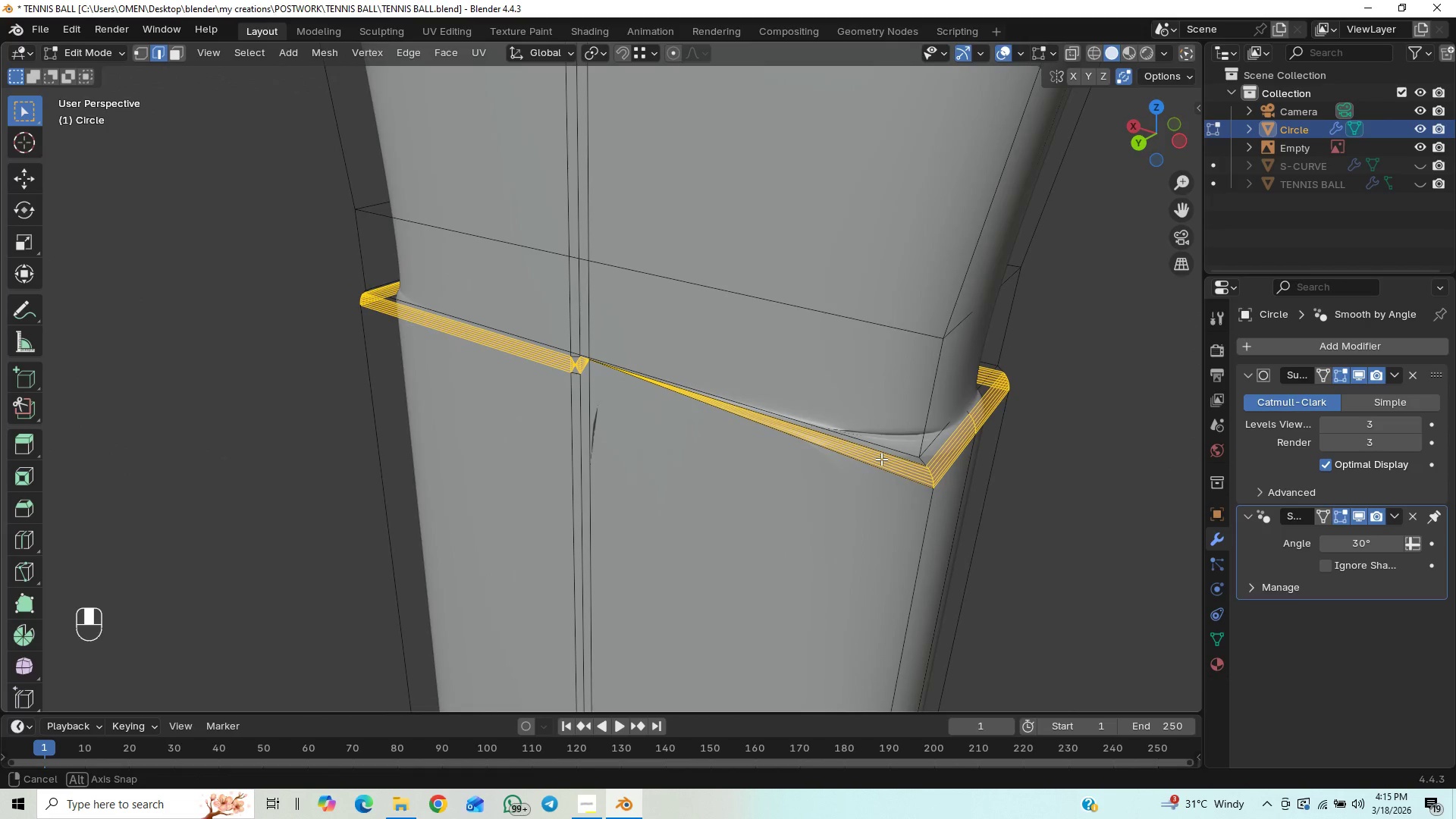 
key(Control+Z)
 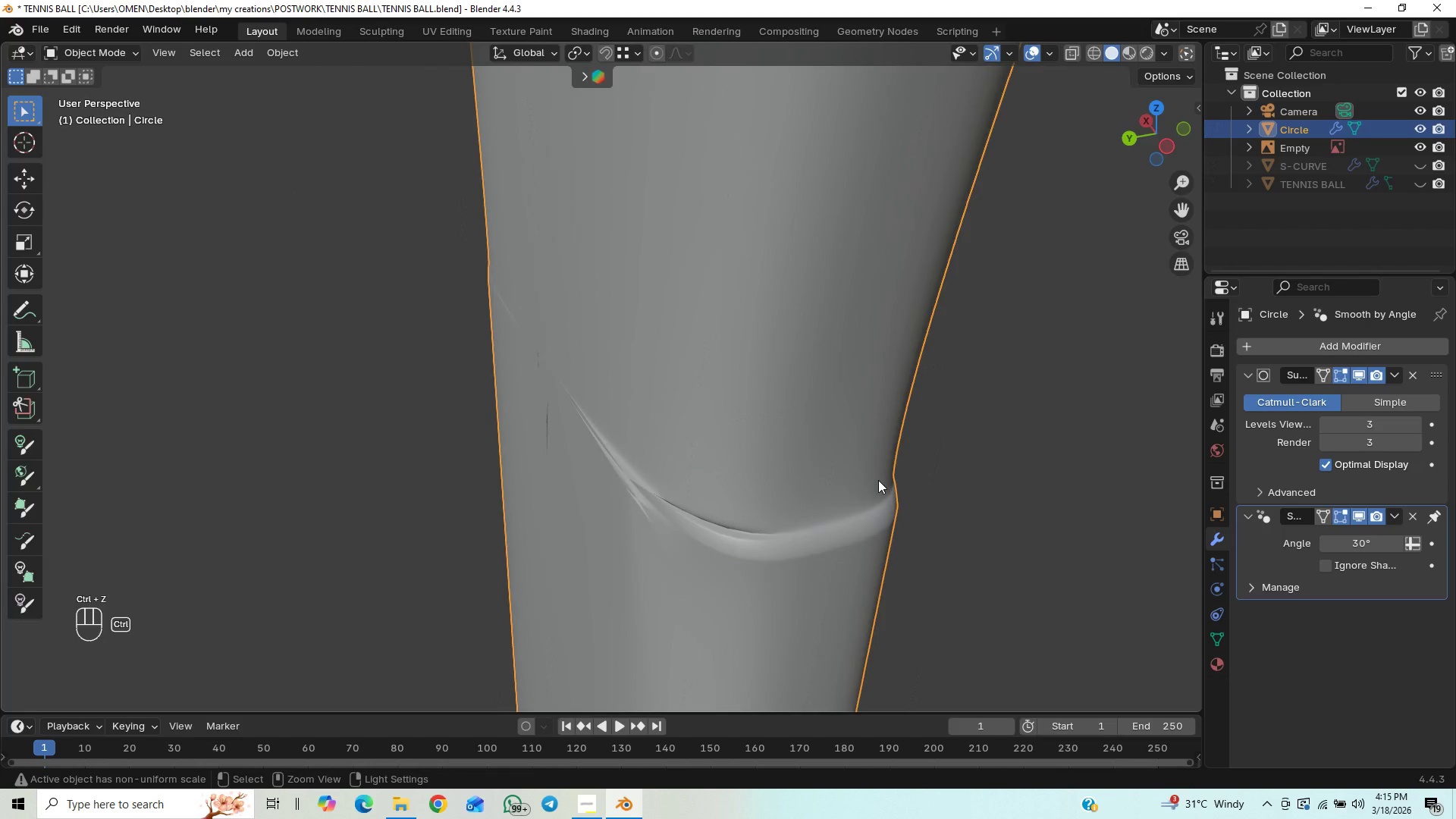 
key(Control+Z)
 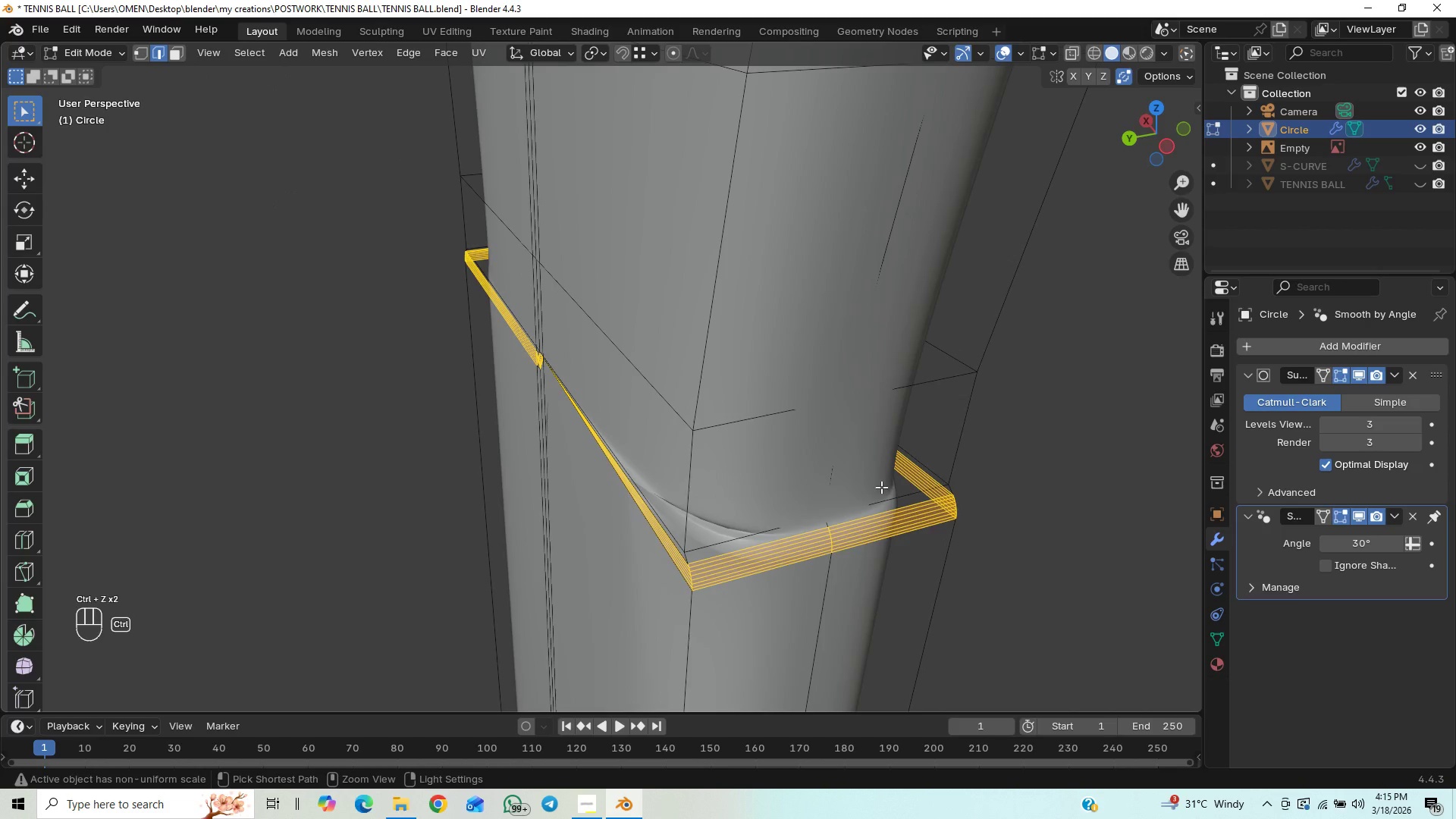 
key(Control+Z)
 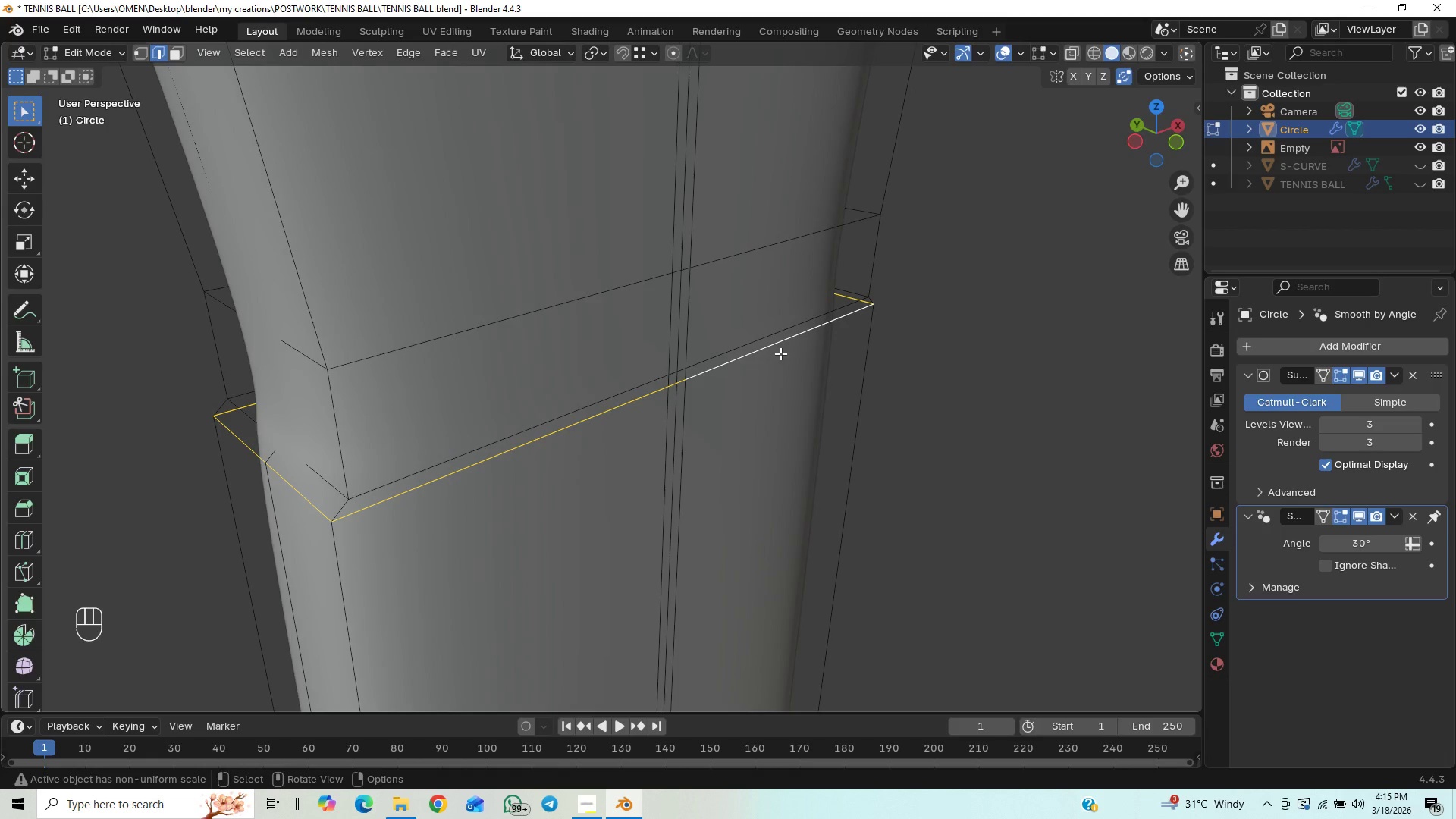 
wait(10.45)
 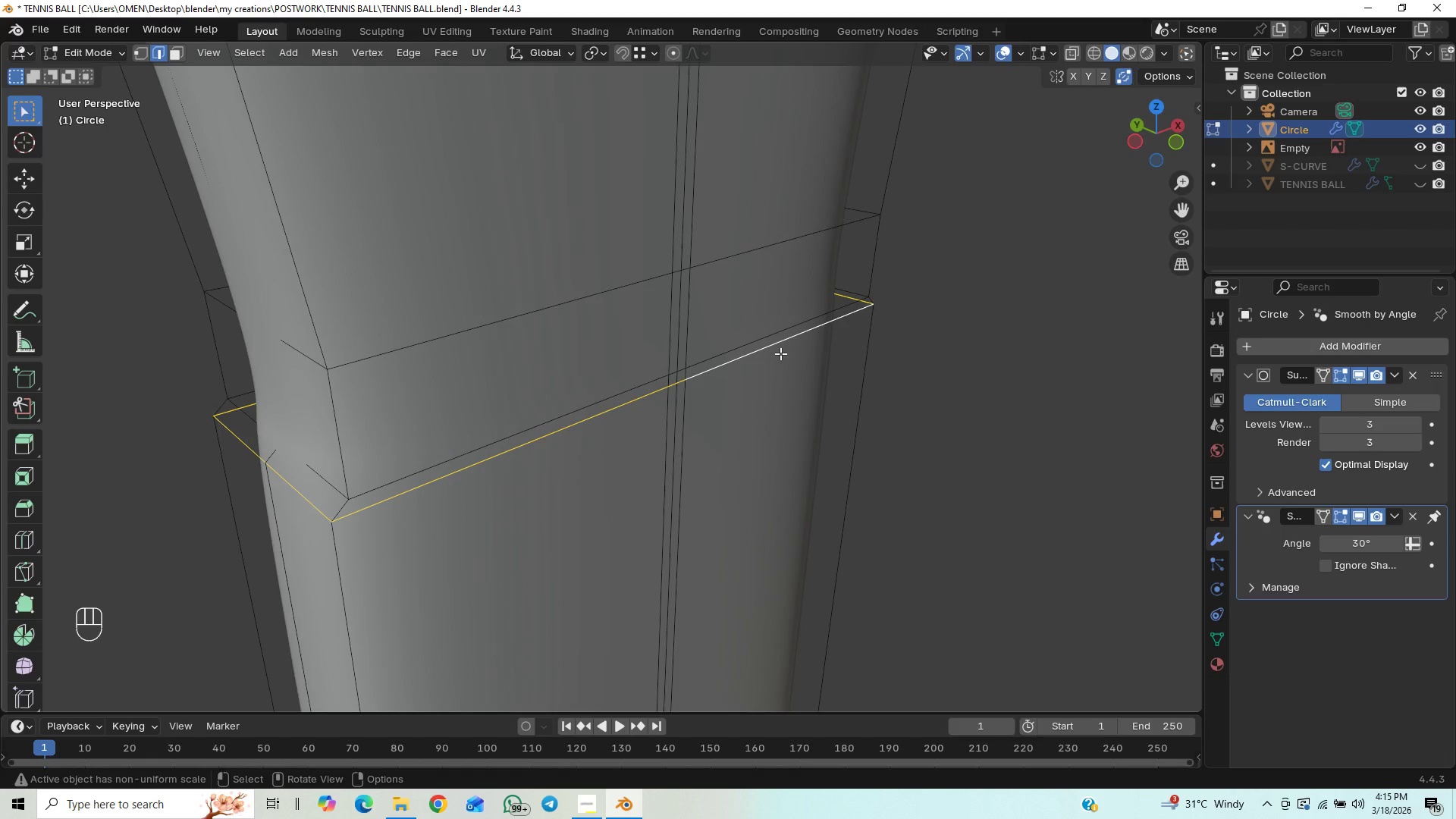 
hold_key(key=ShiftLeft, duration=0.97)
 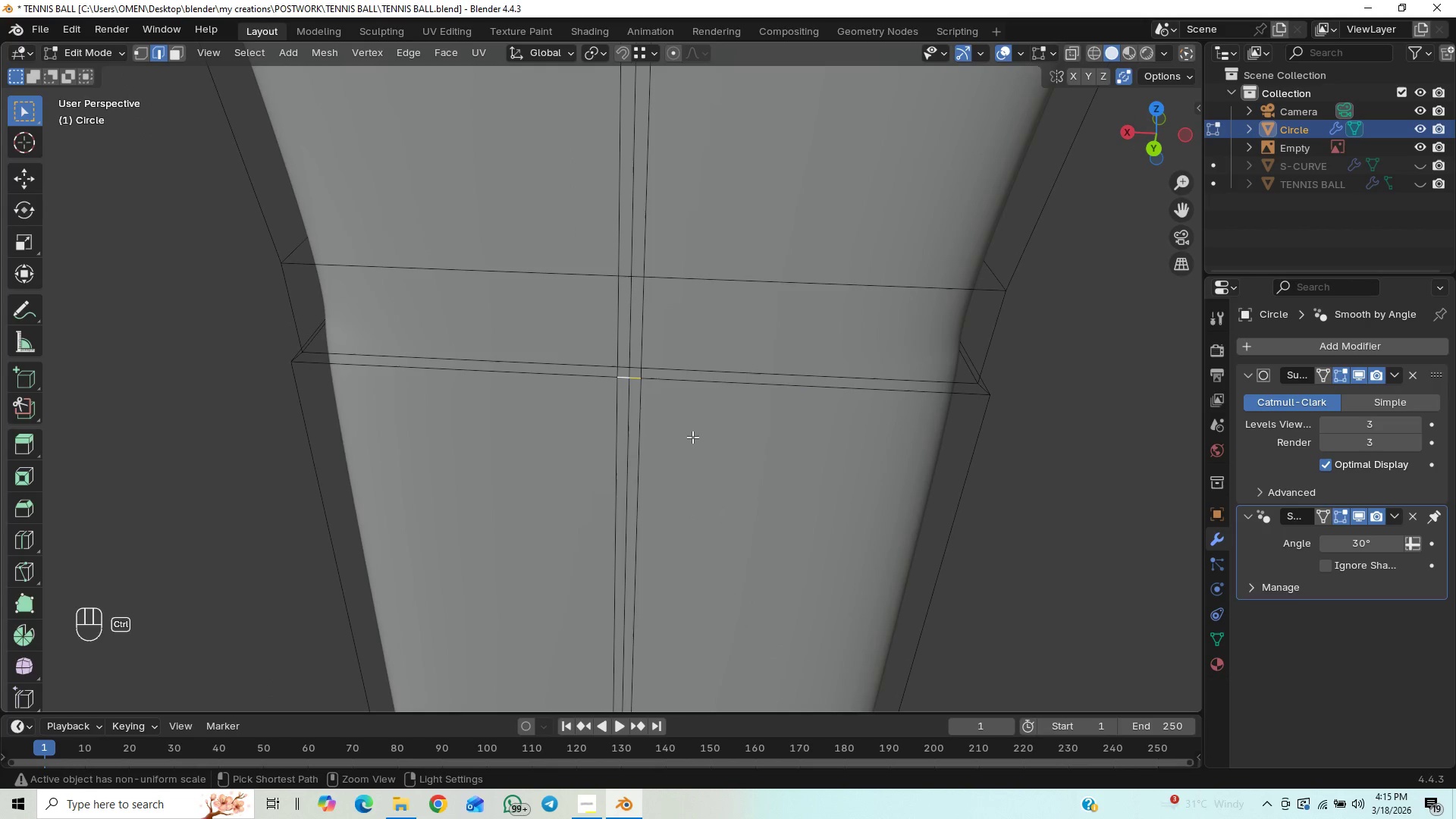 
key(Control+X)
 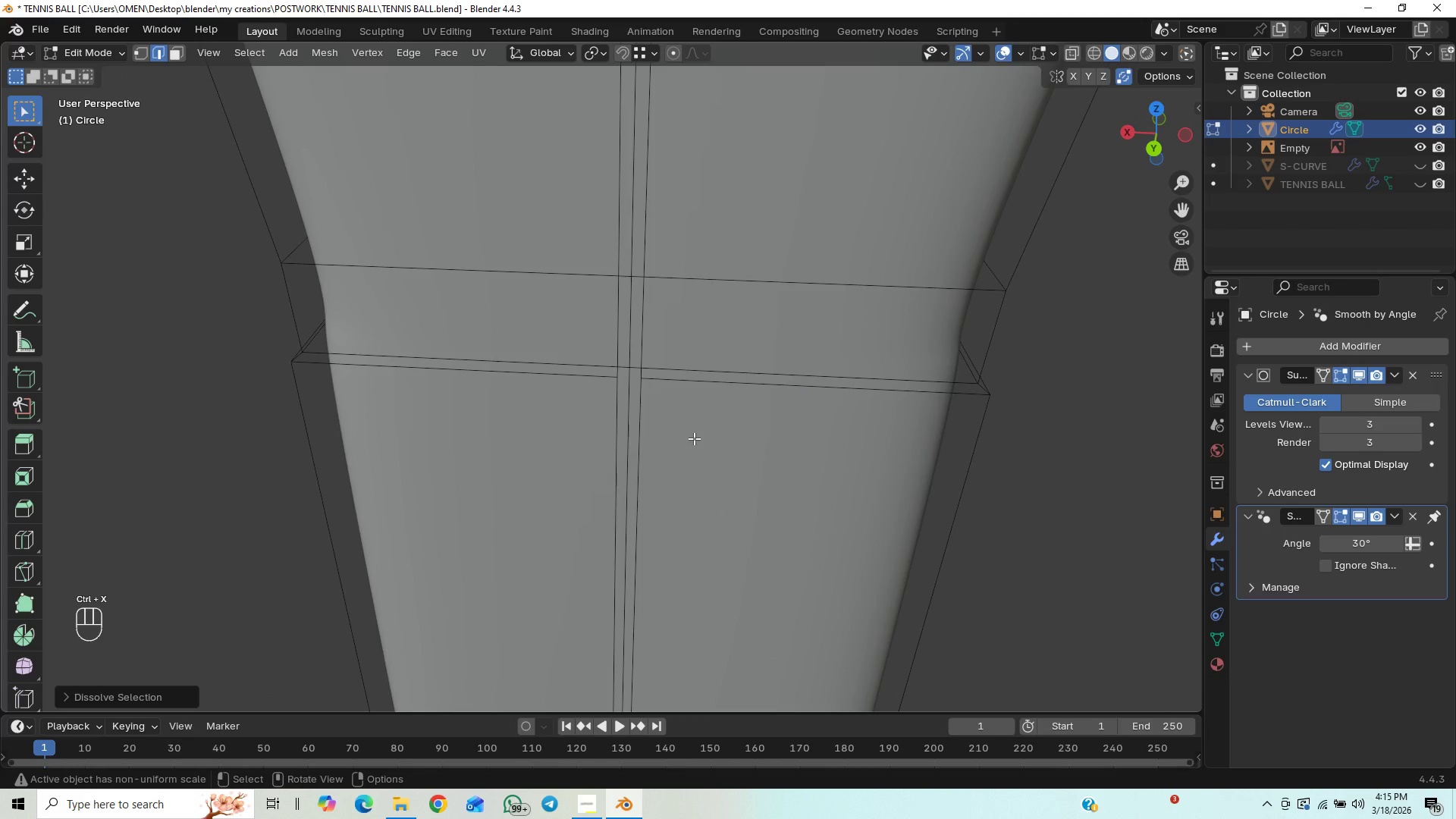 
key(K)
 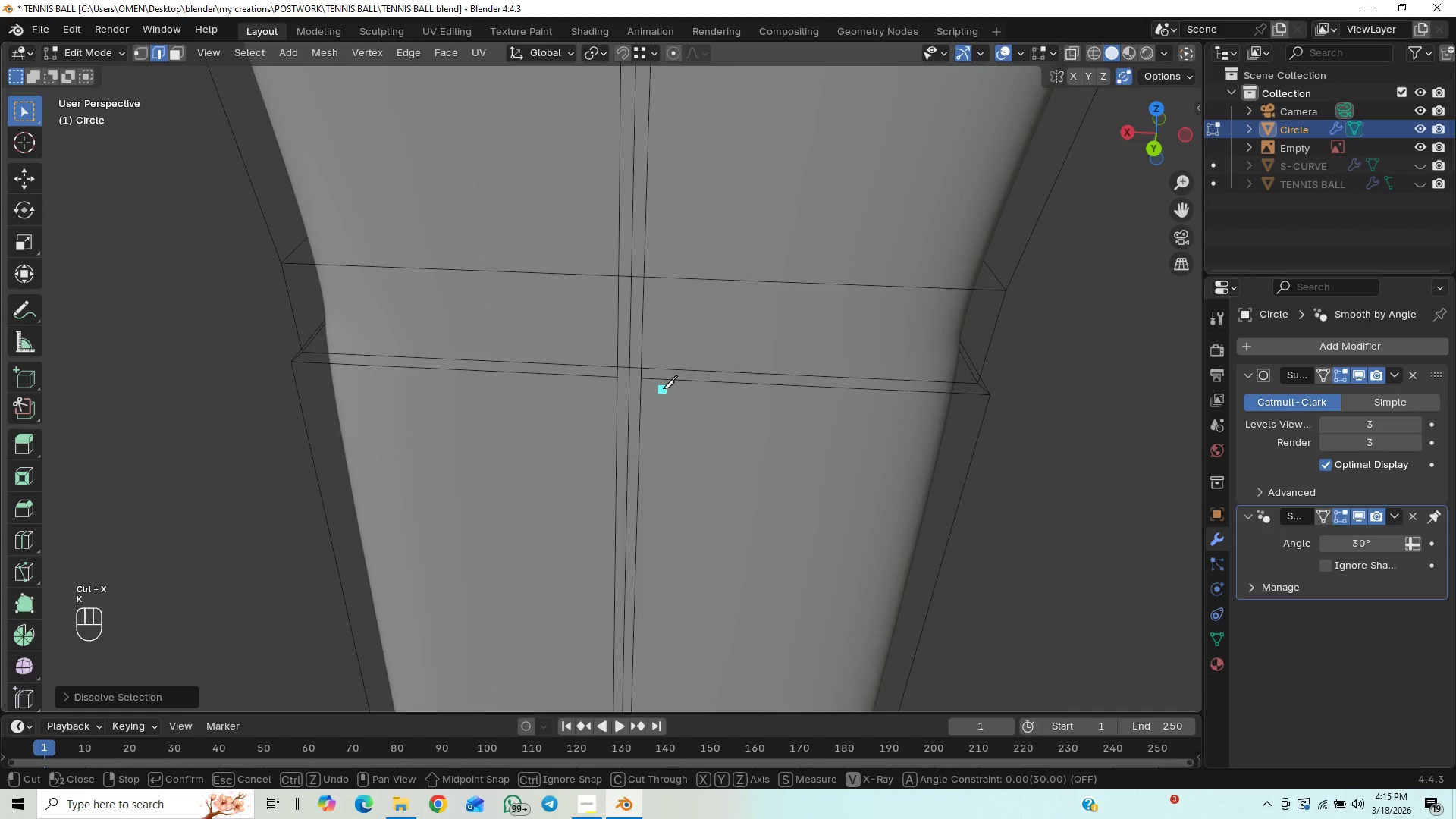 
key(1)
 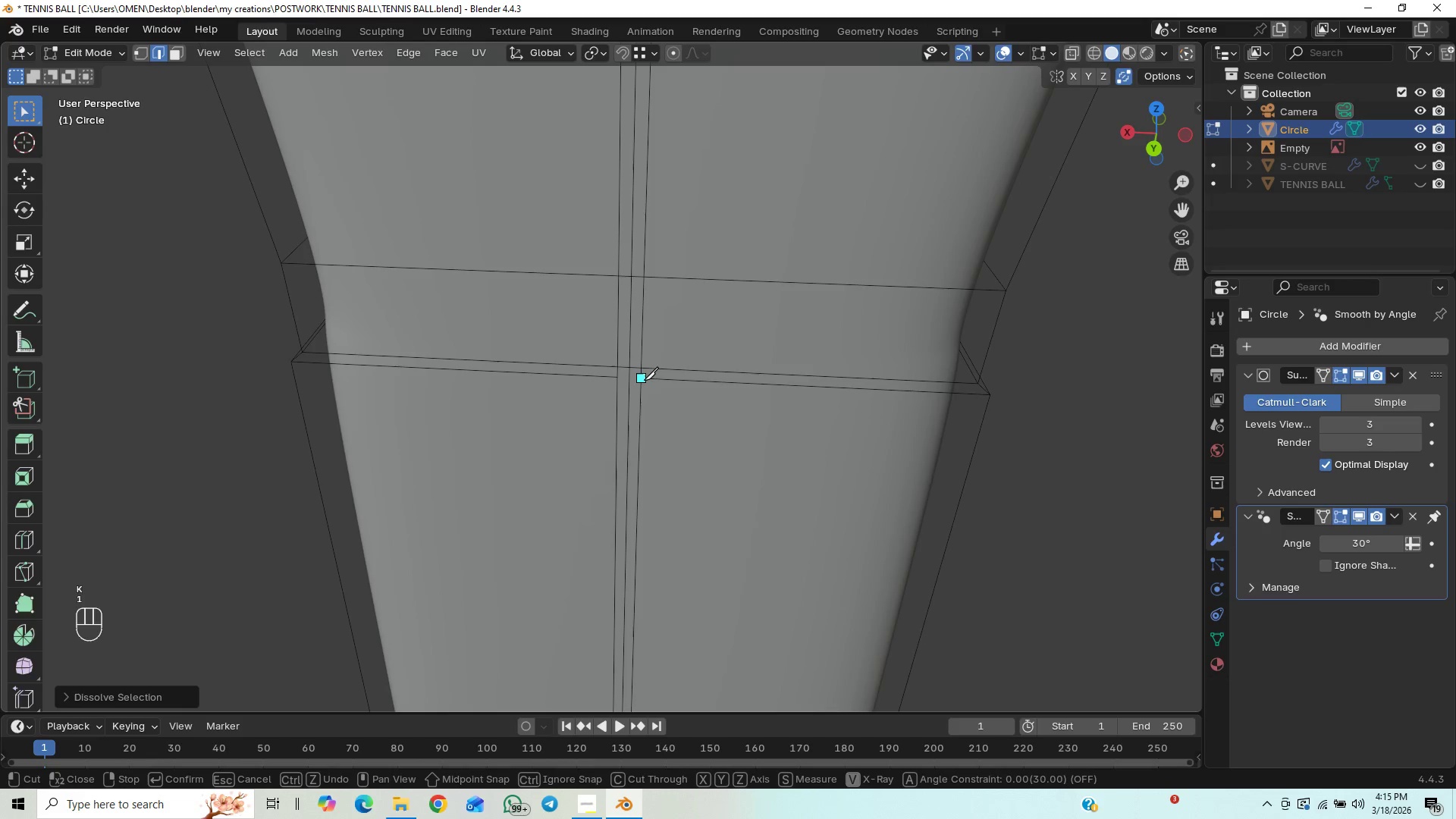 
left_click([644, 380])
 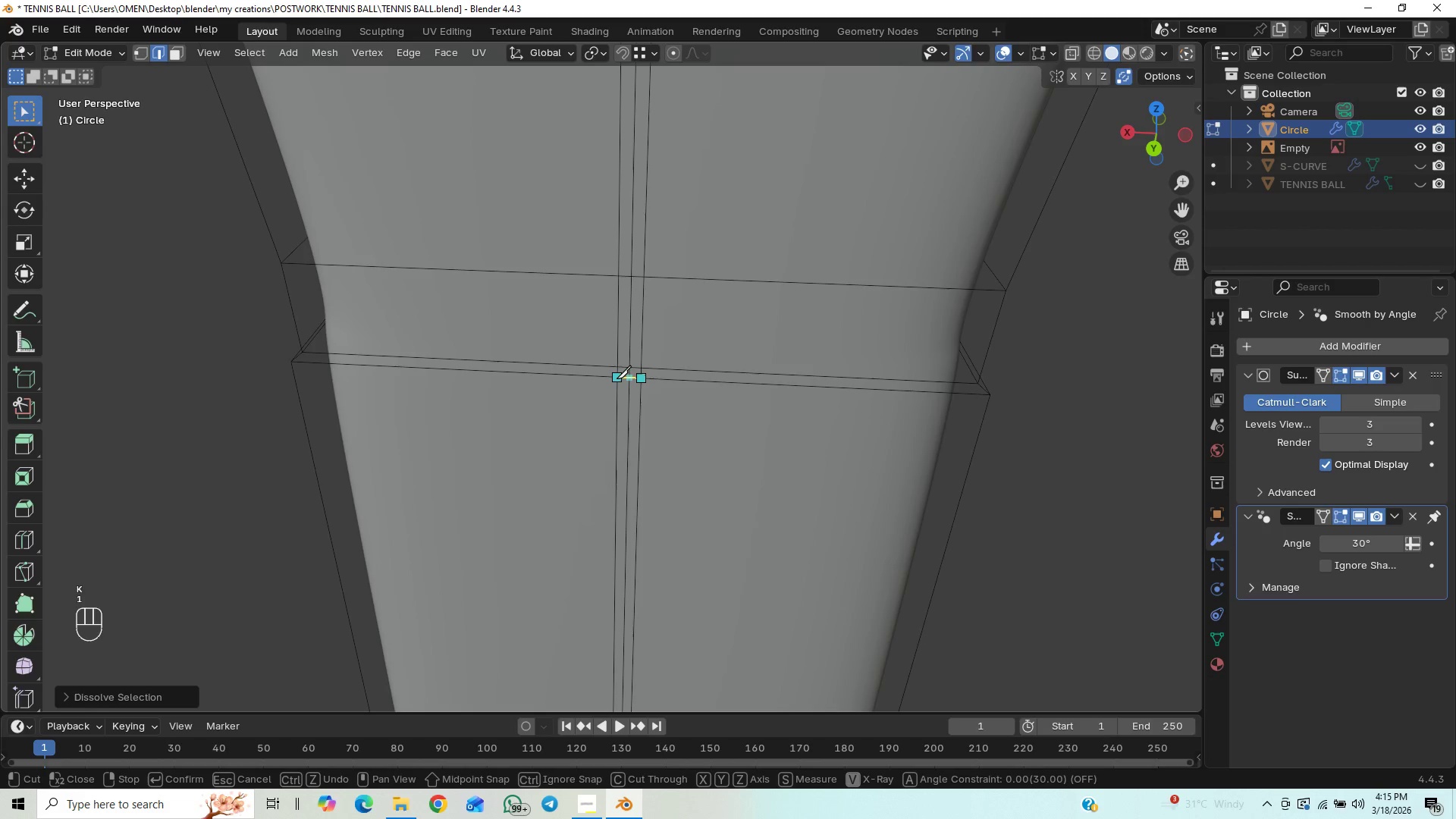 
left_click([617, 377])
 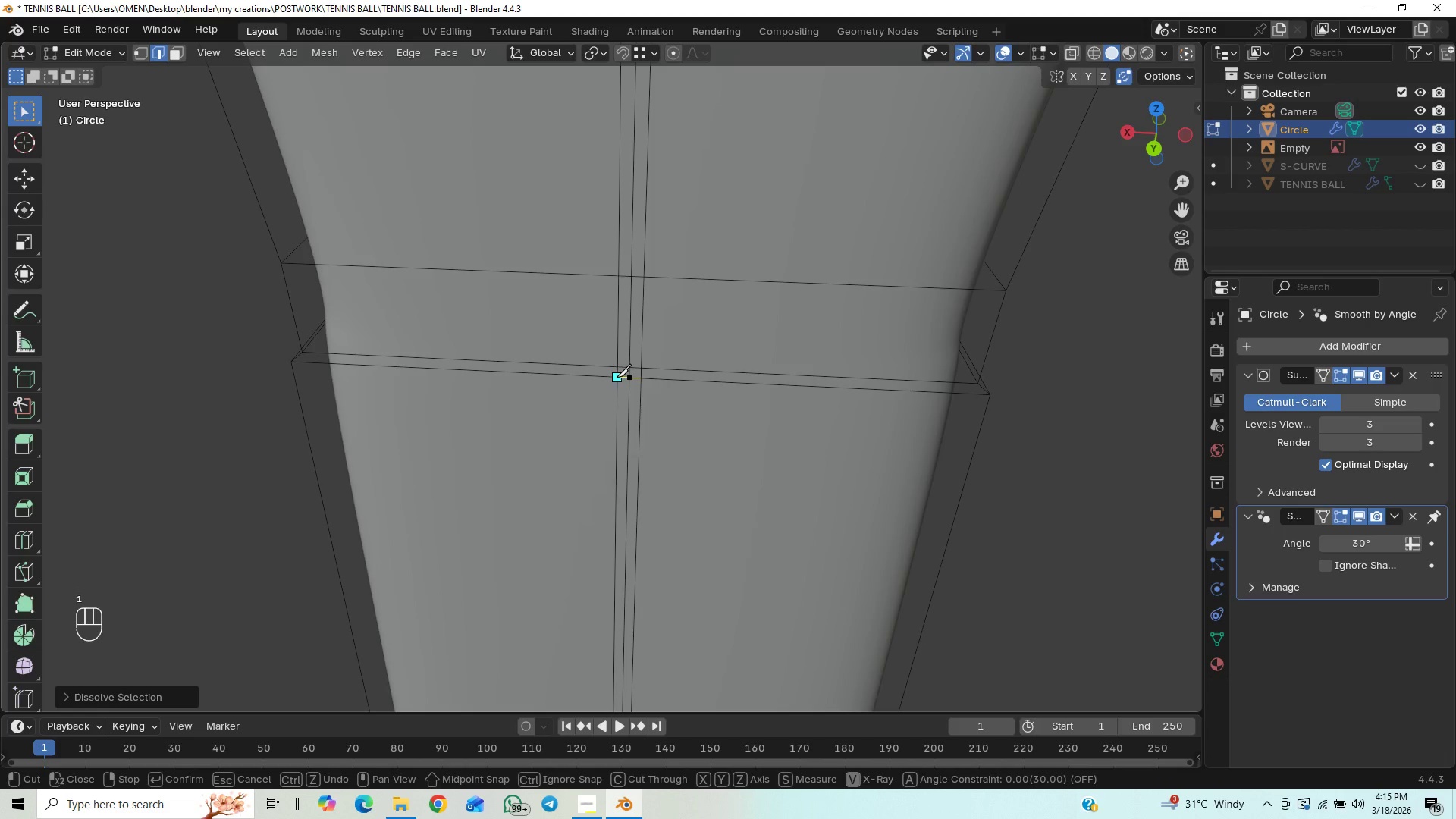 
right_click([617, 377])
 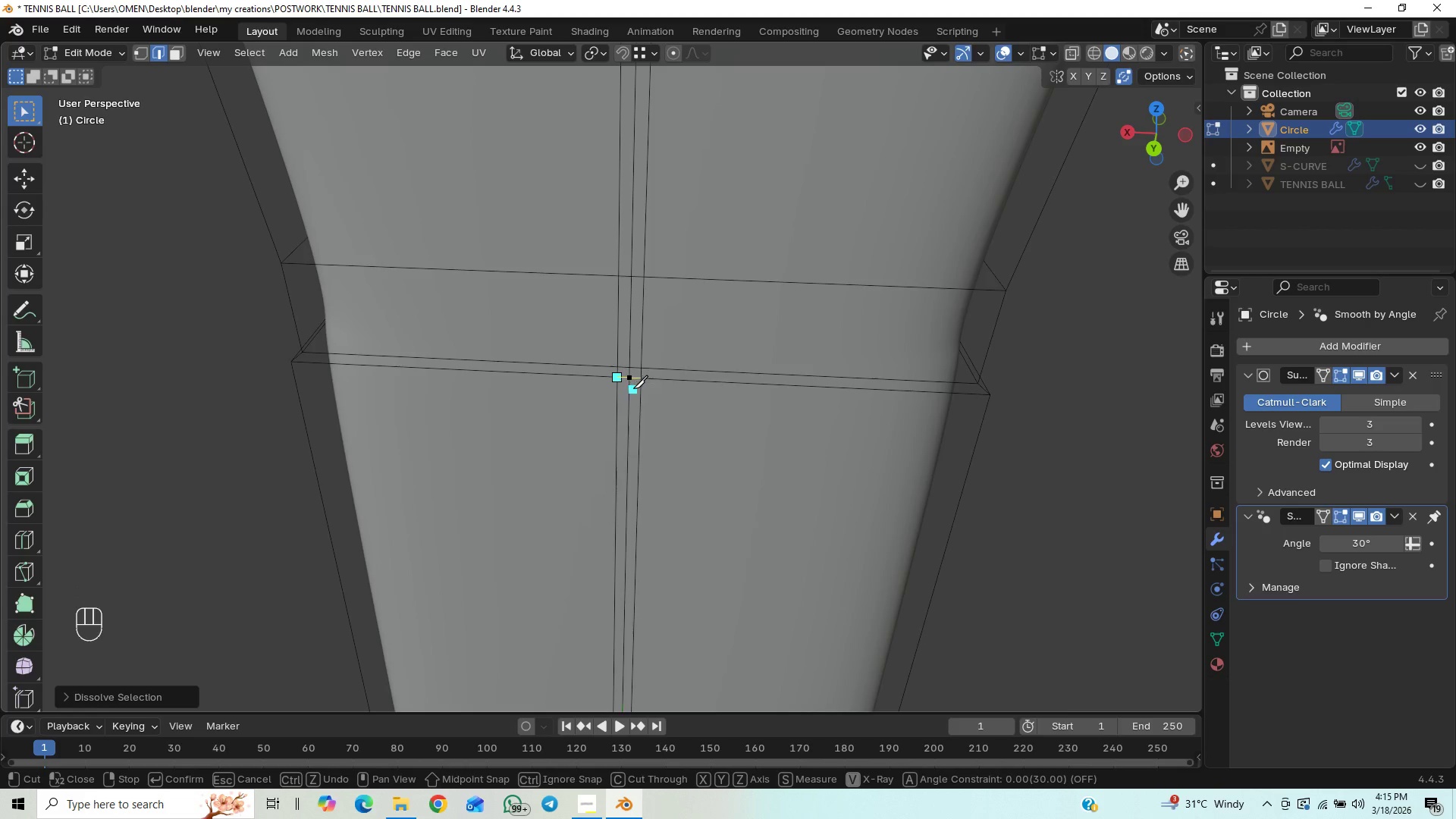 
key(Enter)
 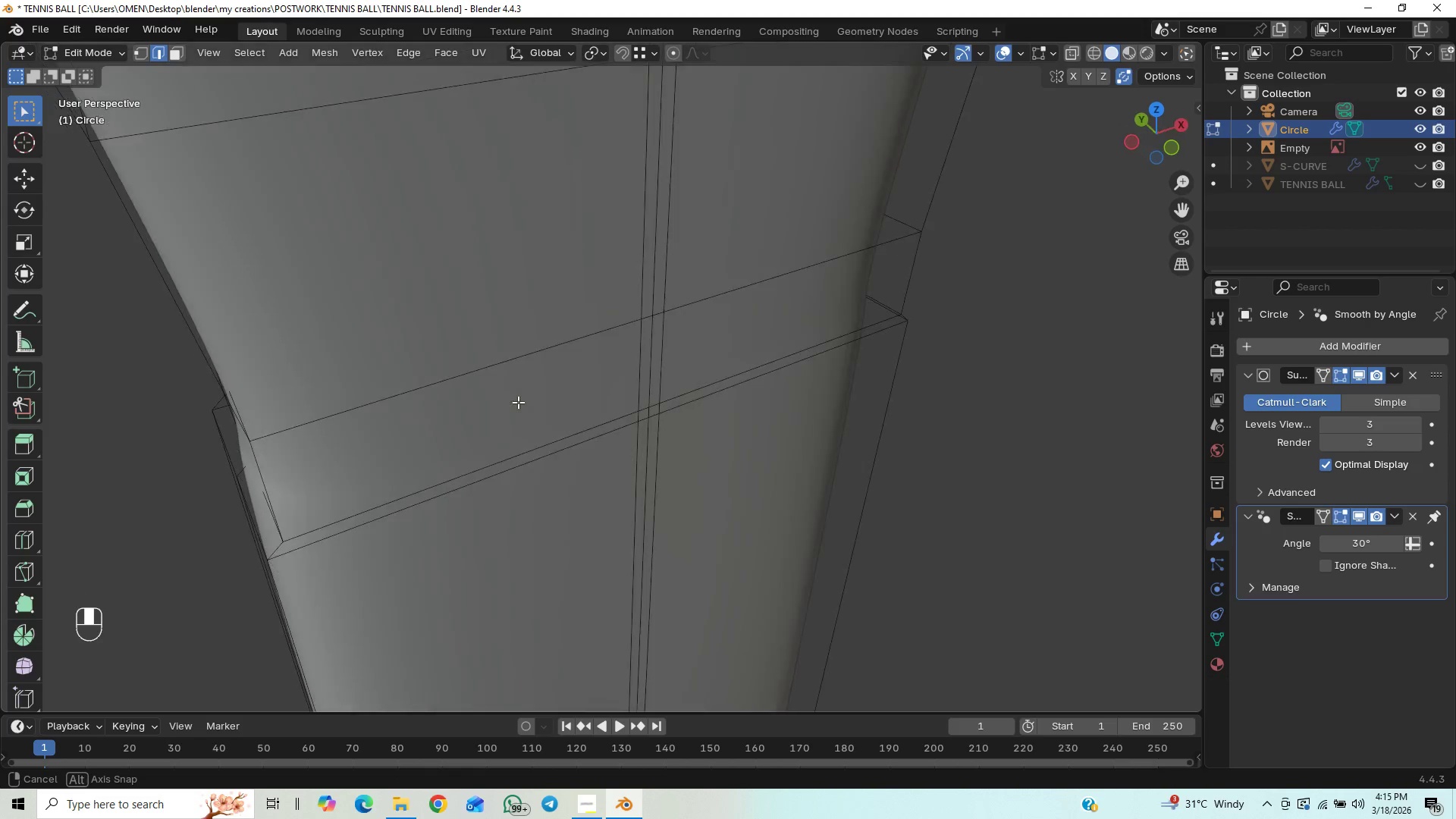 
left_click([484, 485])
 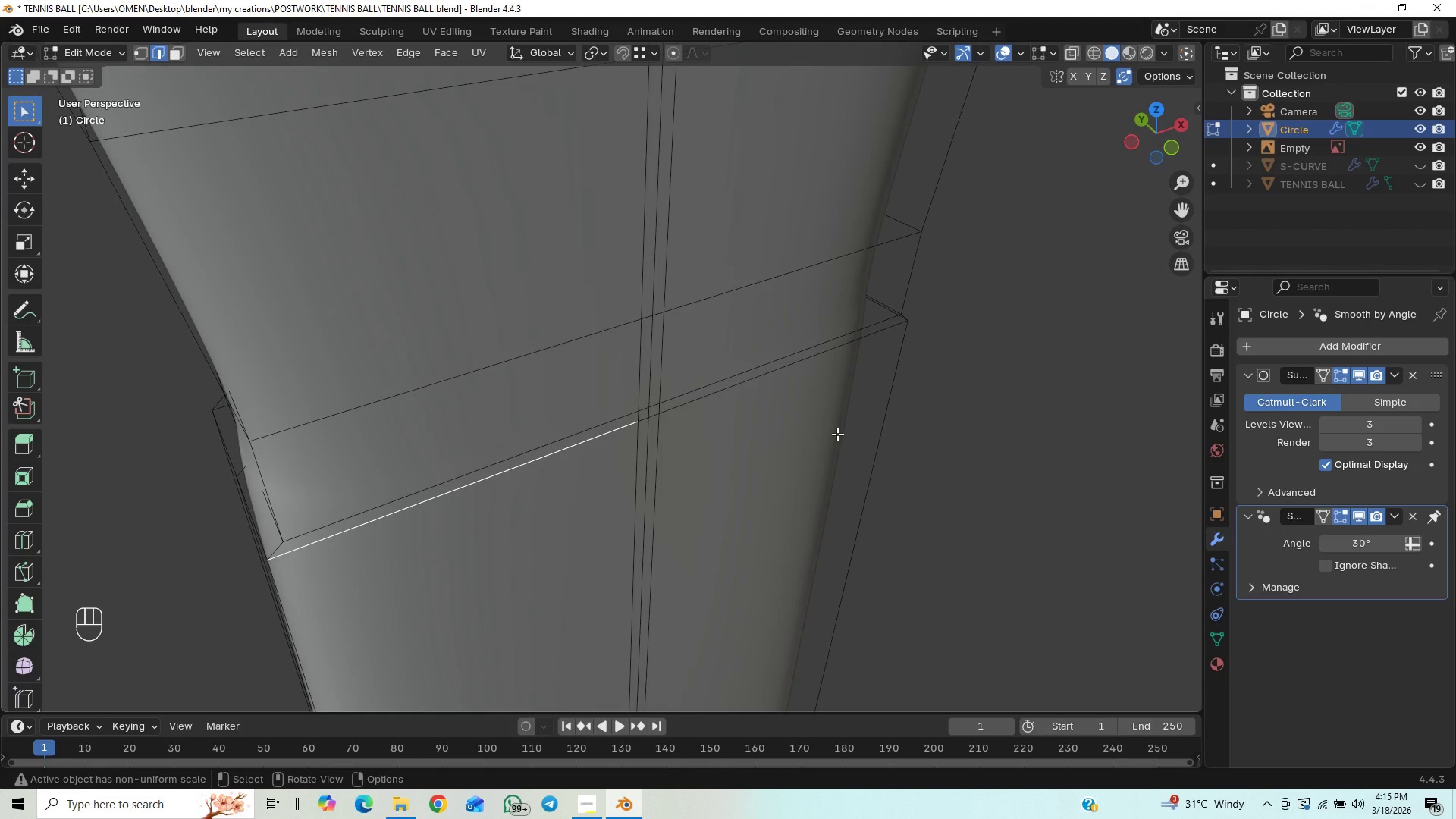 
hold_key(key=ShiftLeft, duration=1.53)
left_click([645, 418])
 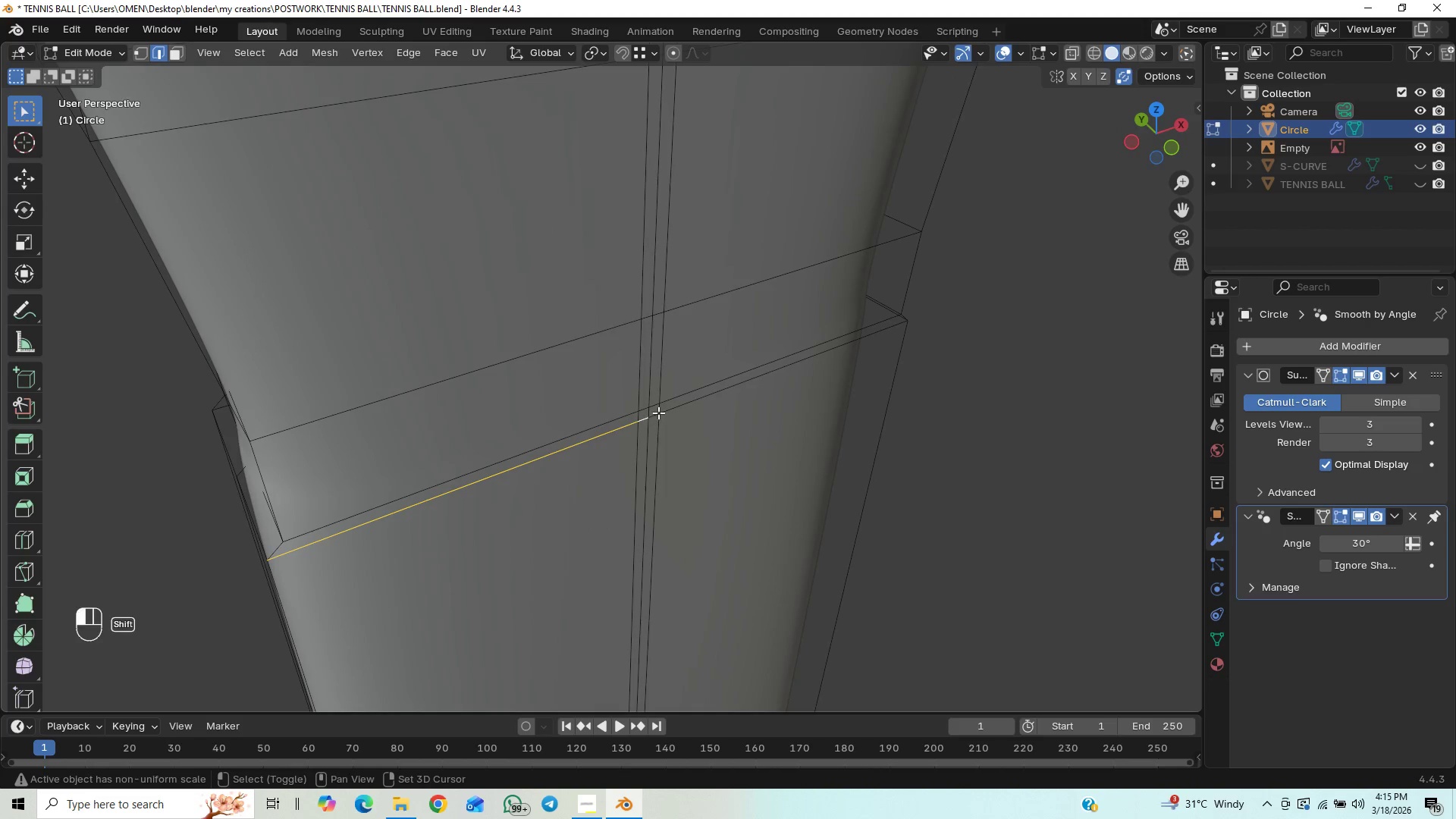 
hold_key(key=ShiftLeft, duration=0.69)
 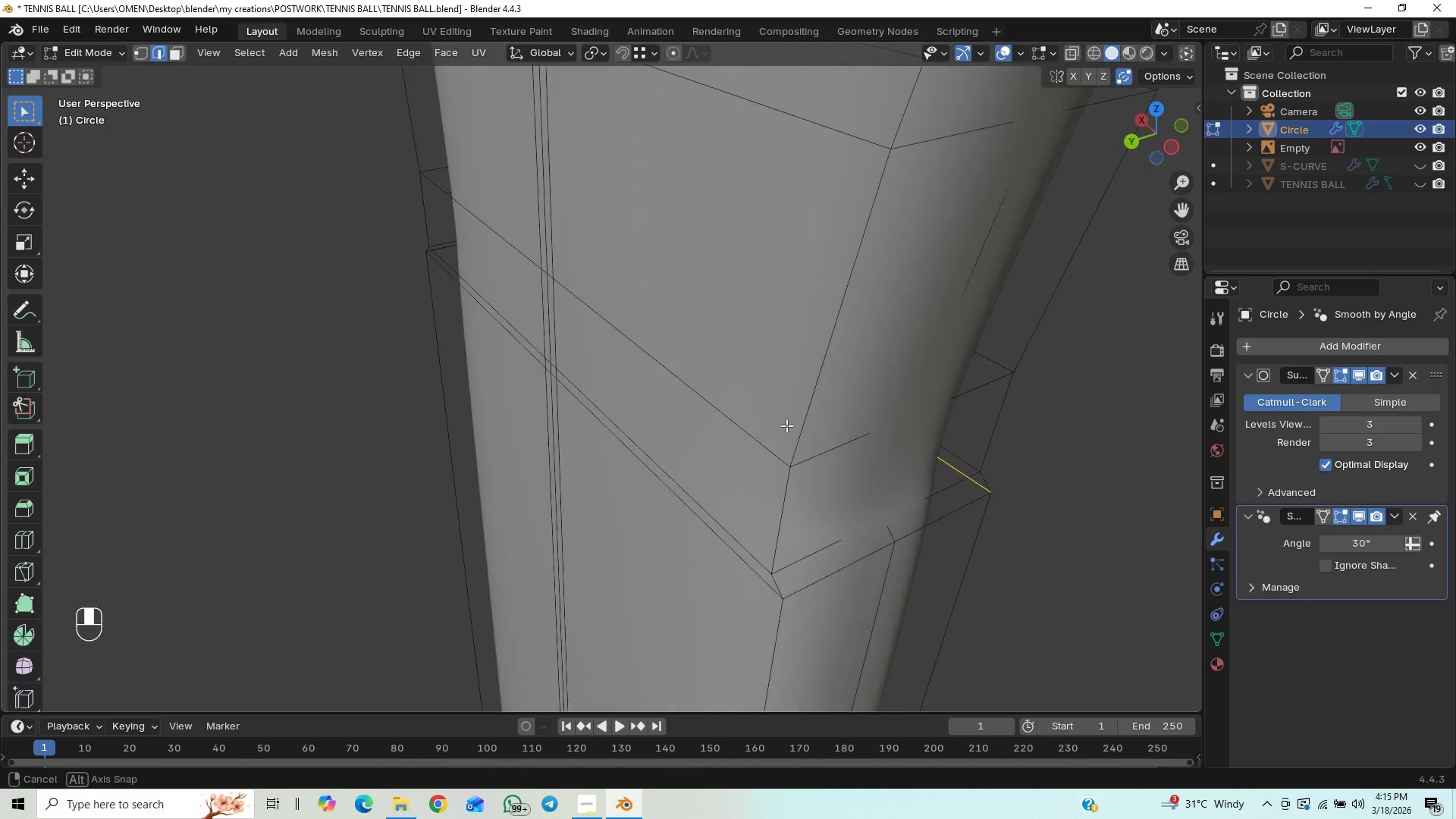 
hold_key(key=ShiftLeft, duration=1.53)
 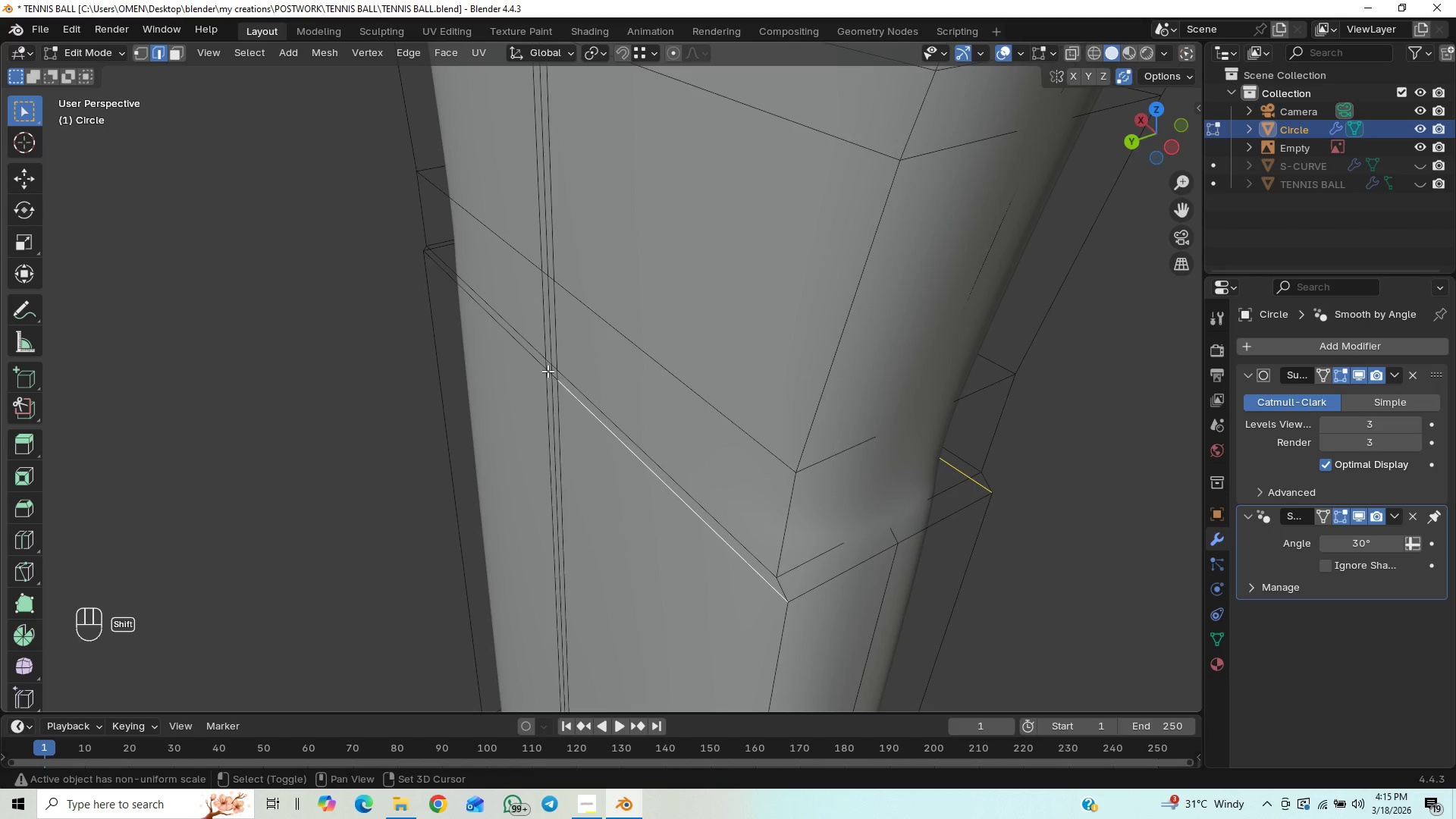 
hold_key(key=ShiftLeft, duration=1.5)
 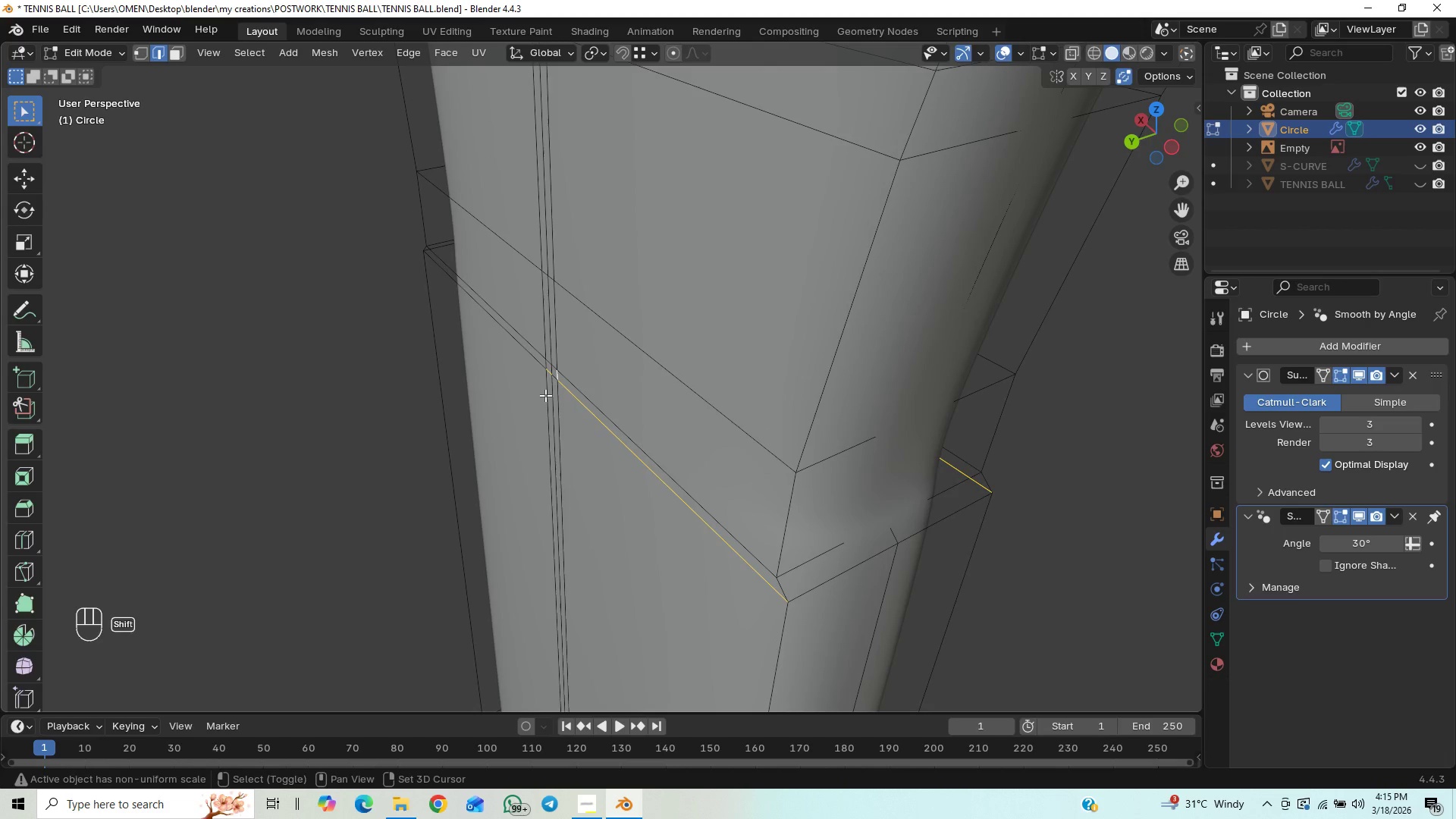 
hold_key(key=ShiftLeft, duration=0.75)
 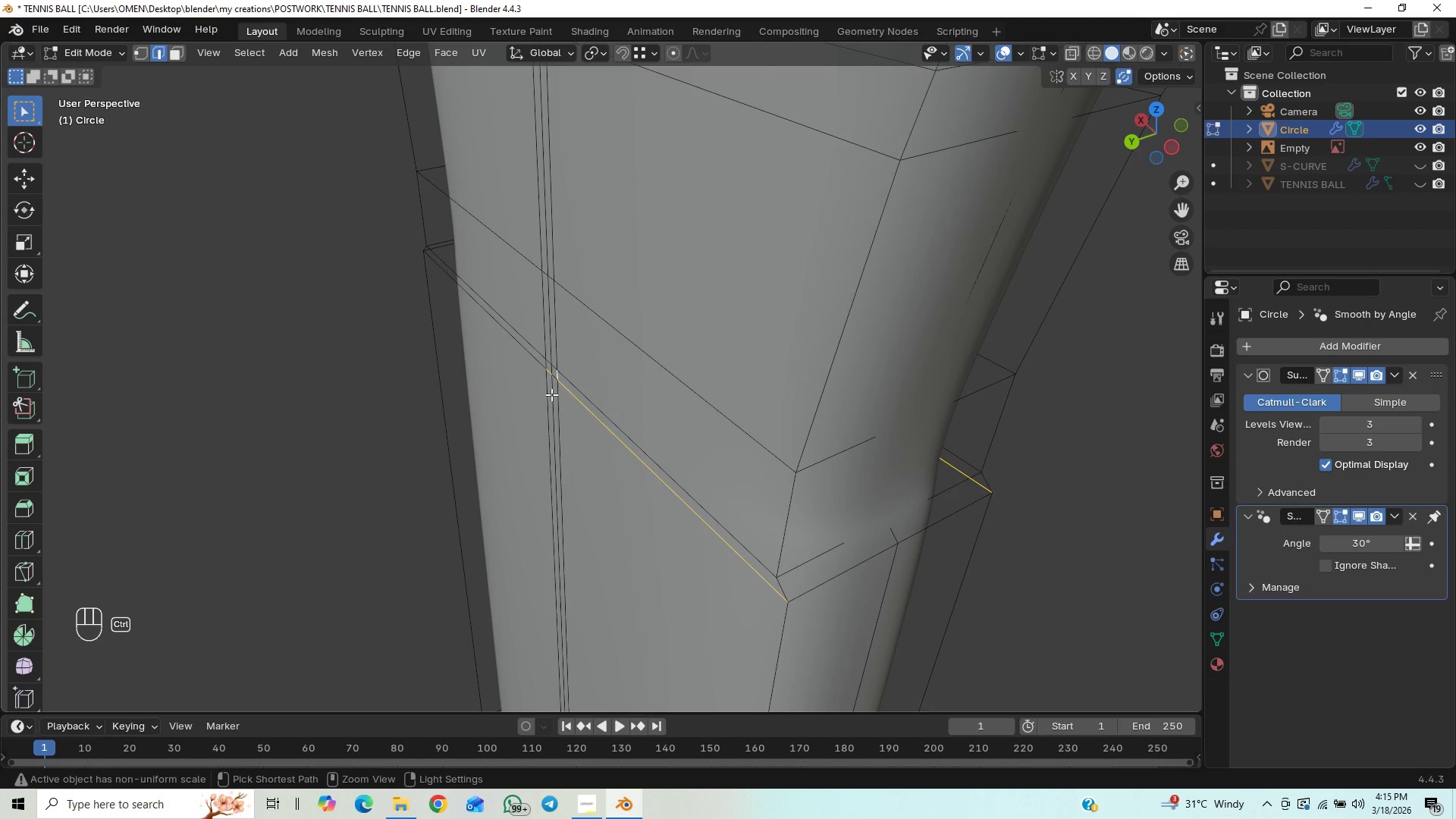 
key(Control+Z)
 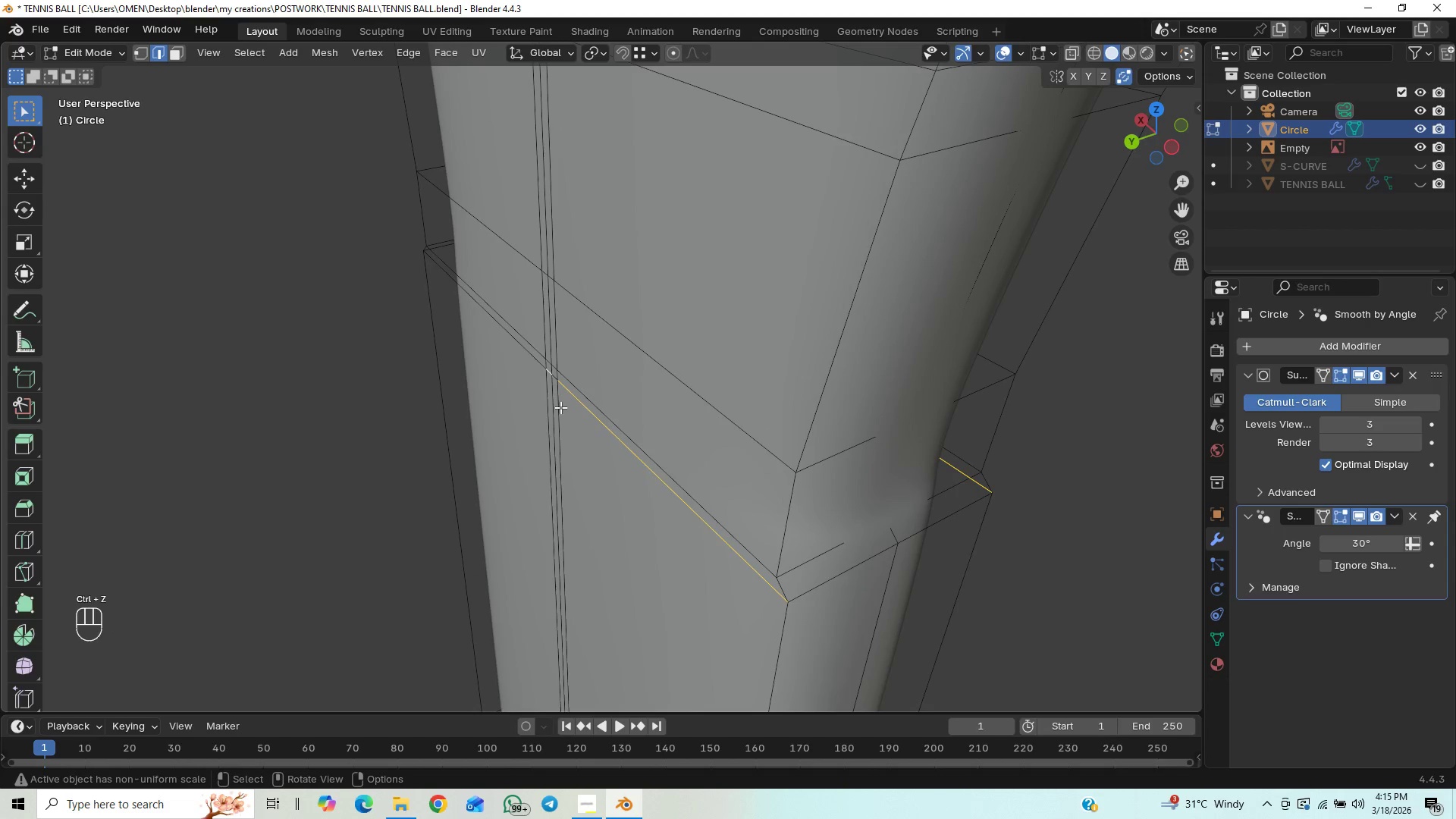 
hold_key(key=ShiftLeft, duration=0.61)
 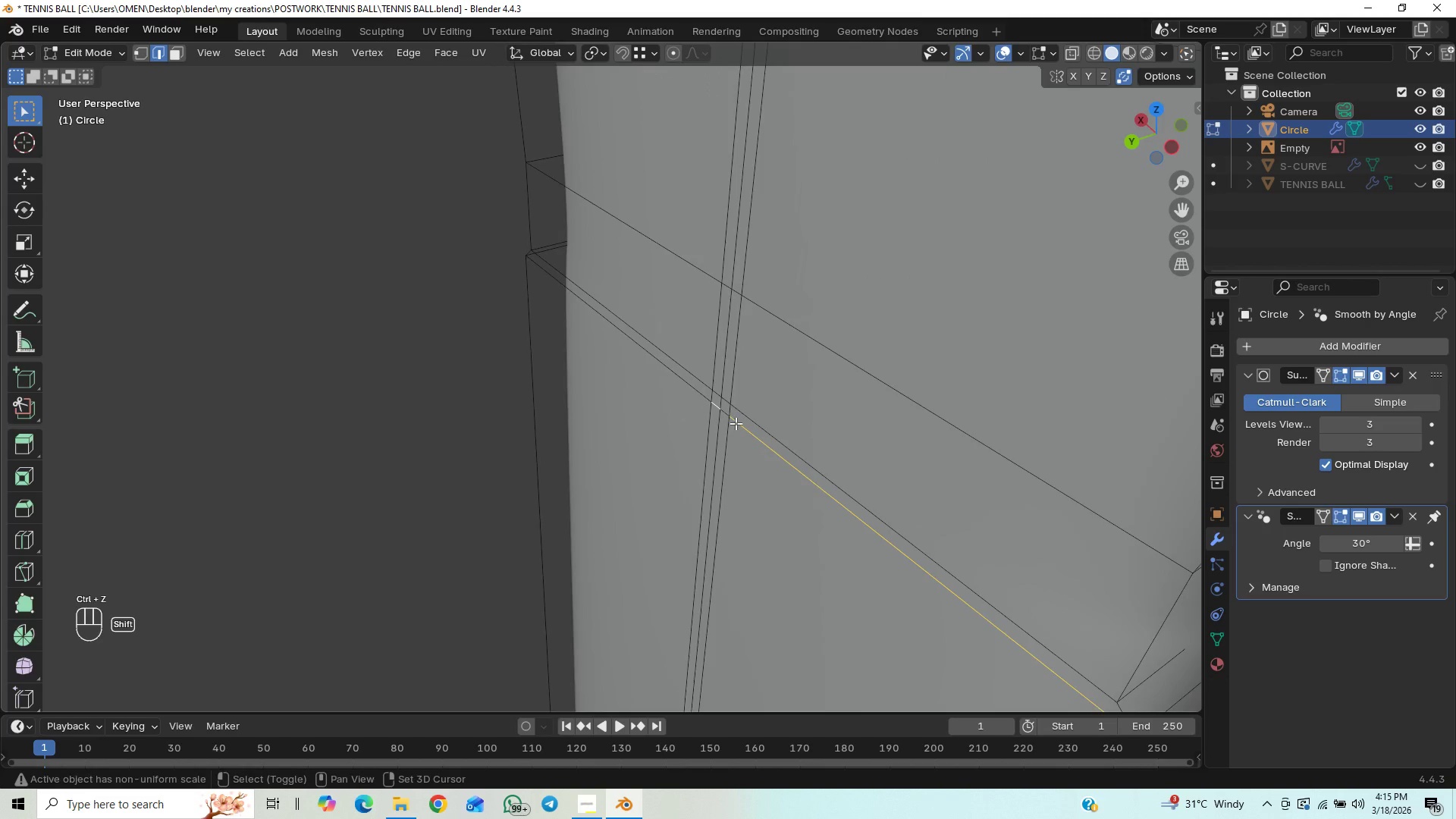 
scroll: coordinate [560, 407], scroll_direction: up, amount: 1.0
 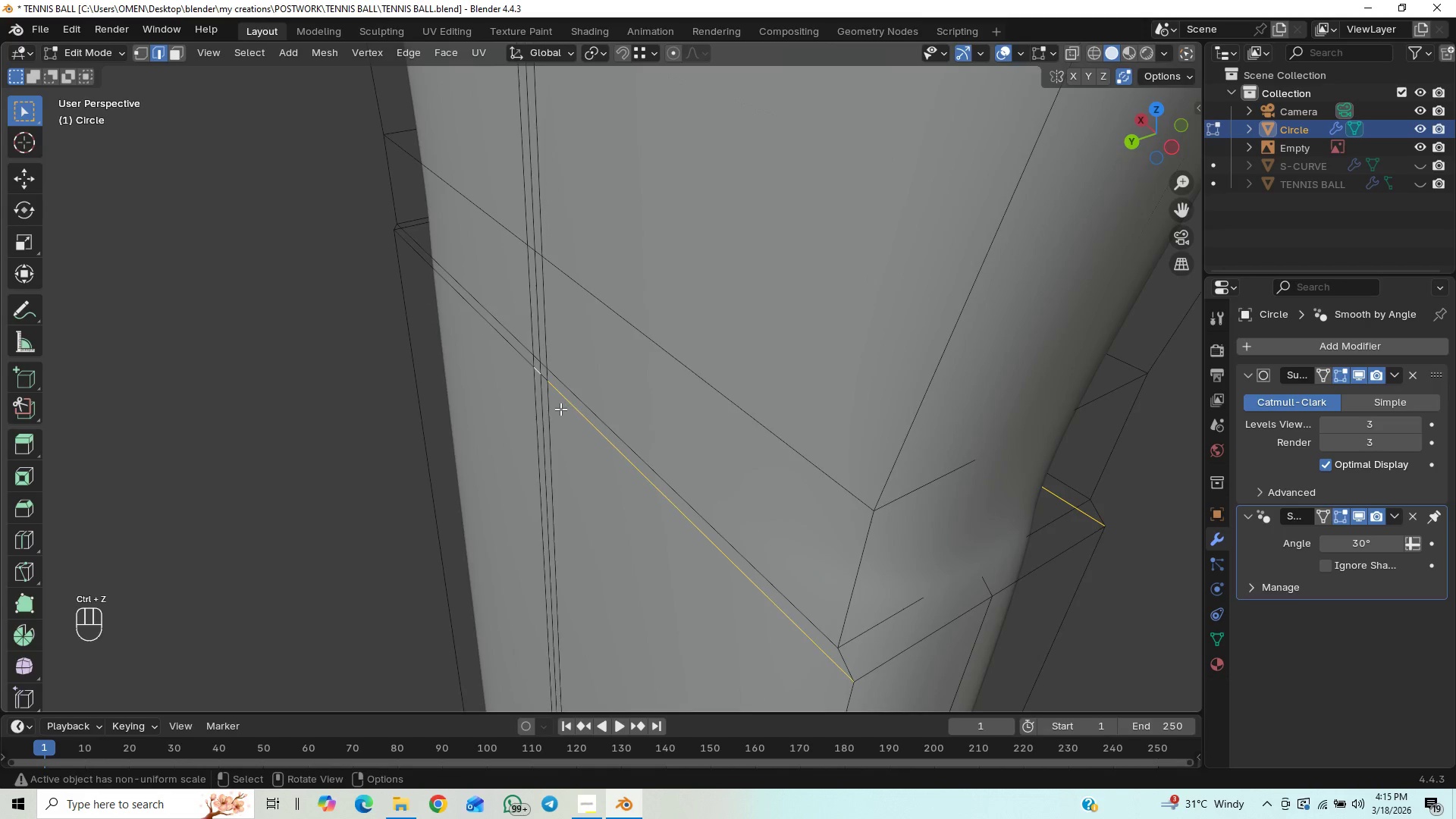 
hold_key(key=ShiftLeft, duration=1.5)
left_click([722, 410])
 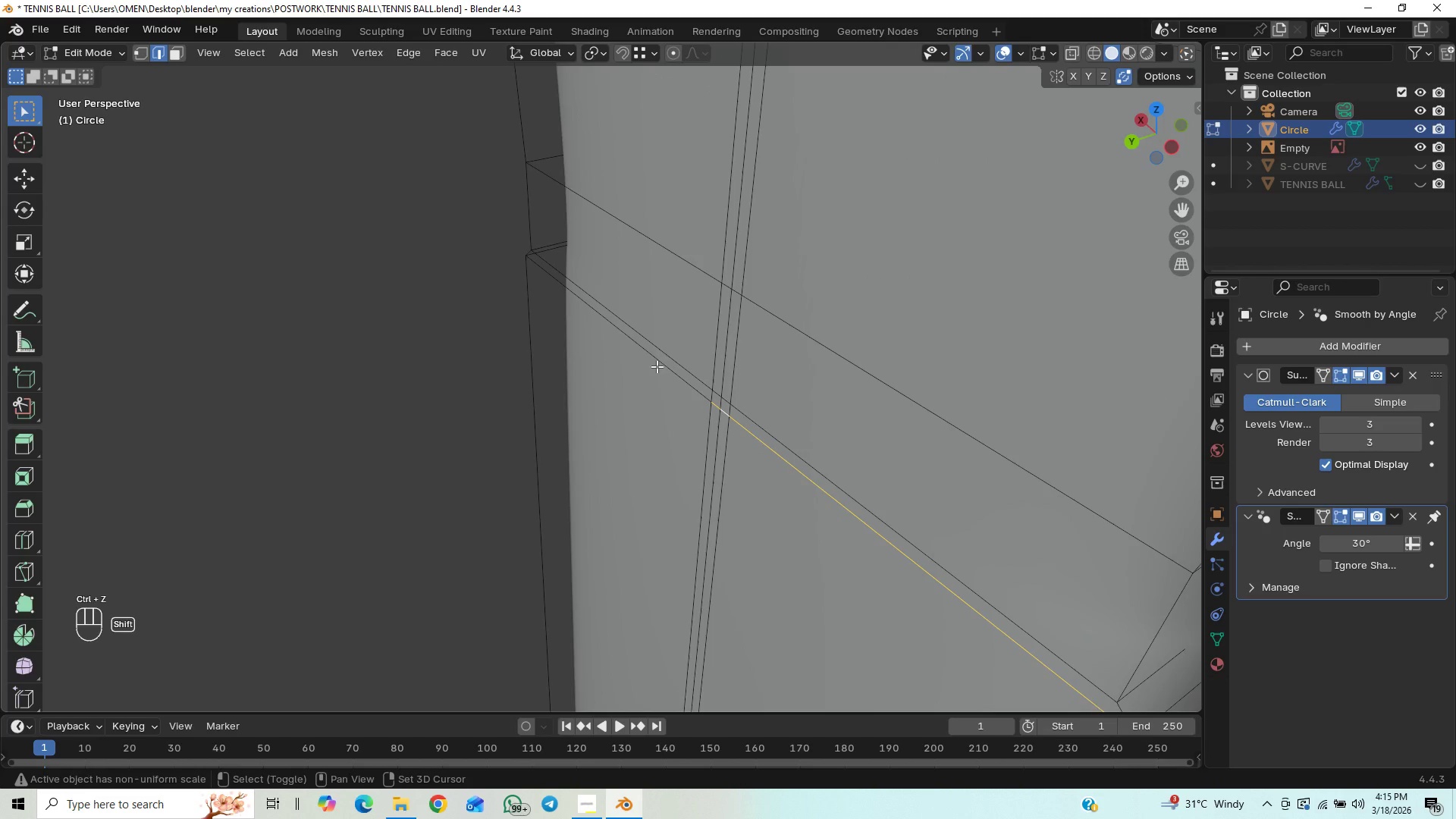 
hold_key(key=ShiftLeft, duration=0.34)
left_click([662, 359])
 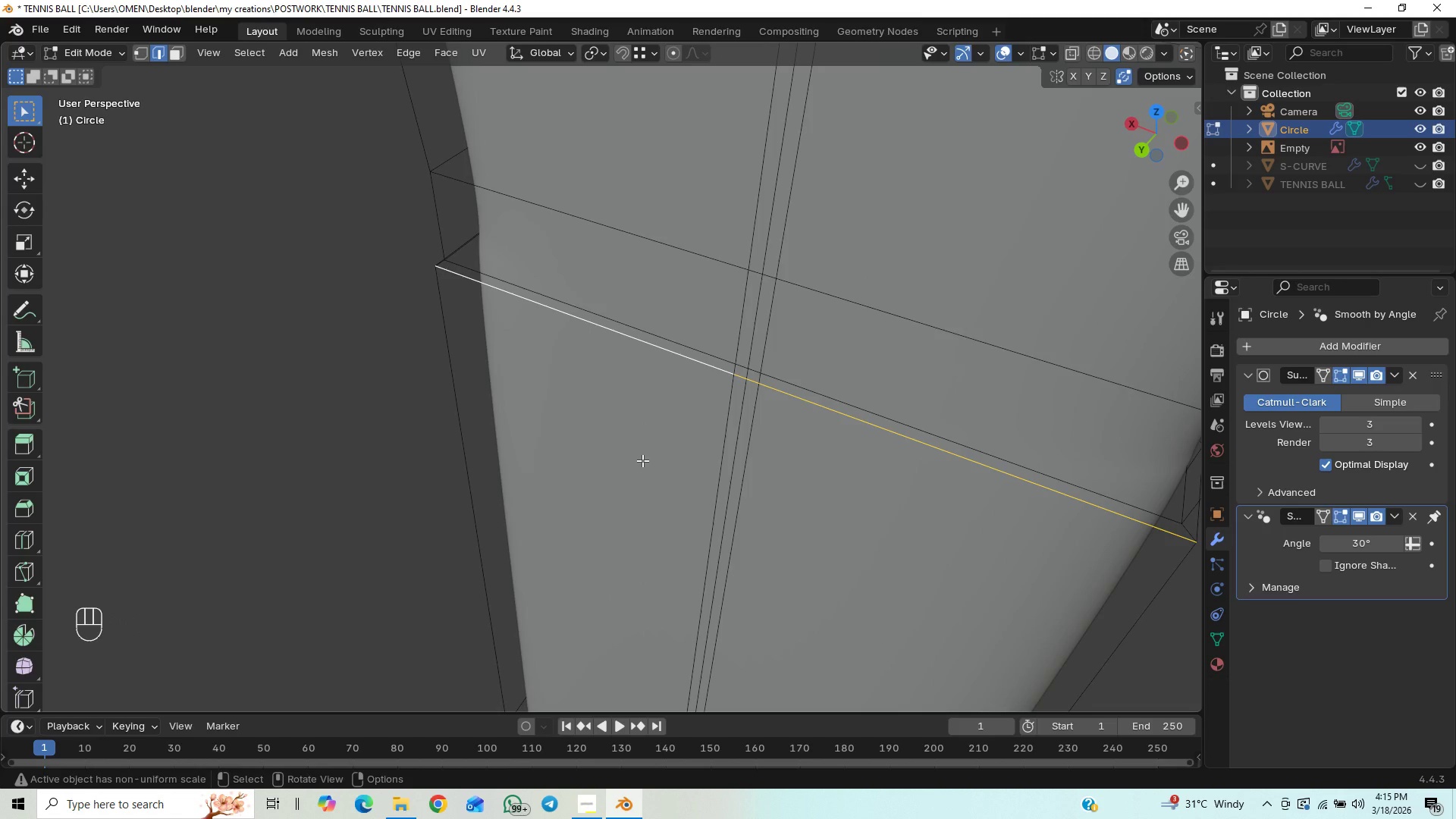 
scroll: coordinate [795, 447], scroll_direction: down, amount: 4.0
 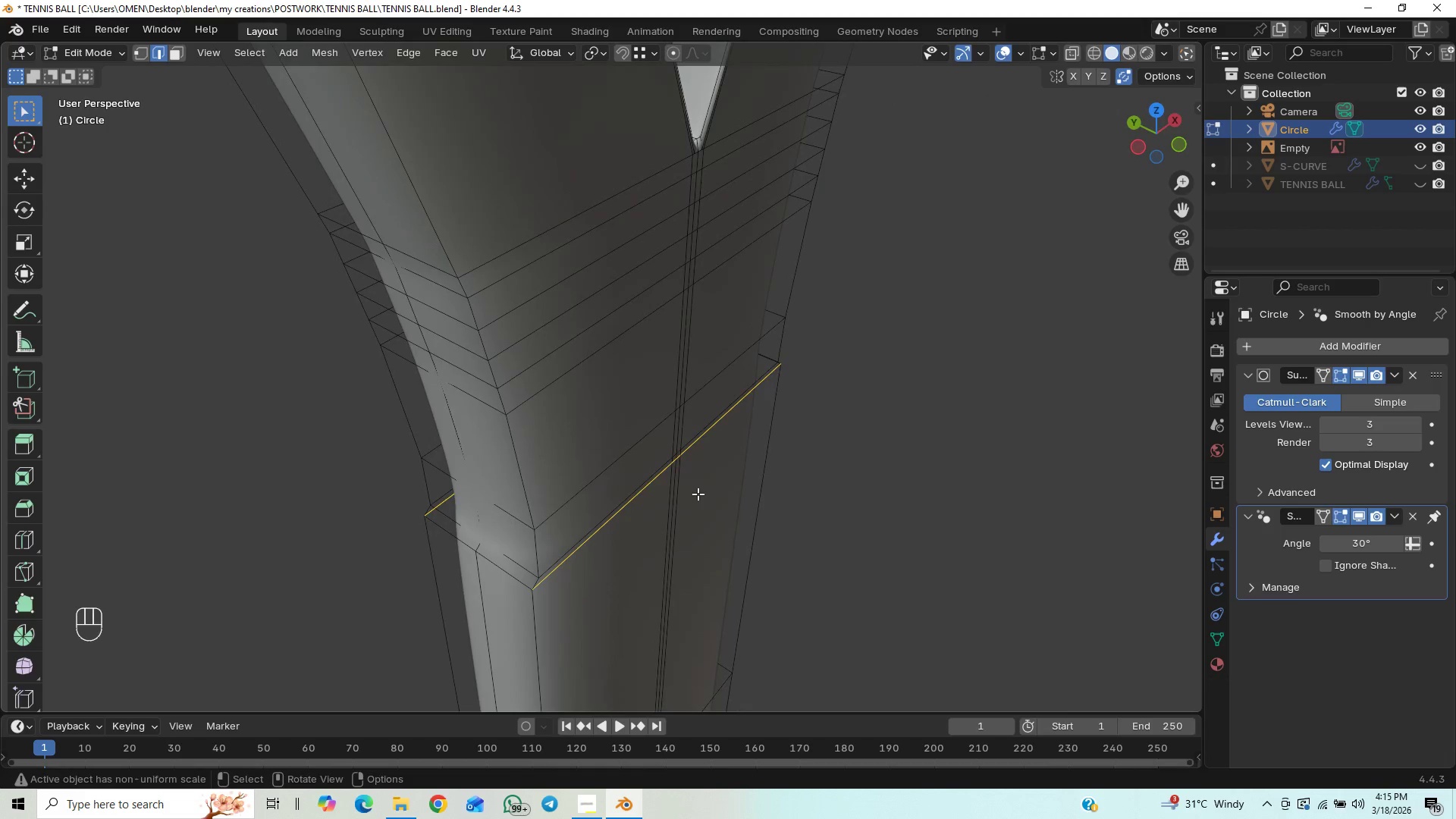 
scroll: coordinate [713, 507], scroll_direction: up, amount: 3.0
 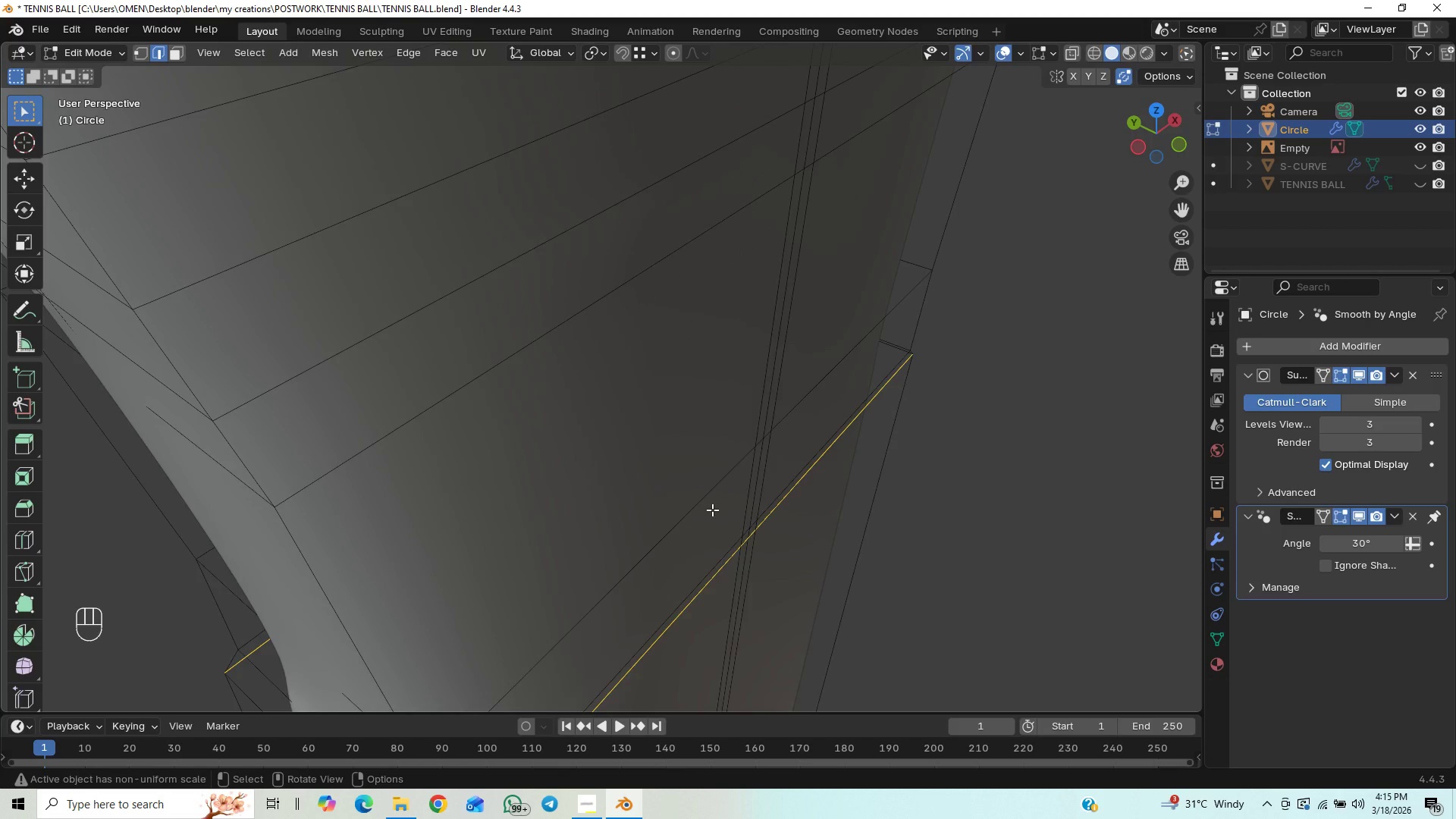 
scroll: coordinate [711, 513], scroll_direction: down, amount: 1.0
 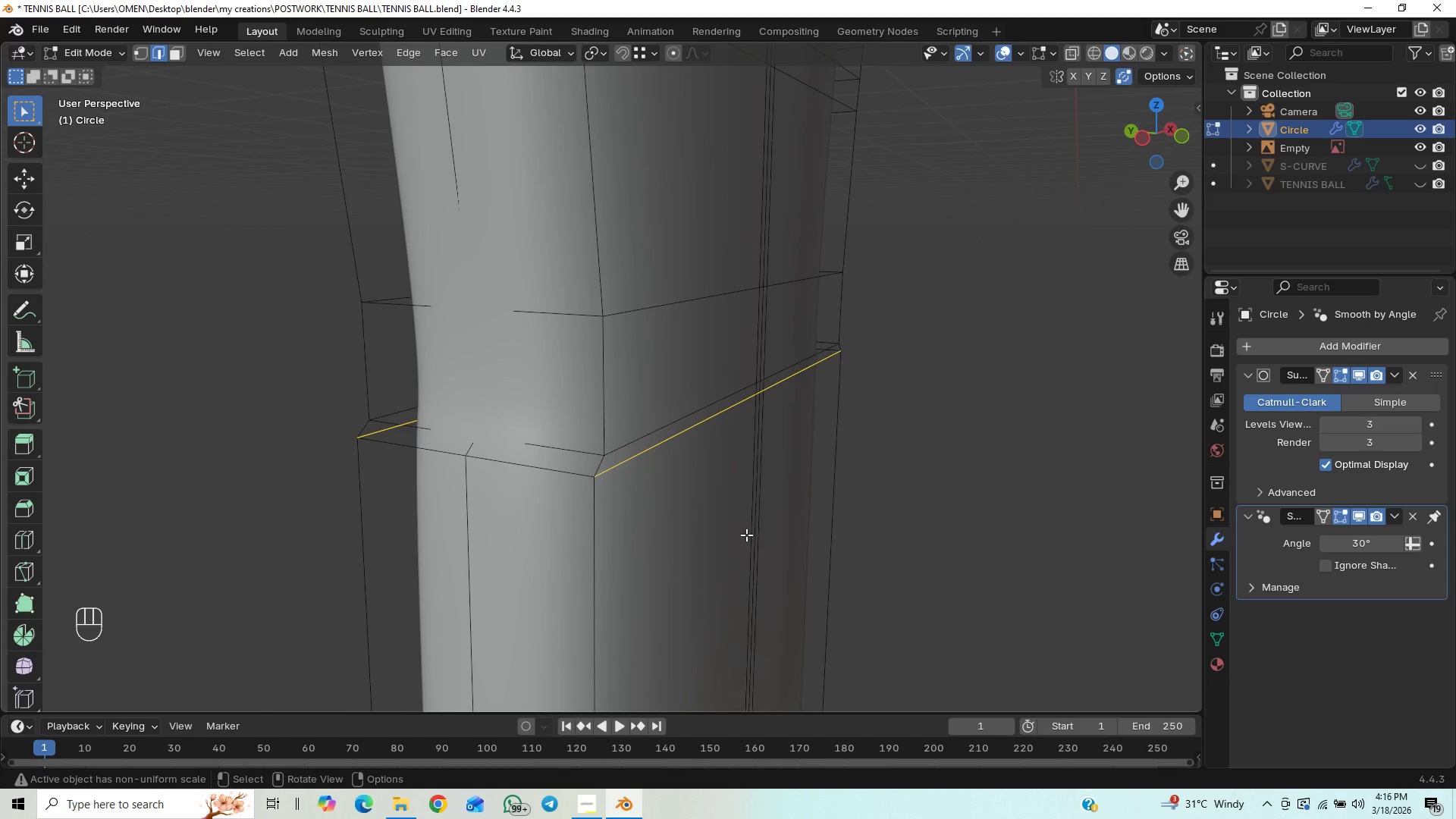 
key(G)
 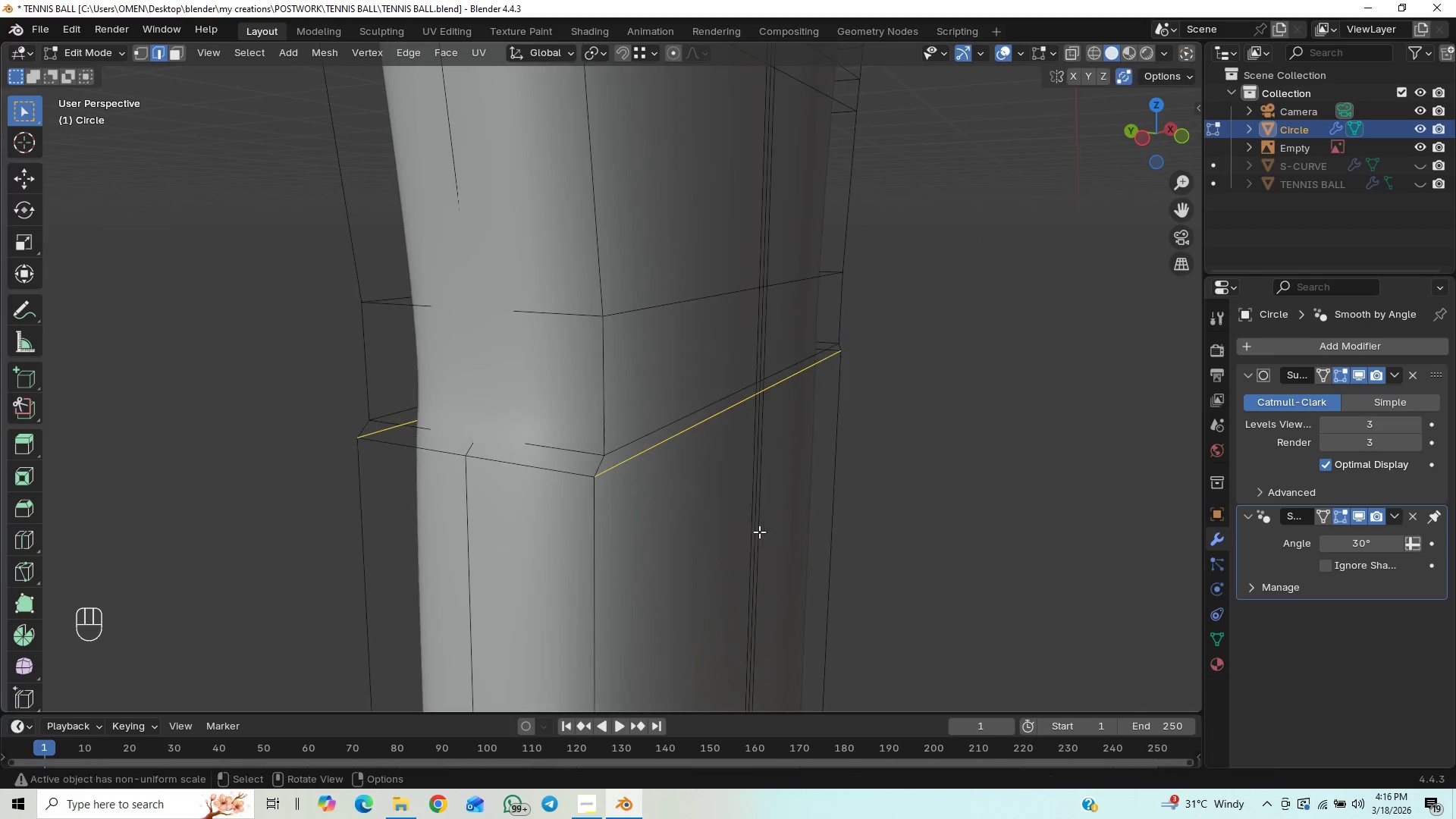 
type(sy)
 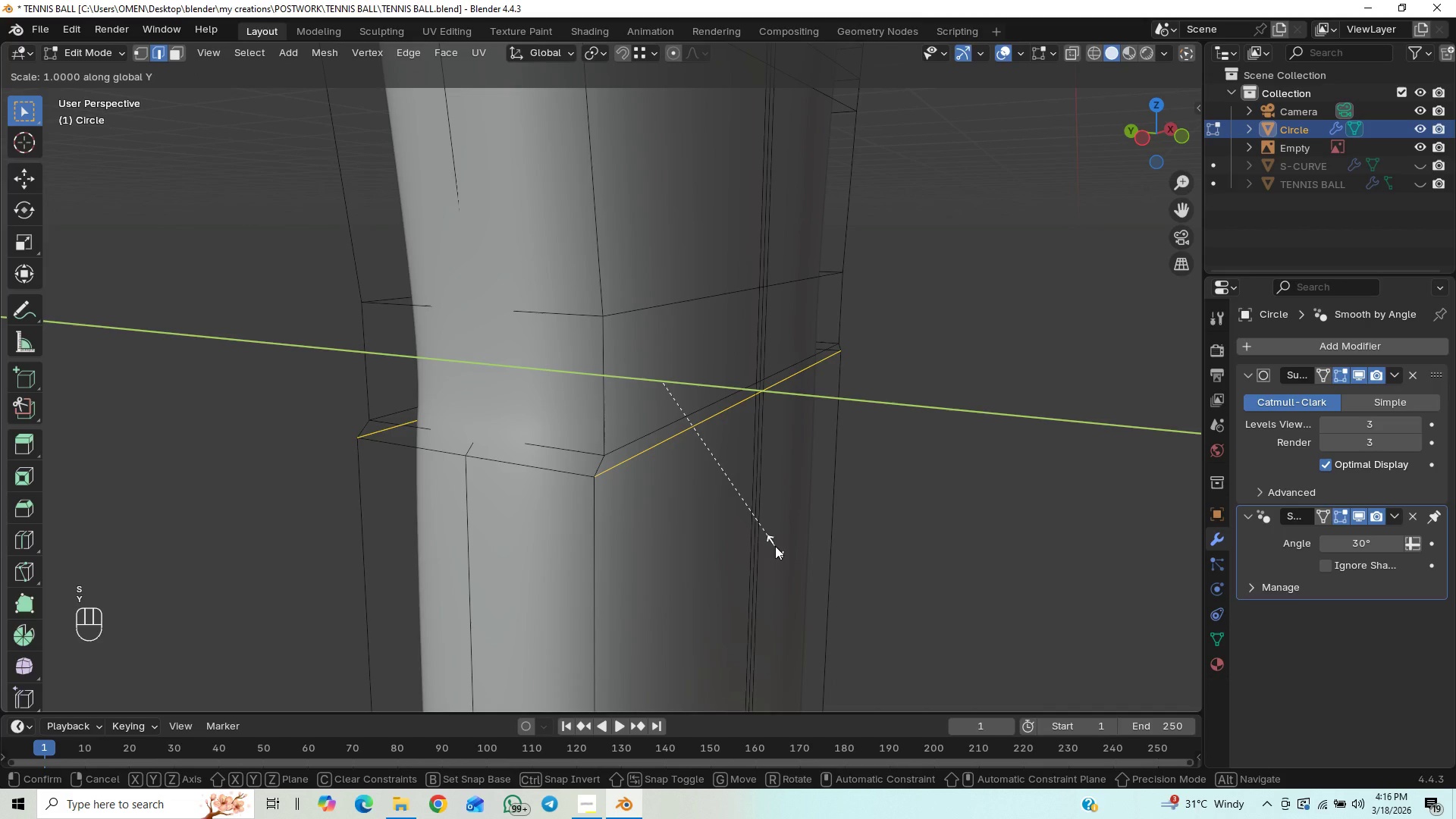 
hold_key(key=ShiftLeft, duration=1.53)
 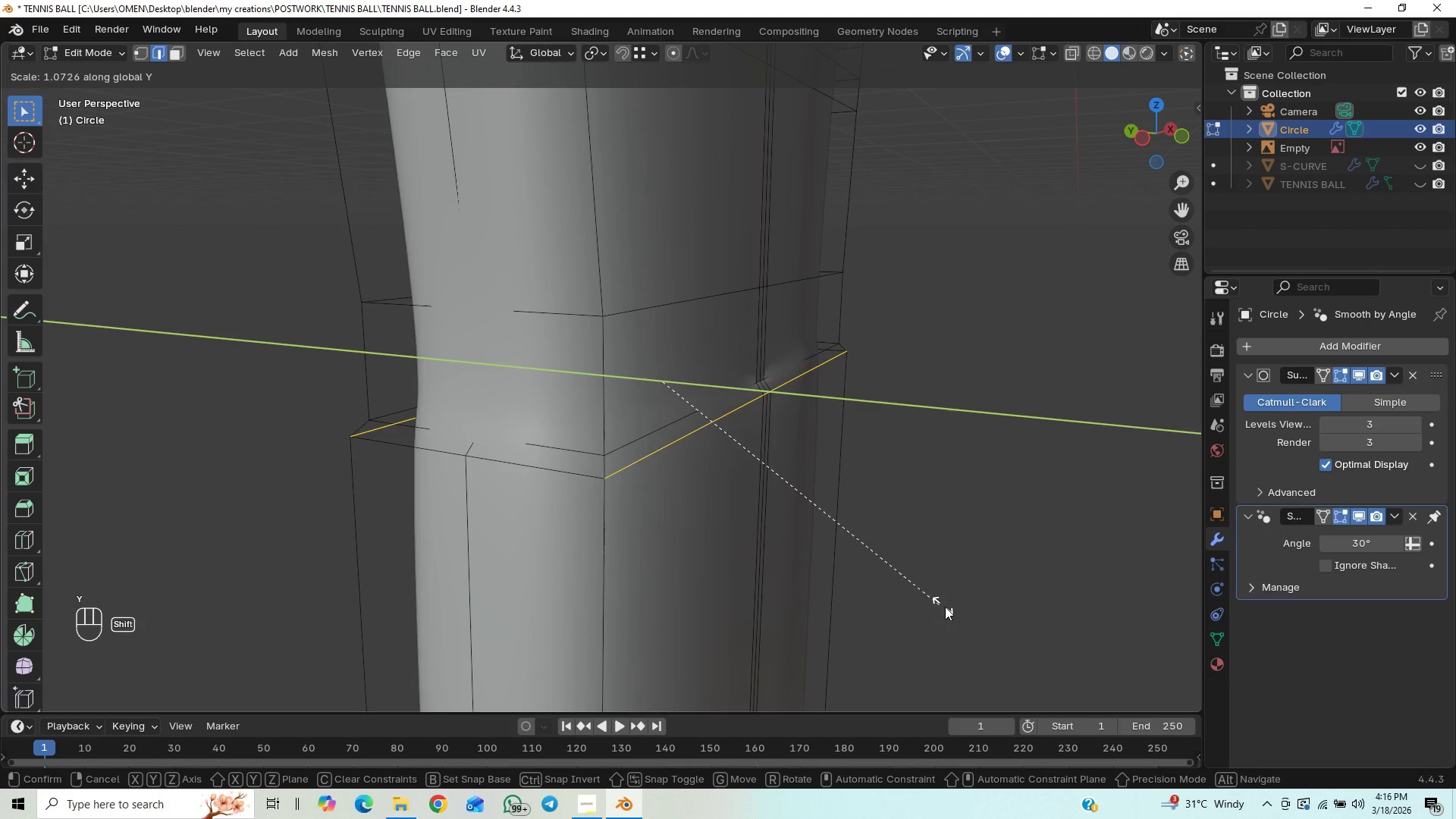 
hold_key(key=ShiftLeft, duration=1.5)
 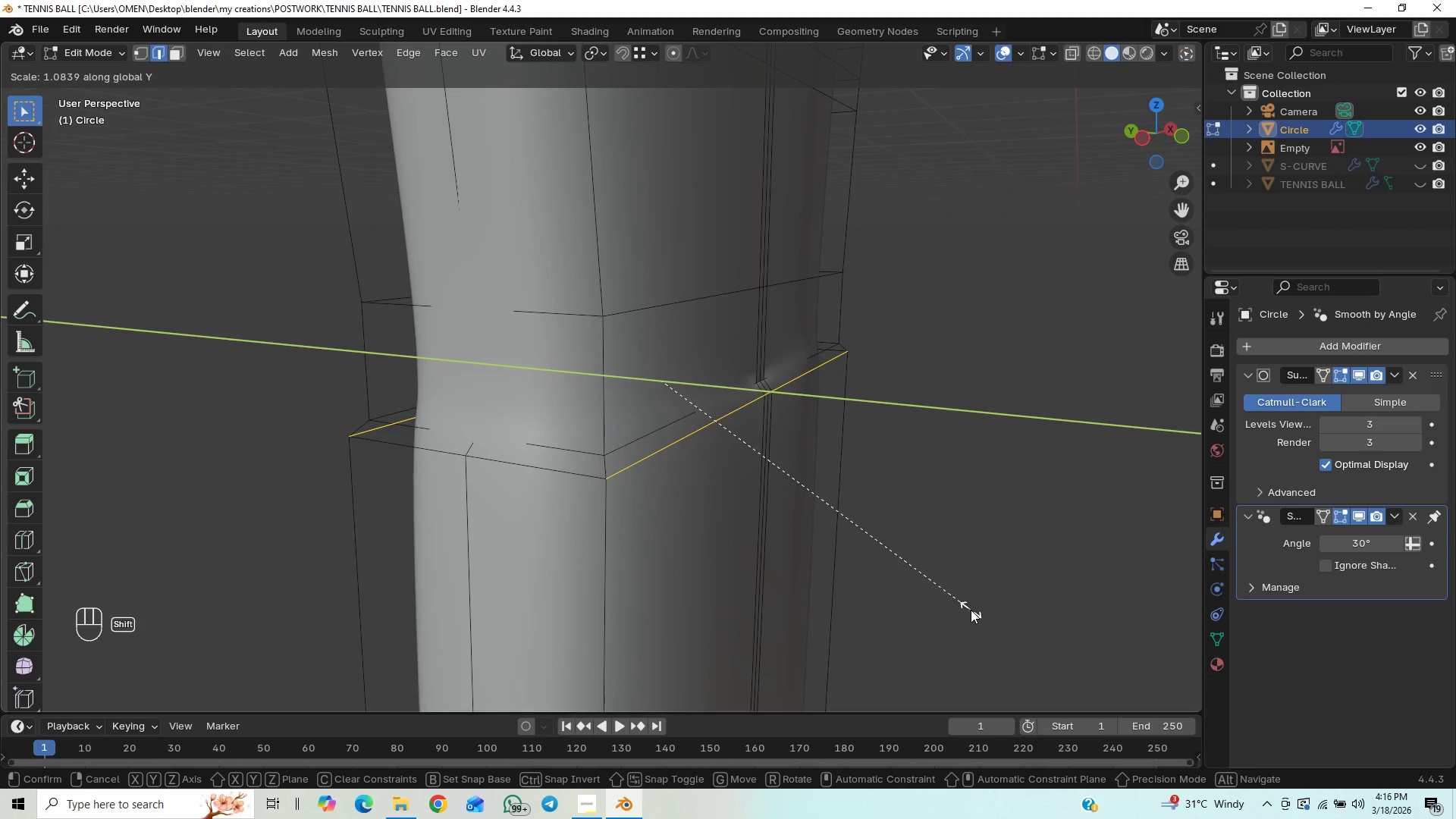 
hold_key(key=ShiftLeft, duration=1.52)
 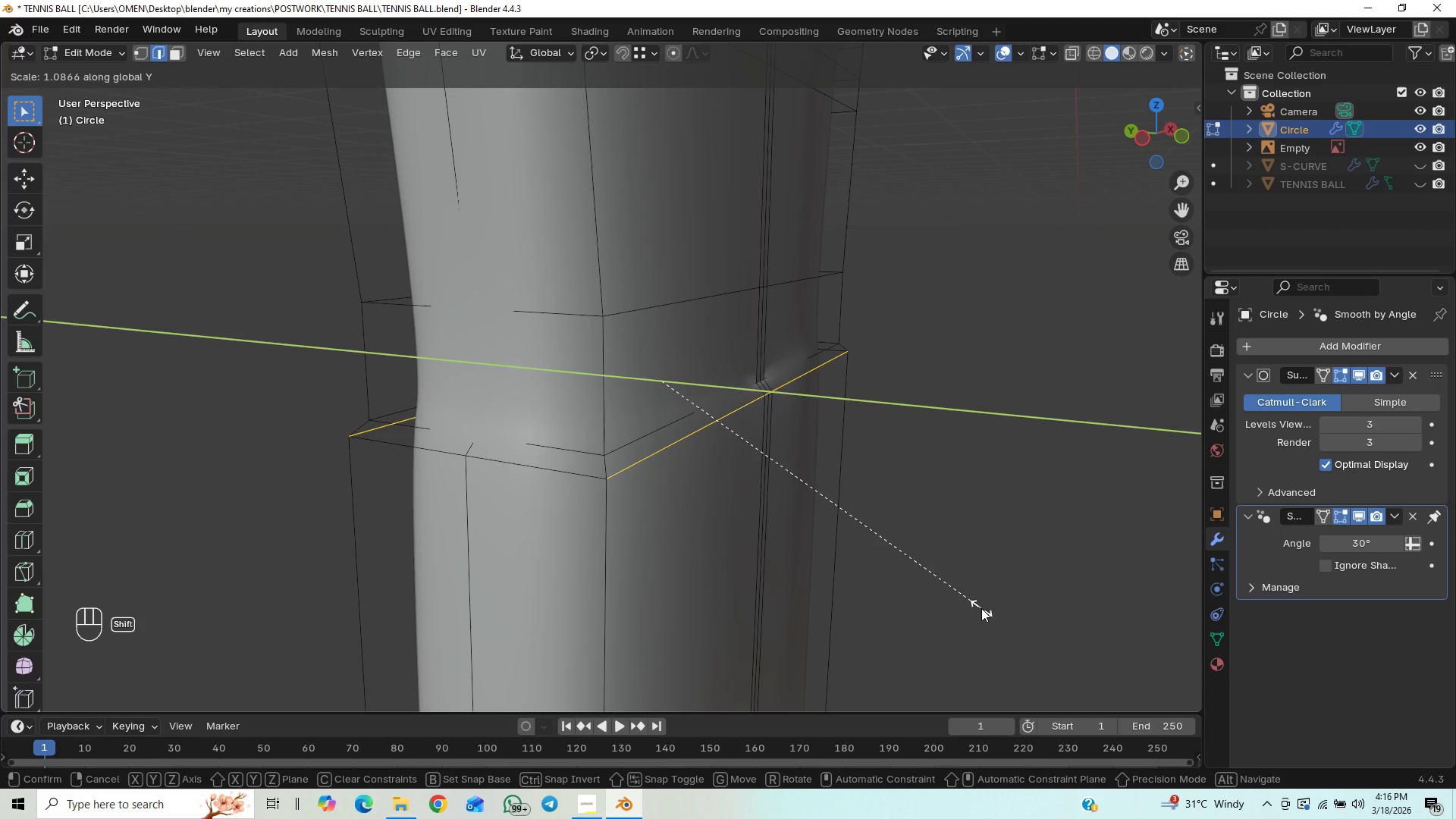 
hold_key(key=ShiftLeft, duration=1.2)
left_click([983, 608])
 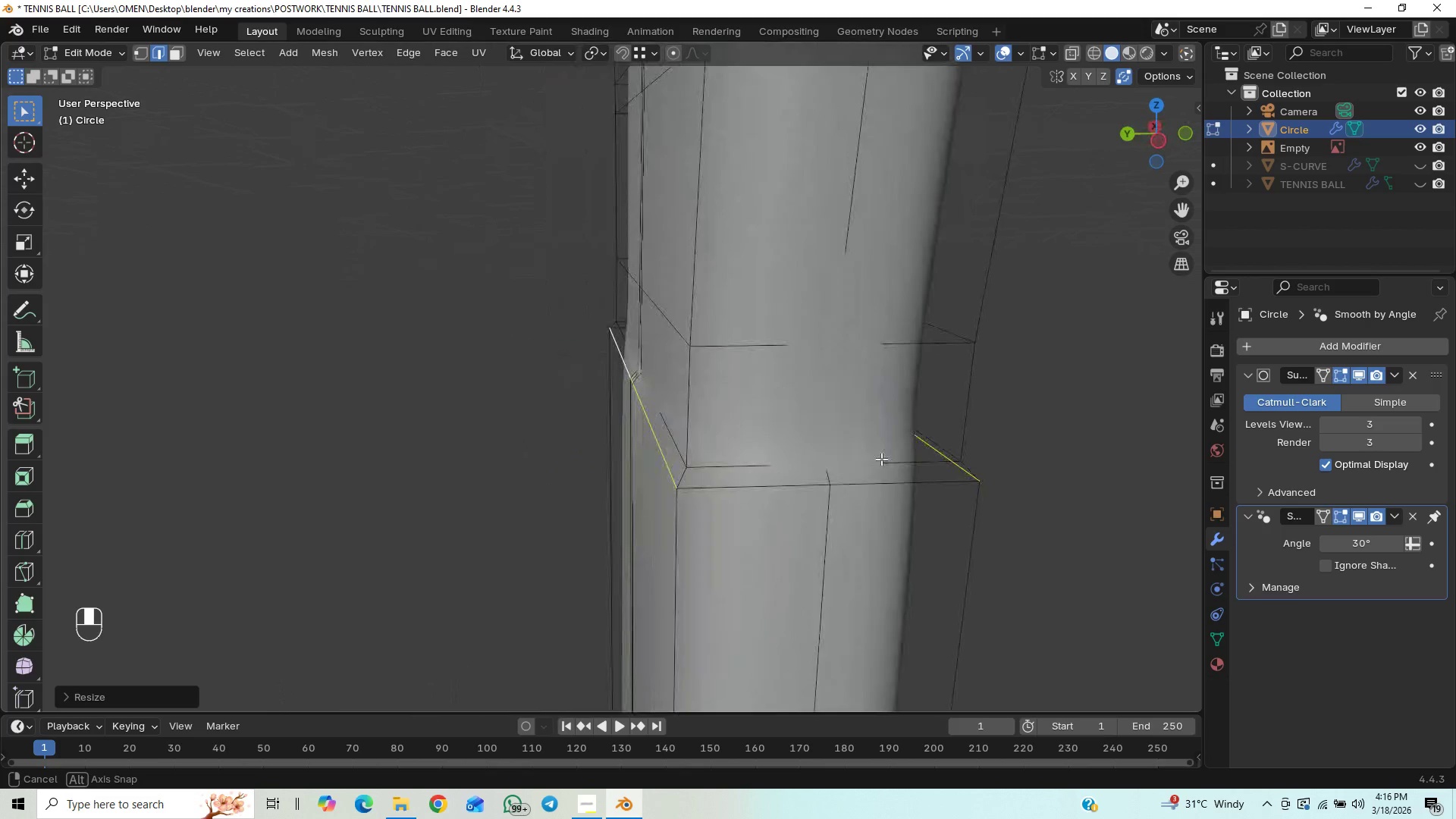 
wait(10.53)
 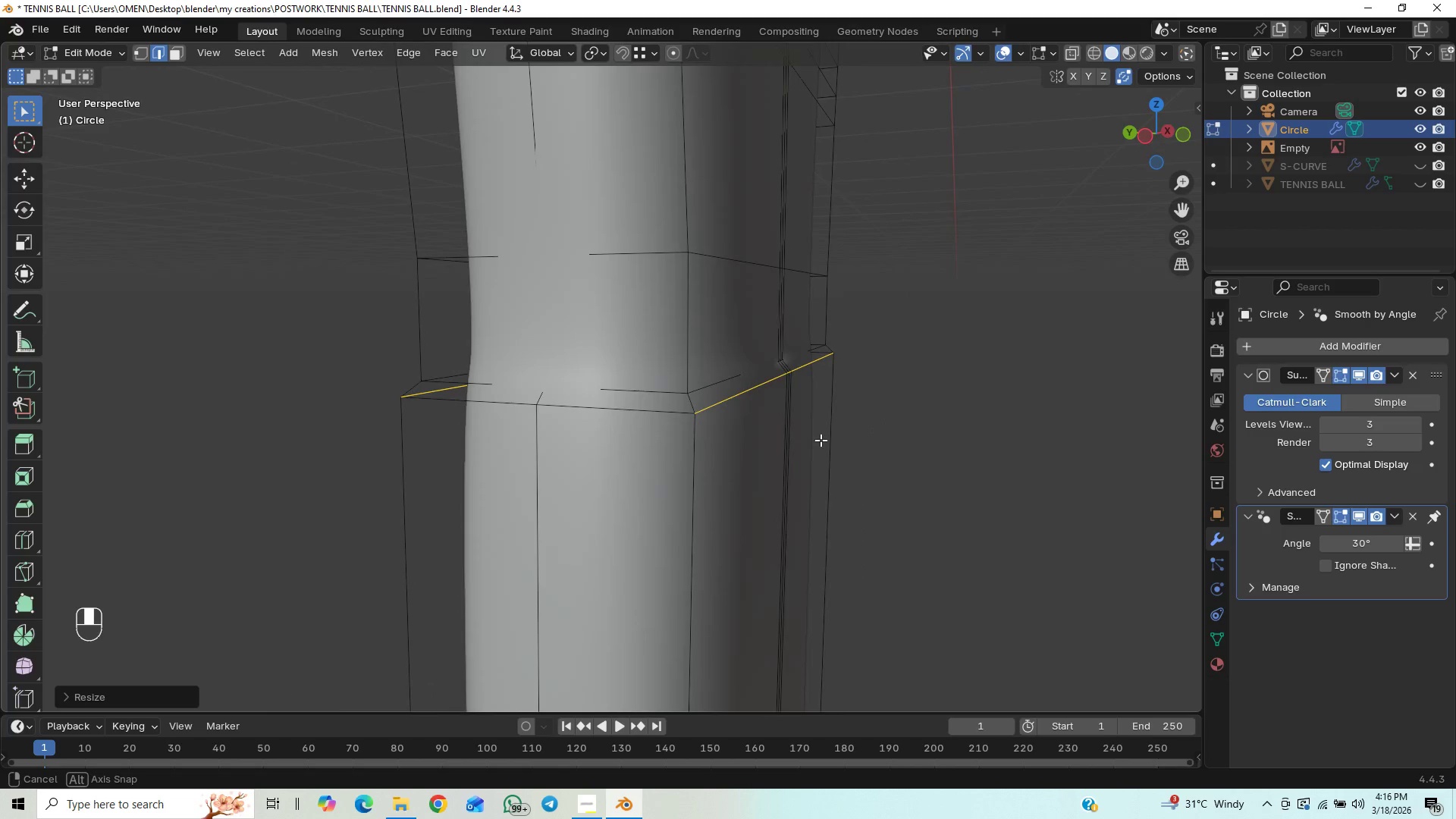 
key(Control+B)
 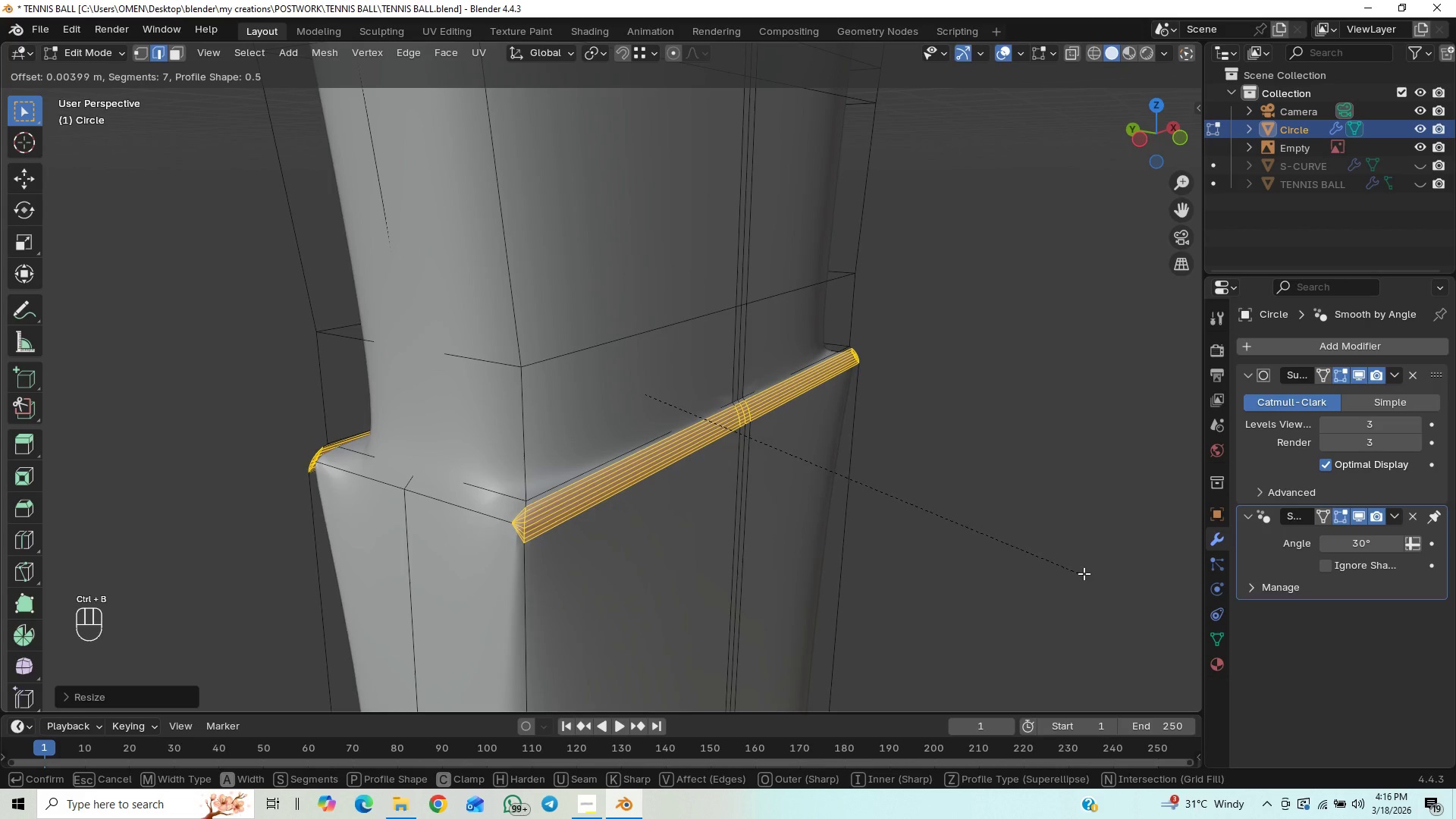 
right_click([1085, 572])
 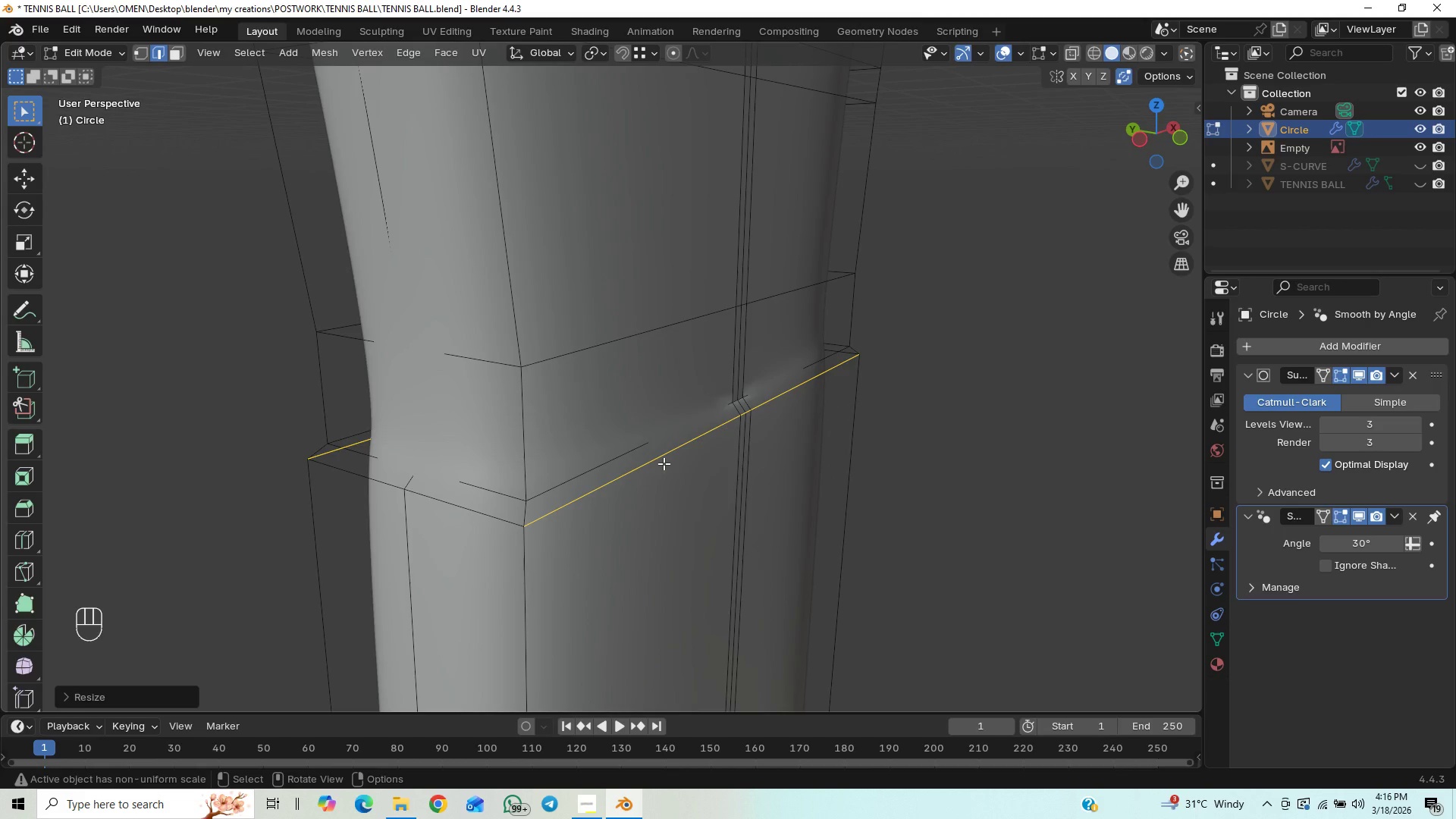 
left_click([664, 463])
 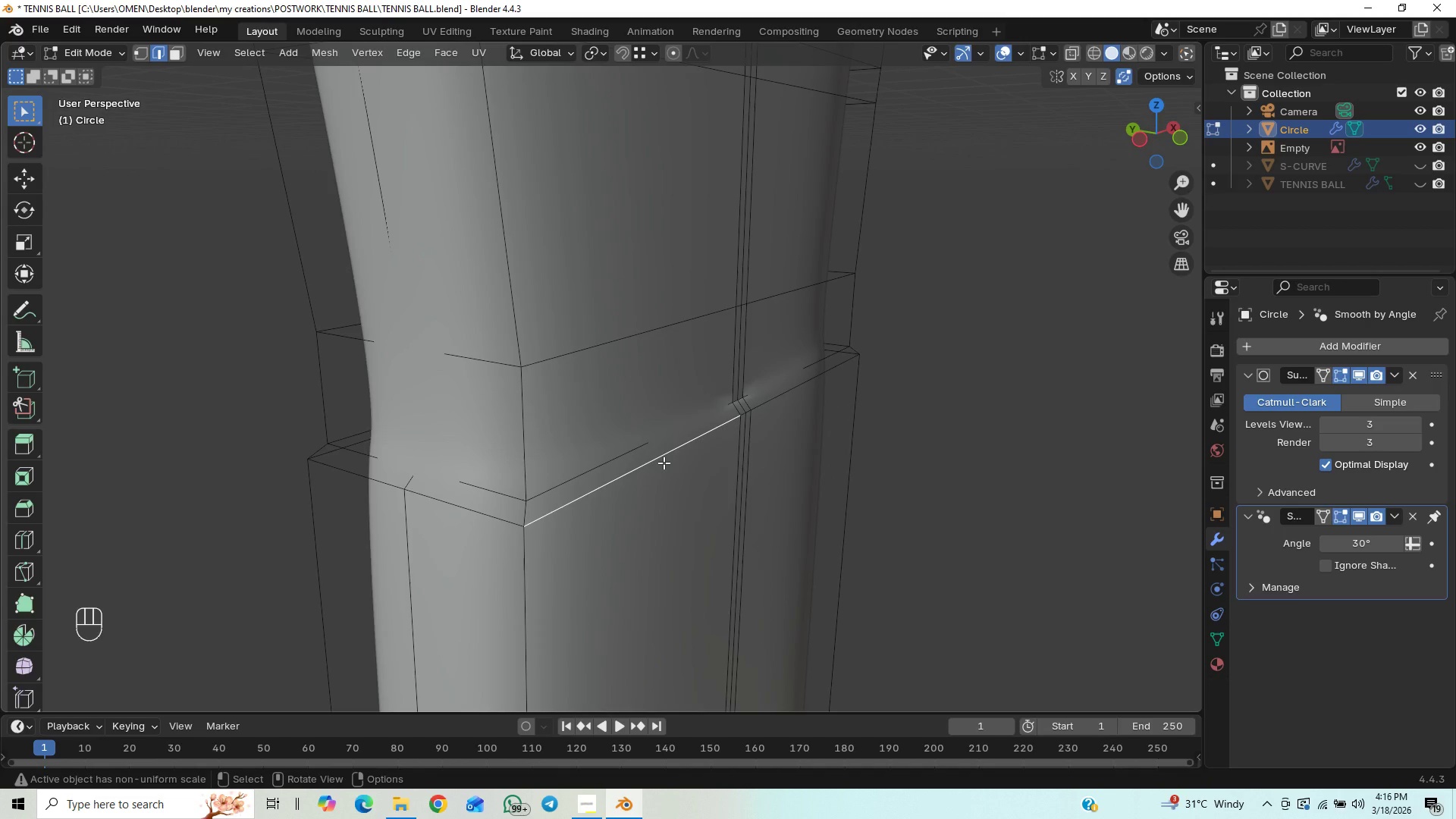 
hold_key(key=AltLeft, duration=0.59)
left_click([664, 463])
 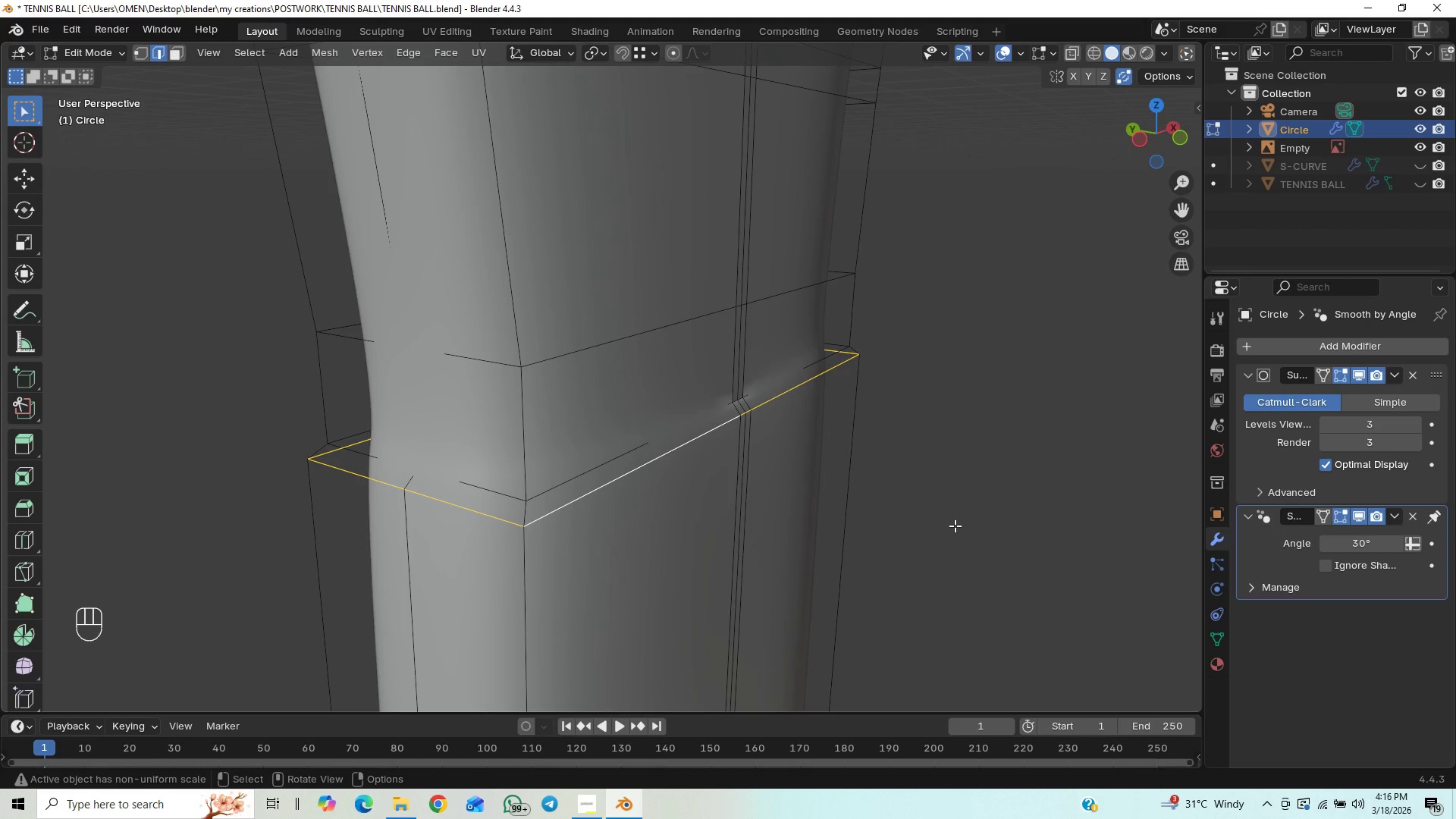 
key(Control+B)
 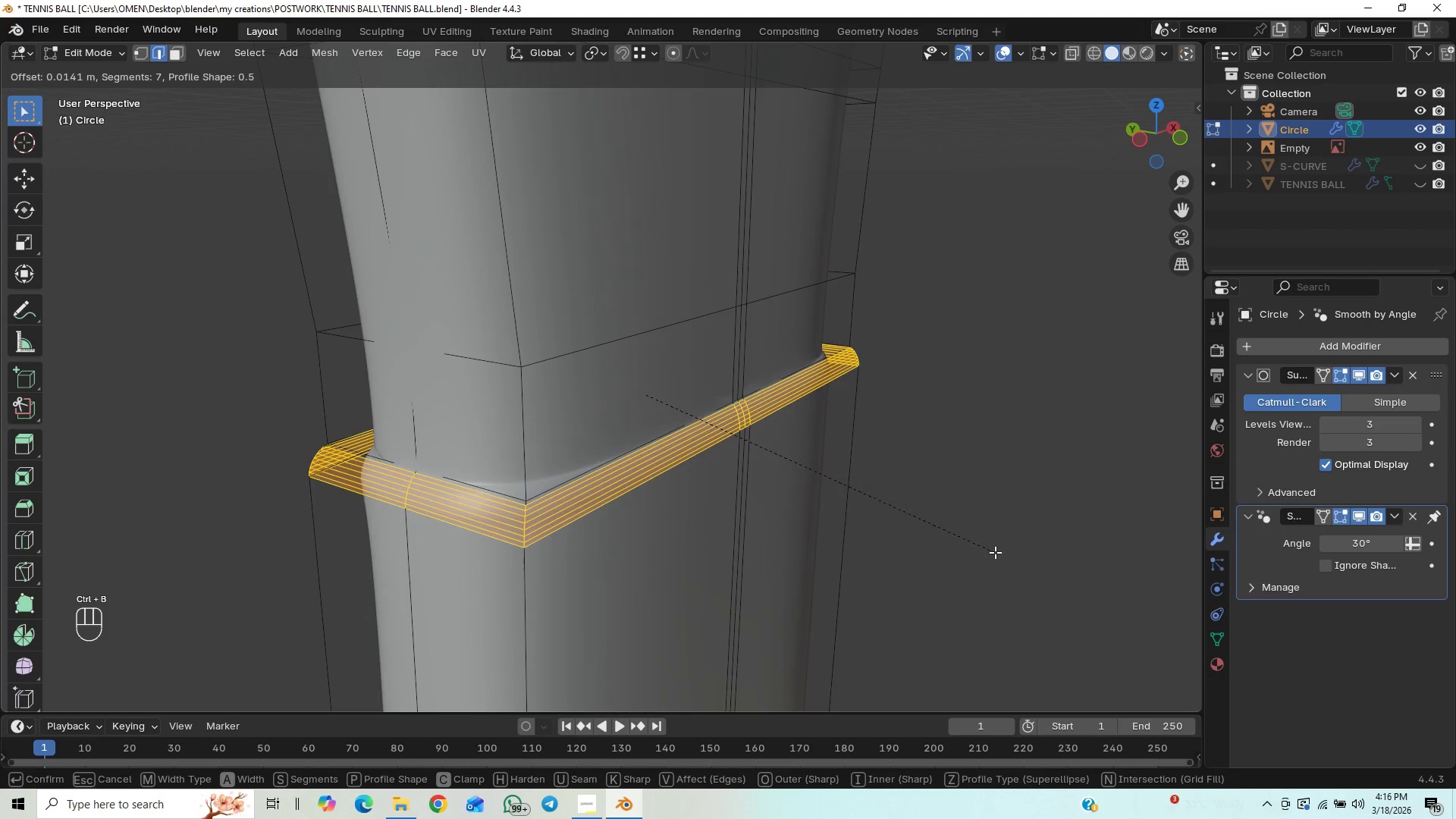 
type(cc)
 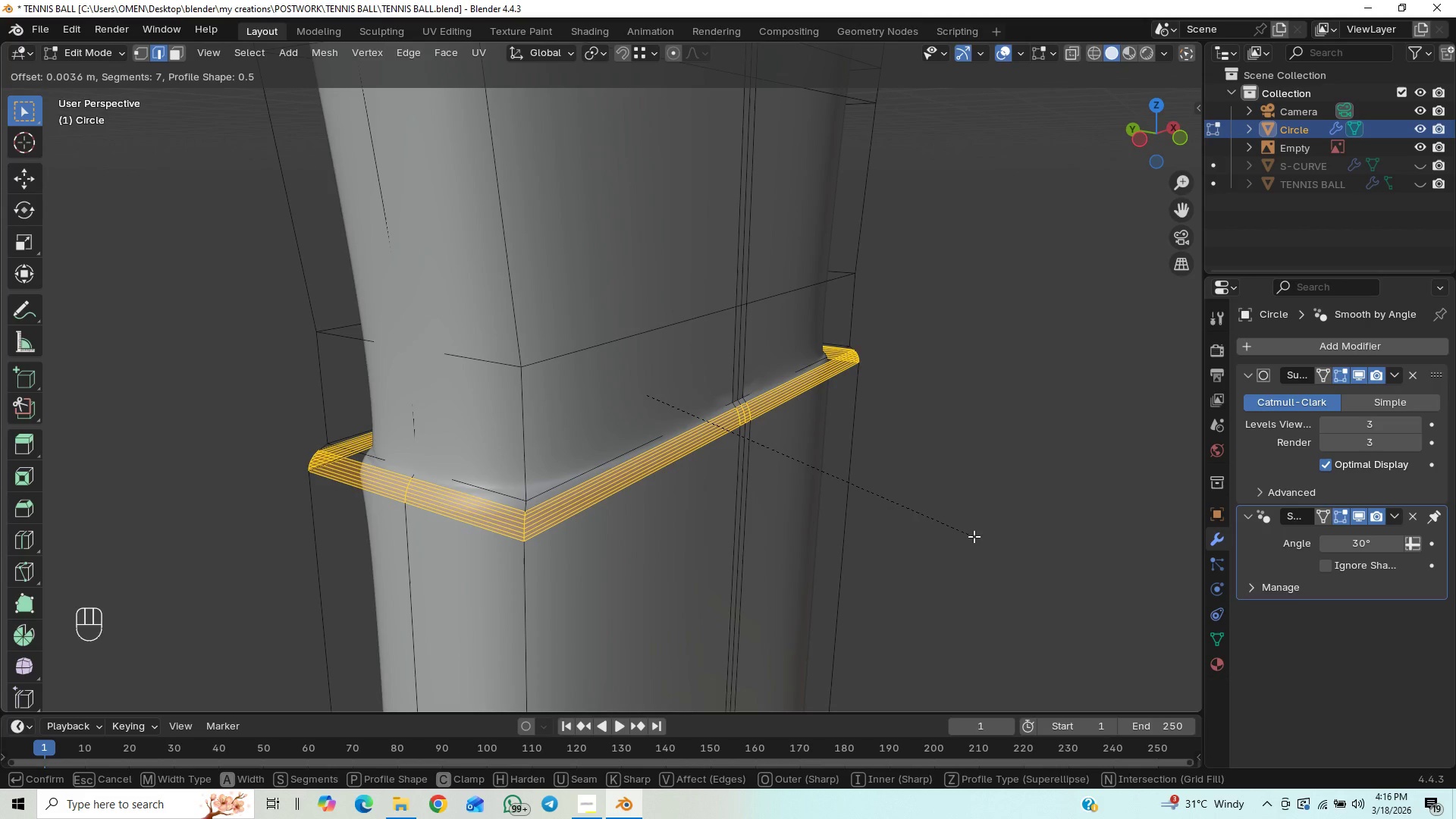 
wait(5.14)
 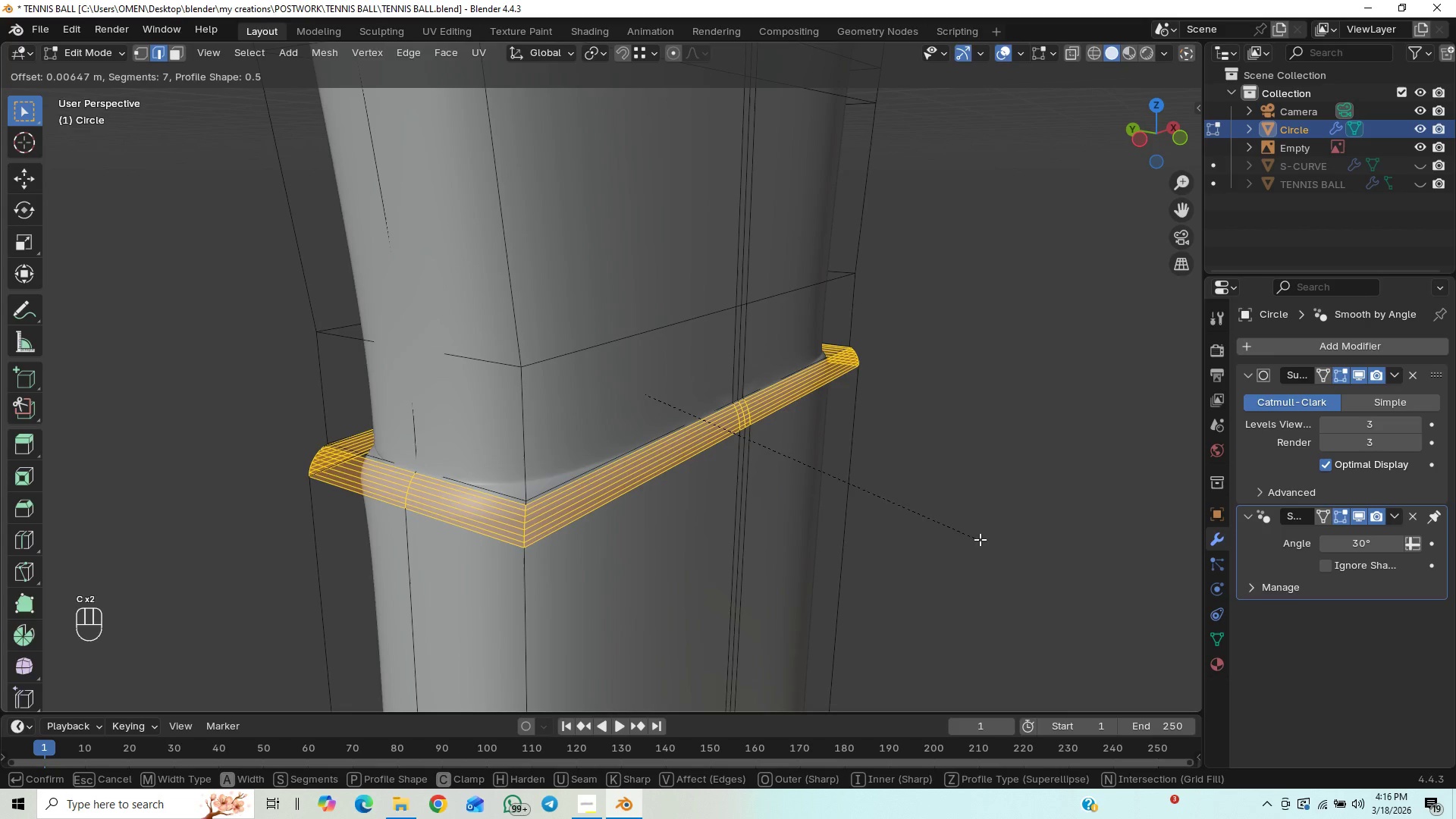 
left_click([971, 532])
 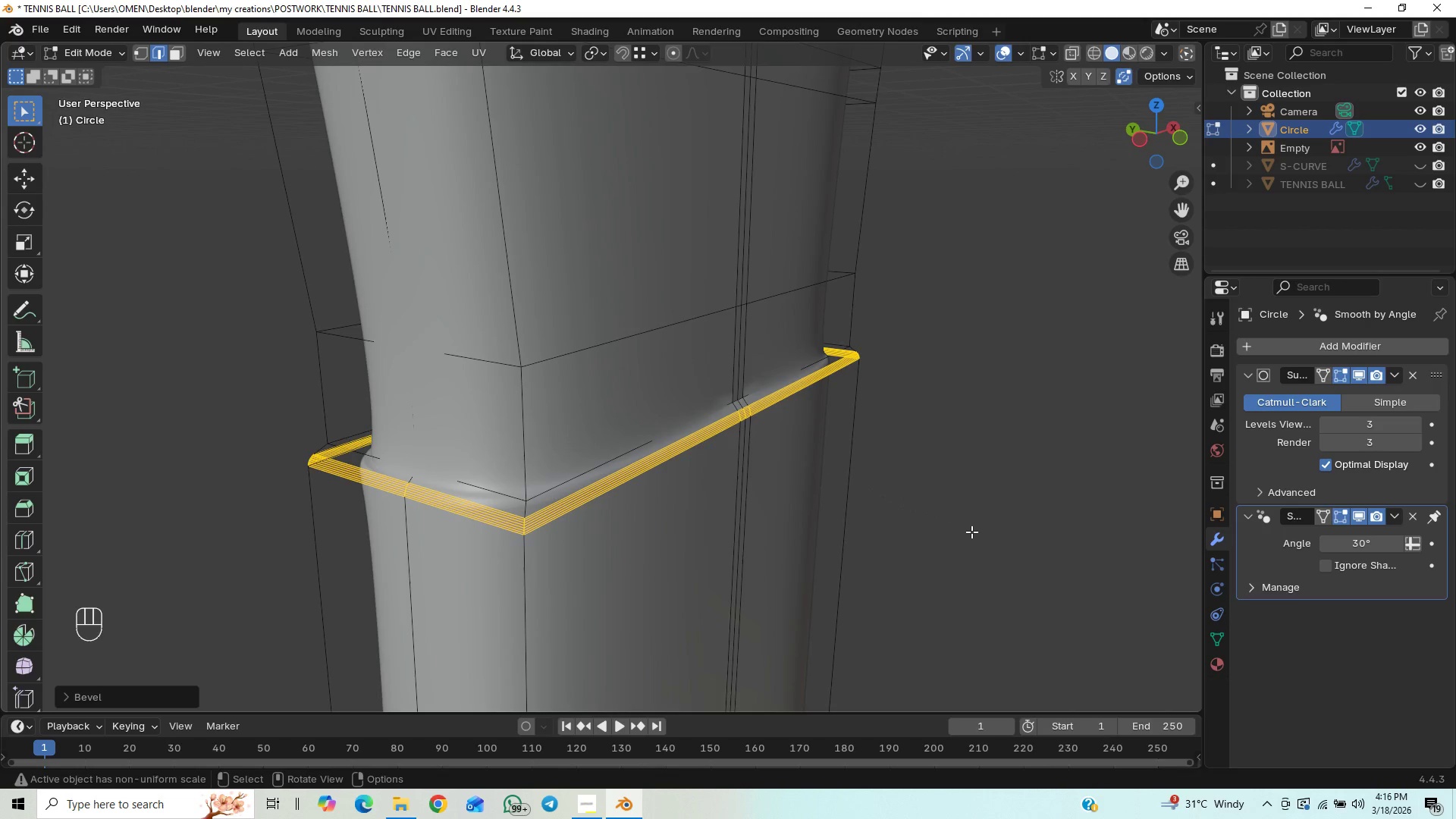 
key(Tab)
 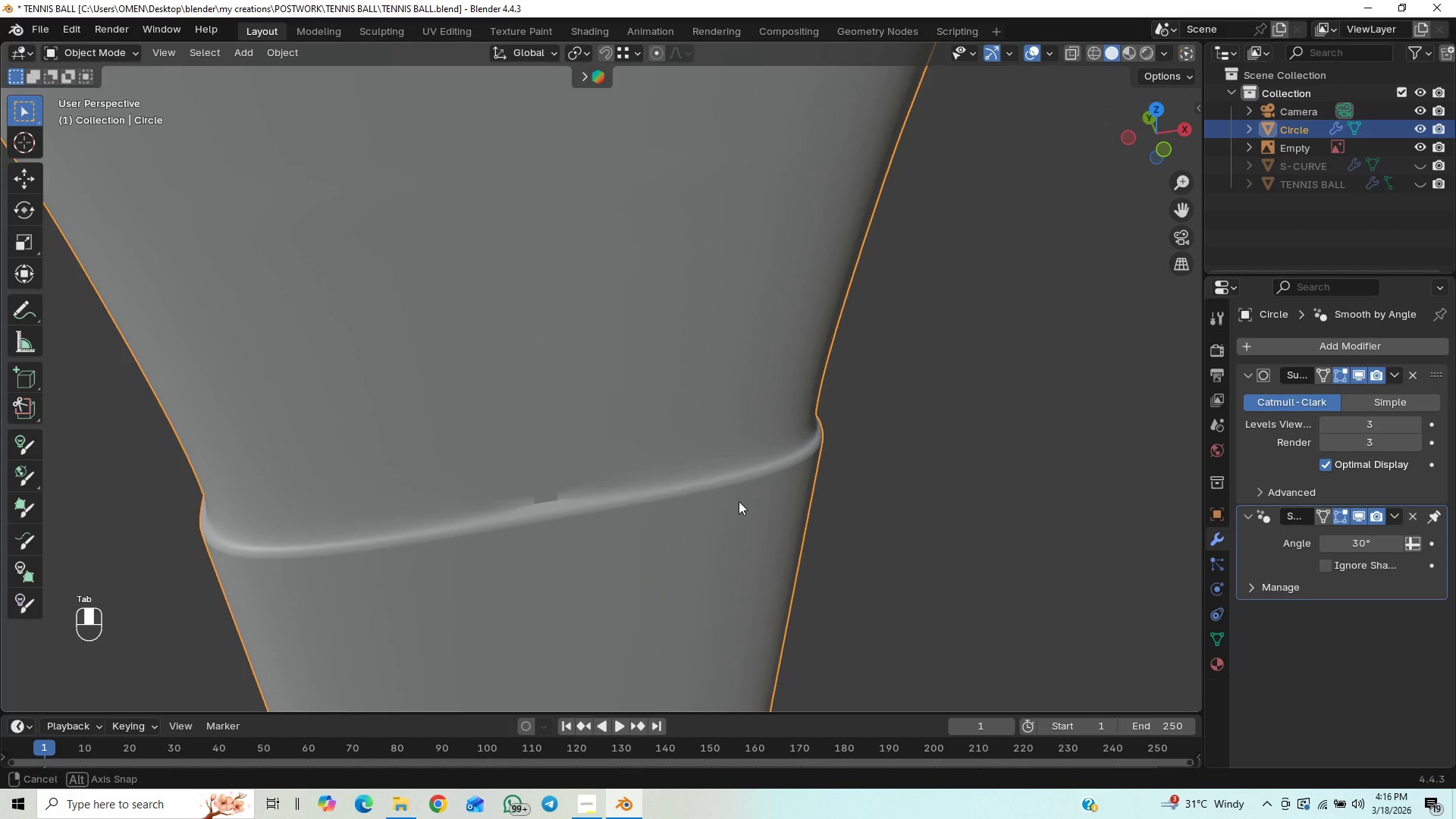 
key(Tab)
 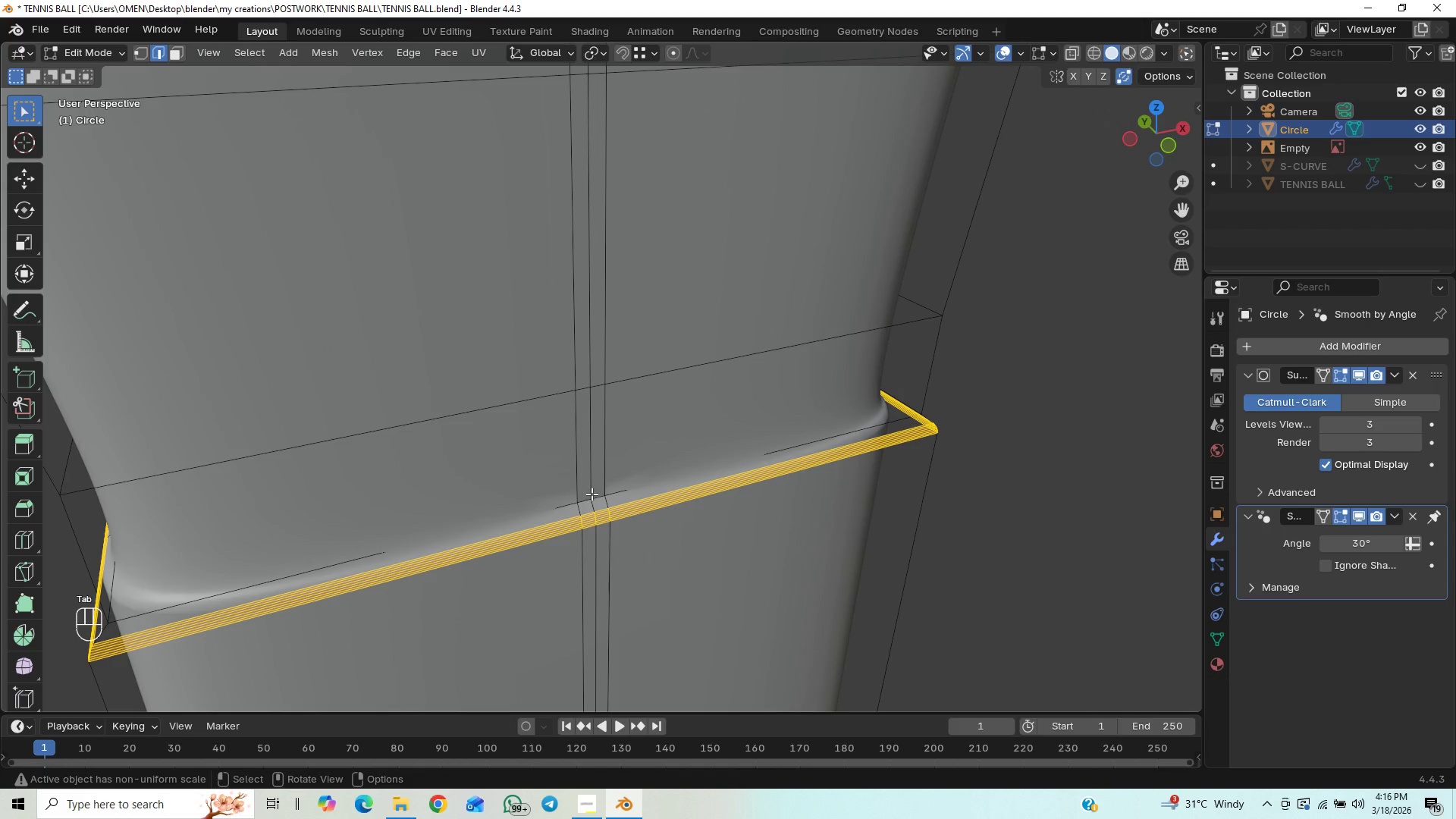 
scroll: coordinate [768, 490], scroll_direction: up, amount: 1.0
 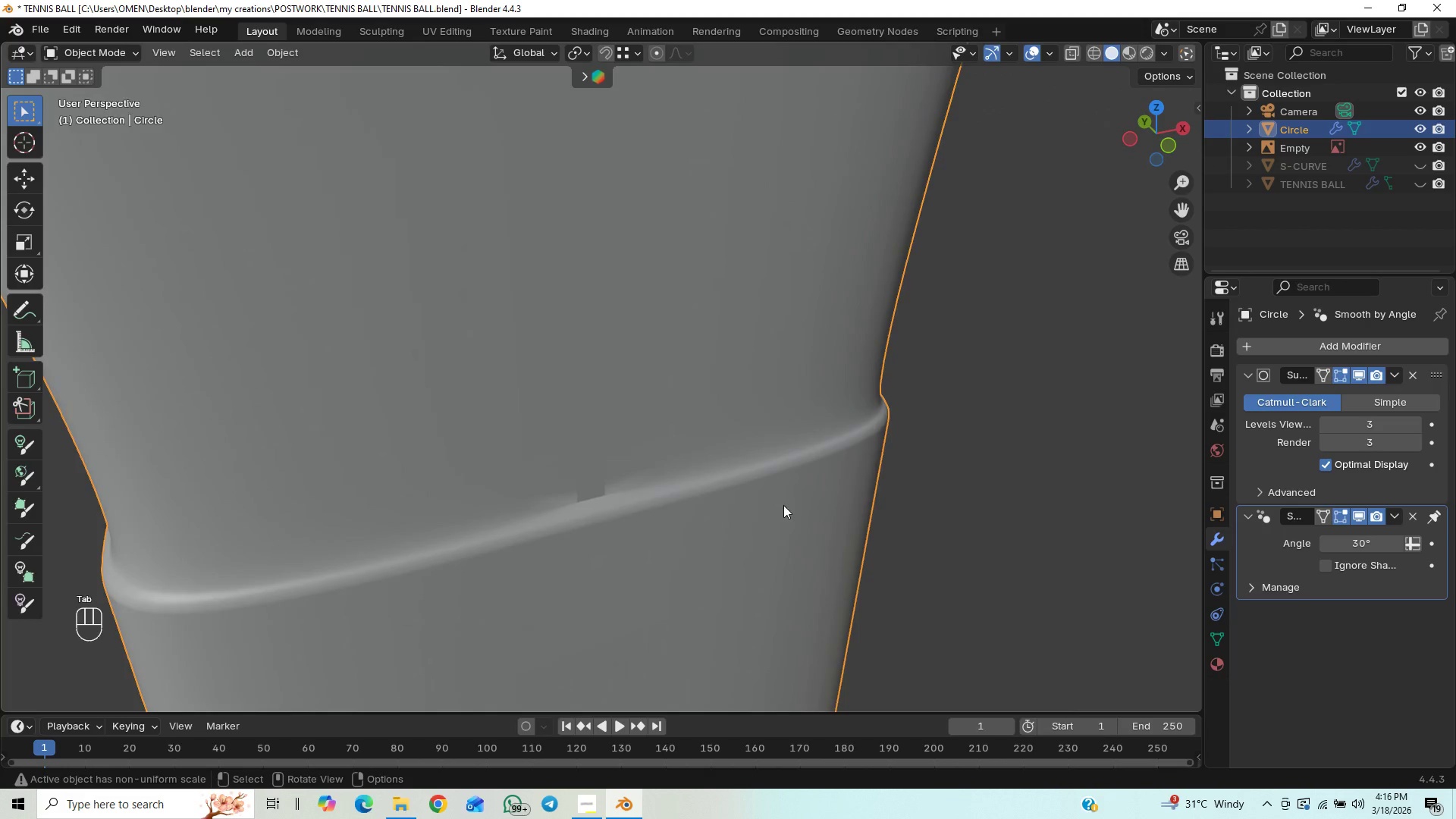 
key(Control+R)
 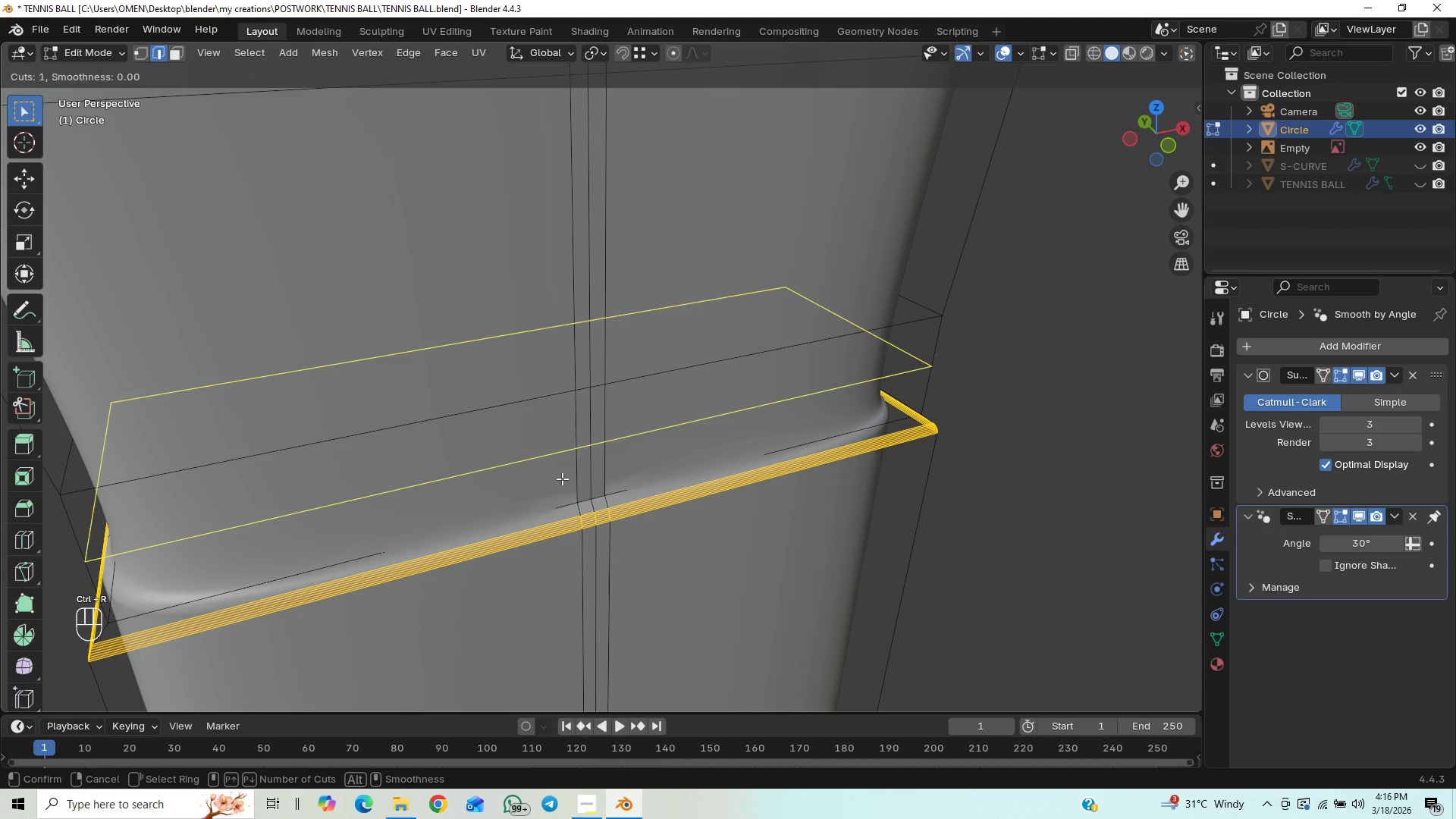 
left_click_drag(start_coordinate=[562, 479], to_coordinate=[551, 533])
 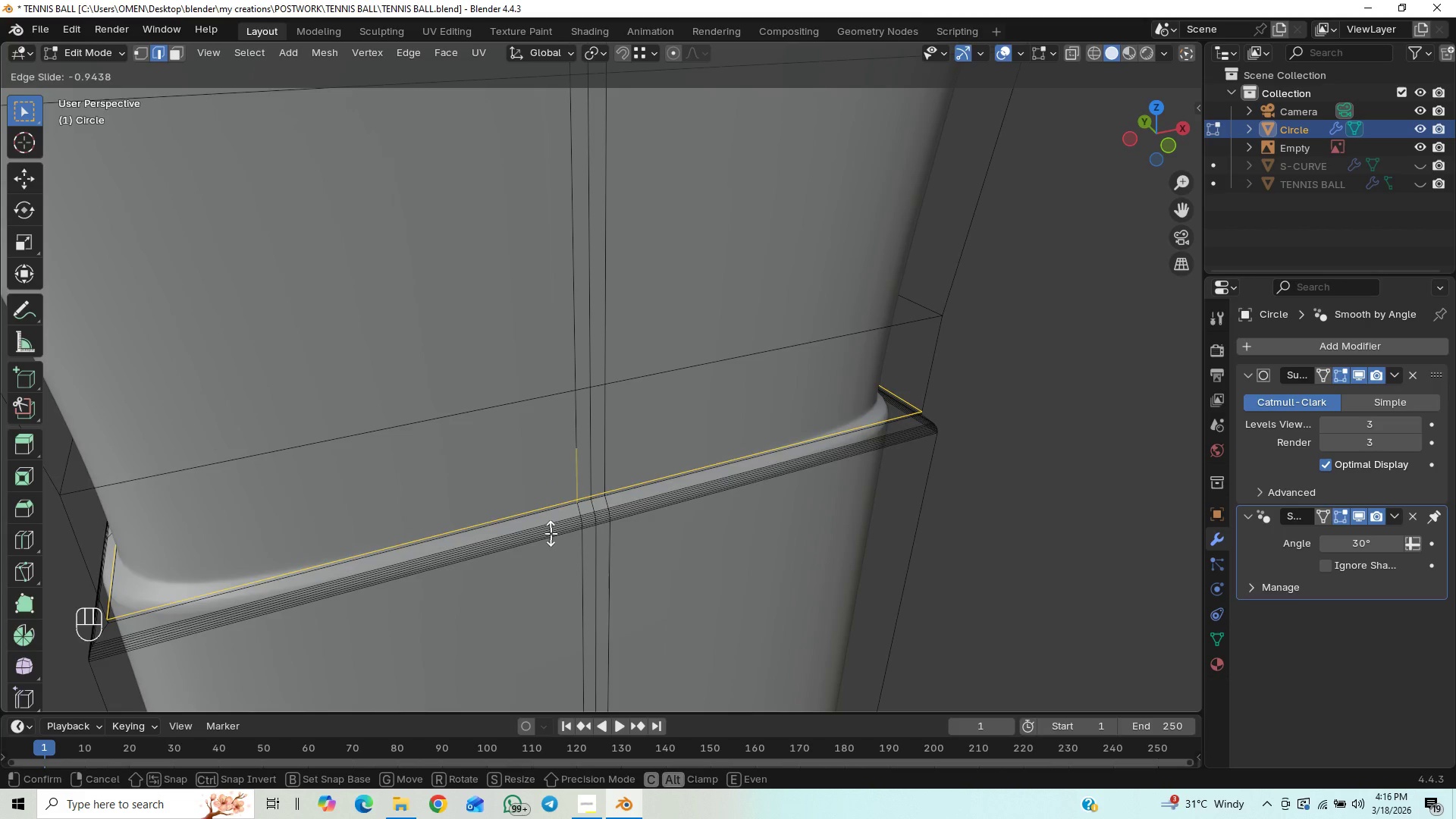 
left_click([551, 533])
 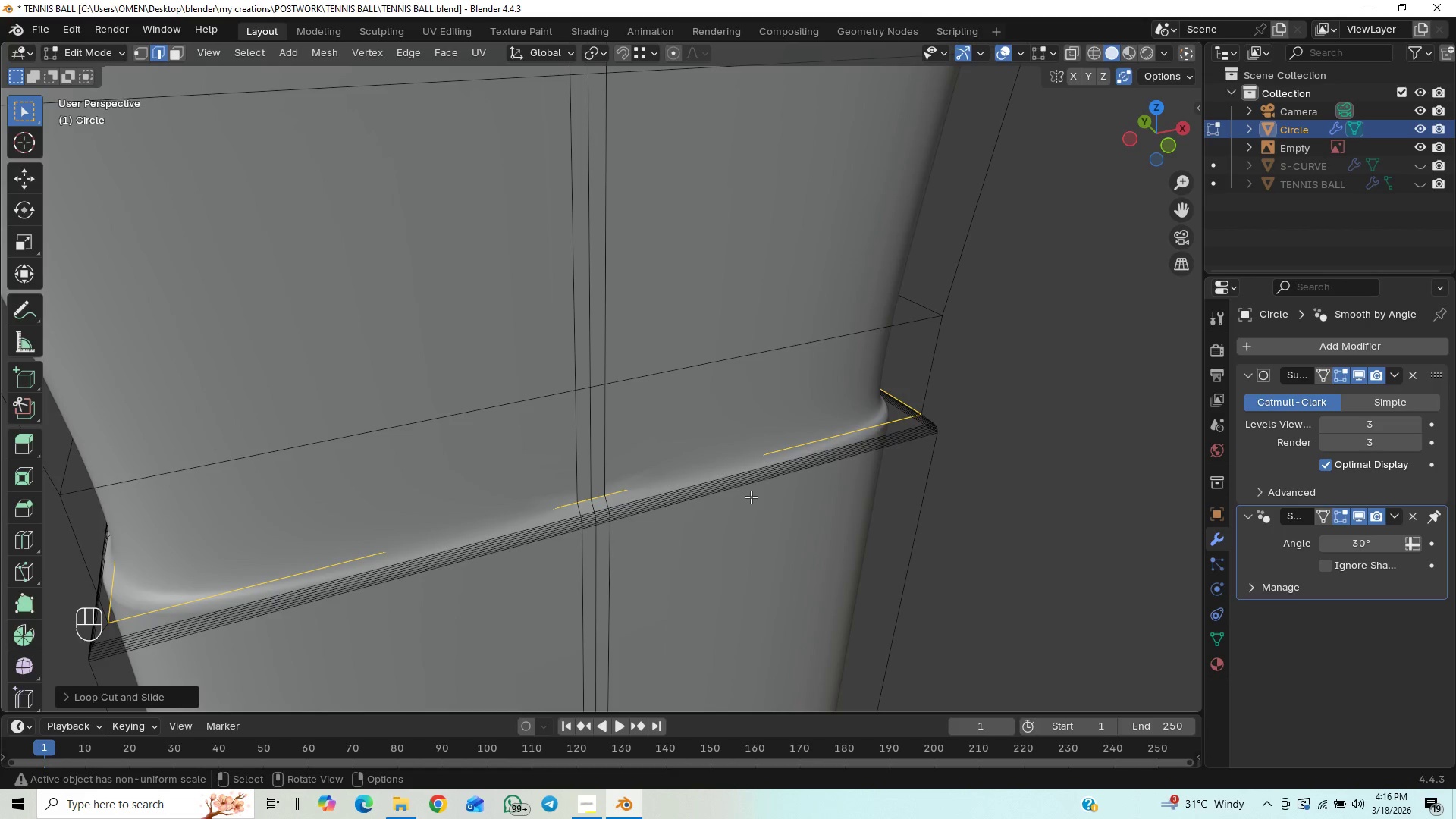 
key(Control+Z)
 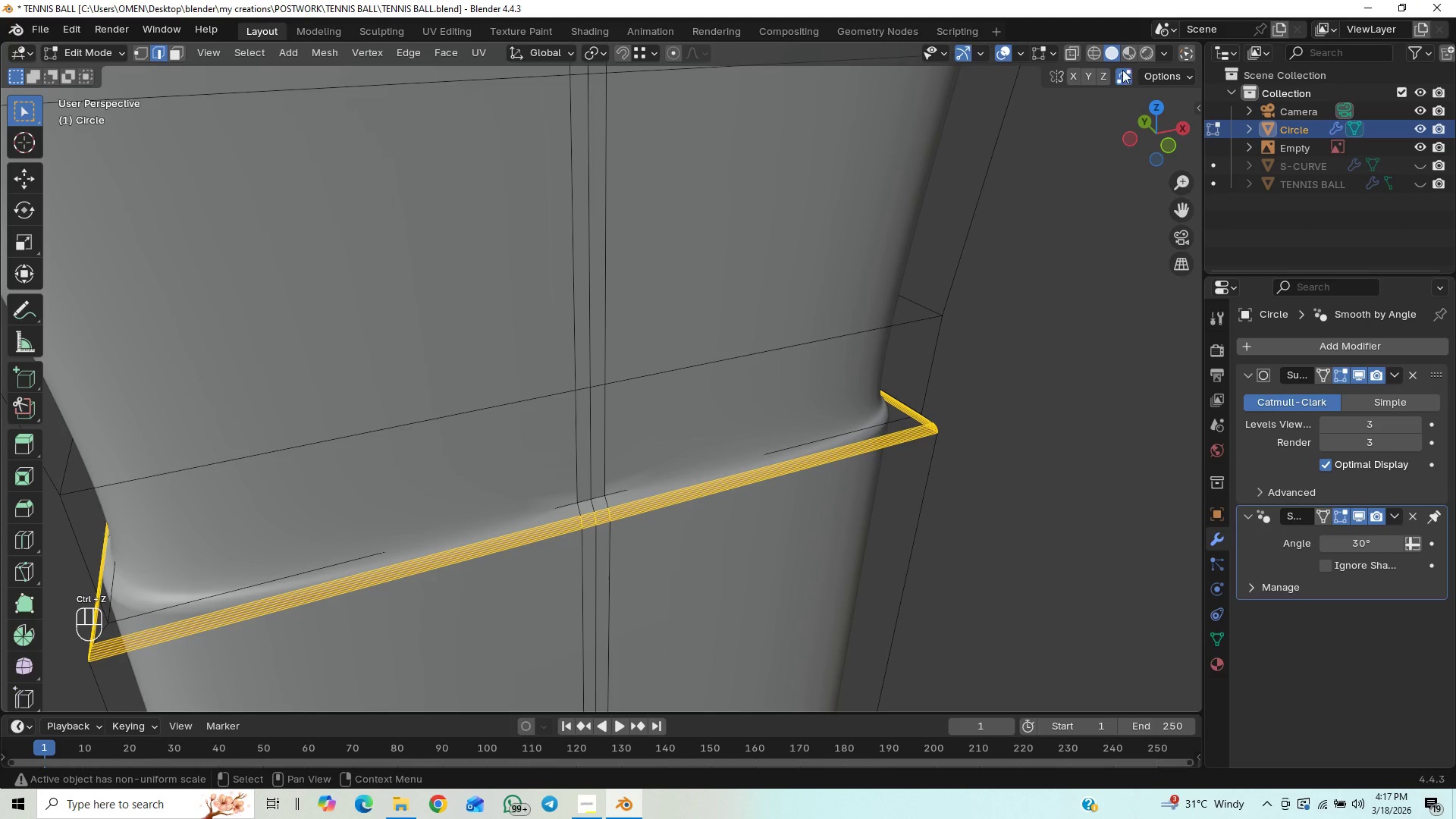 
left_click([1119, 80])
 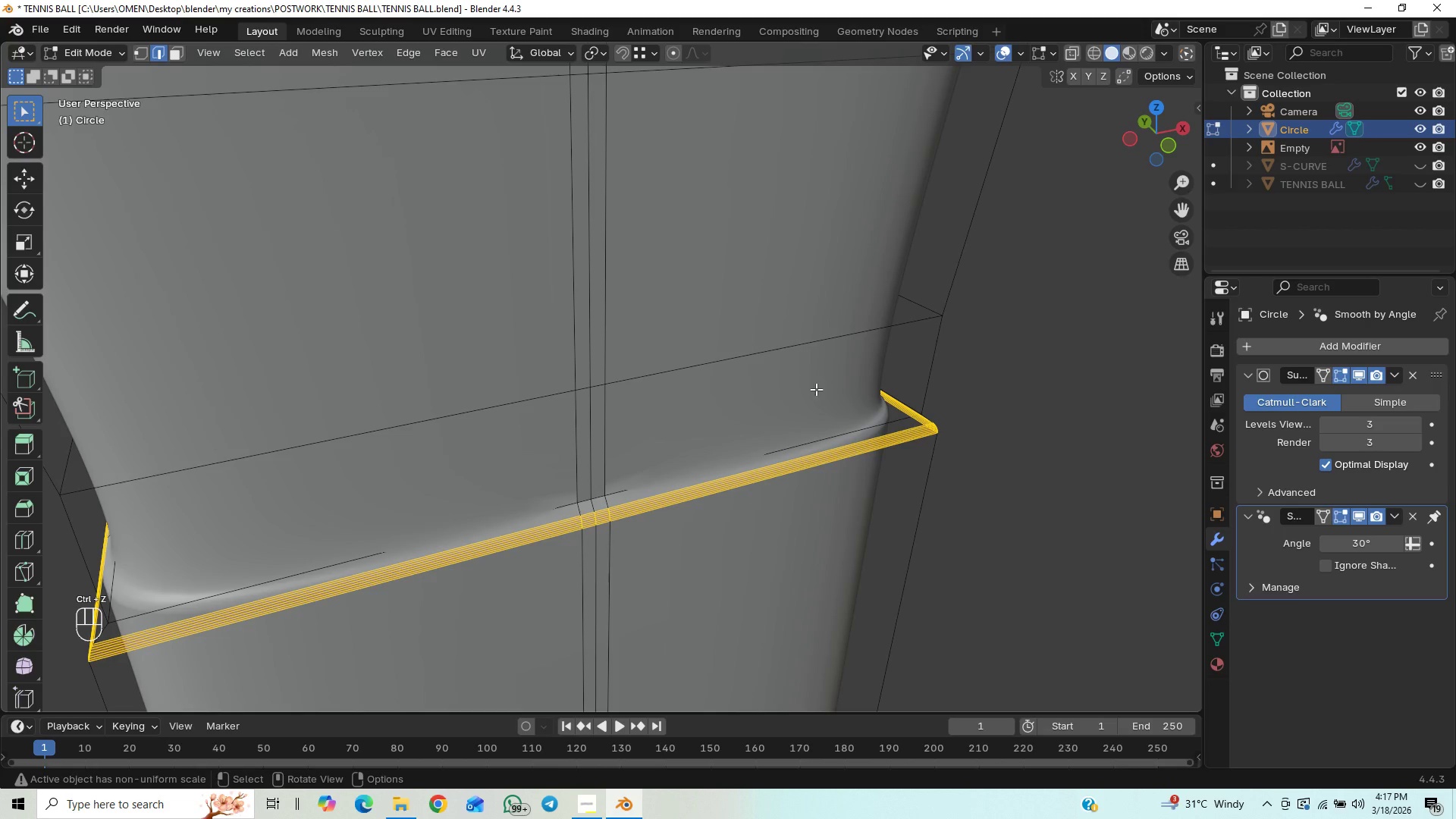 
key(Control+R)
 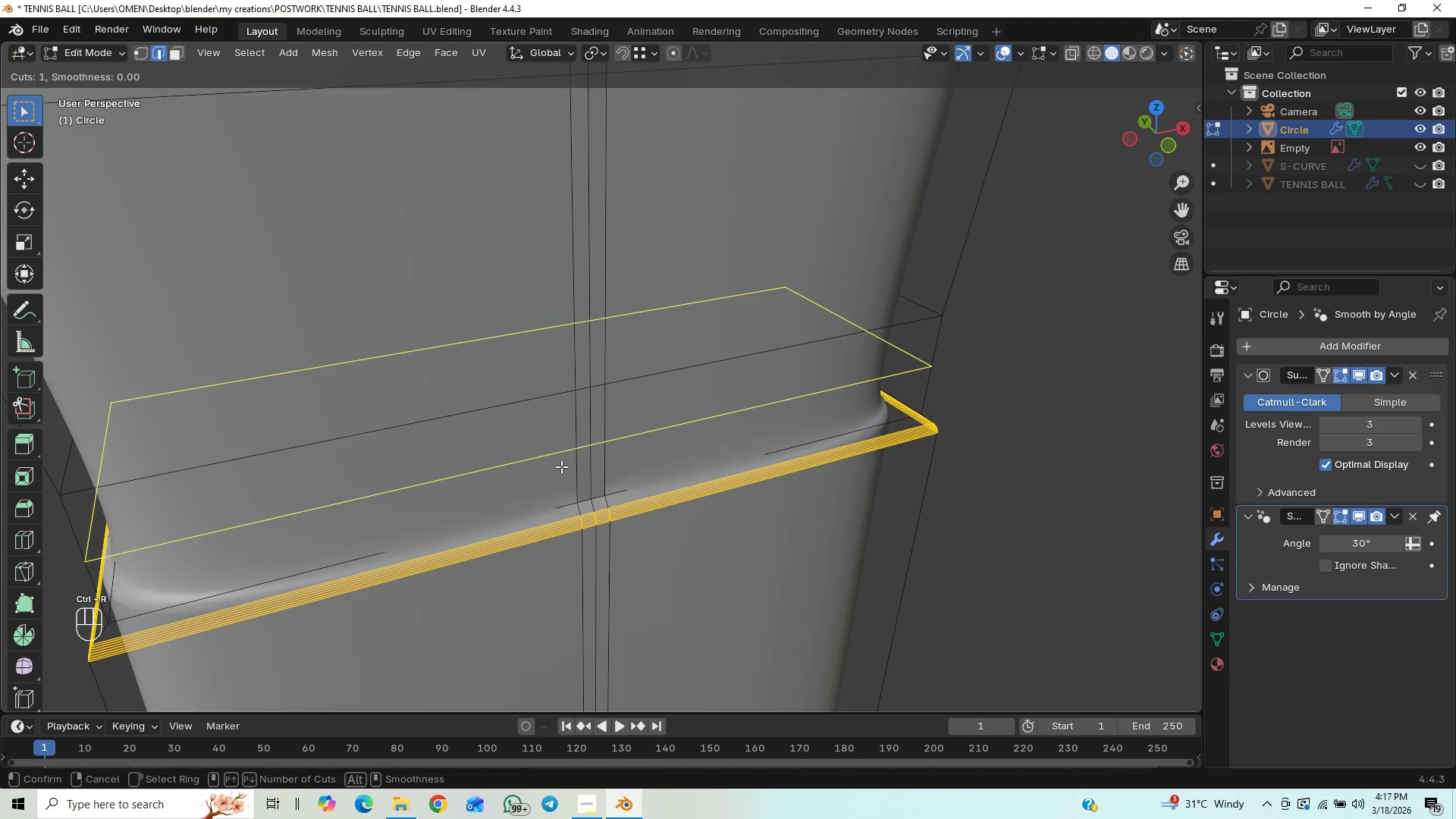 
left_click_drag(start_coordinate=[561, 466], to_coordinate=[567, 524])
 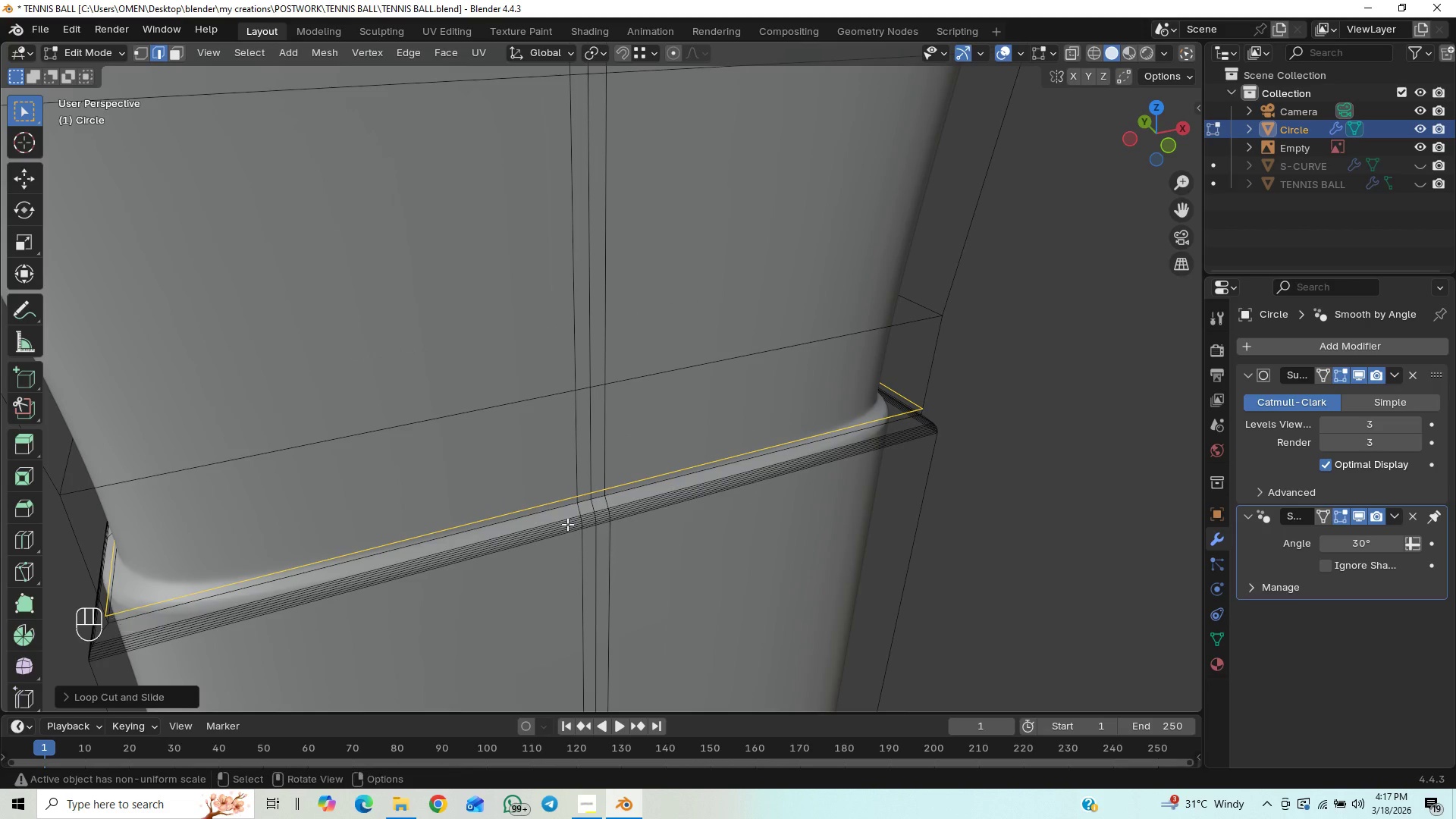 
hold_key(key=ShiftLeft, duration=1.53)
 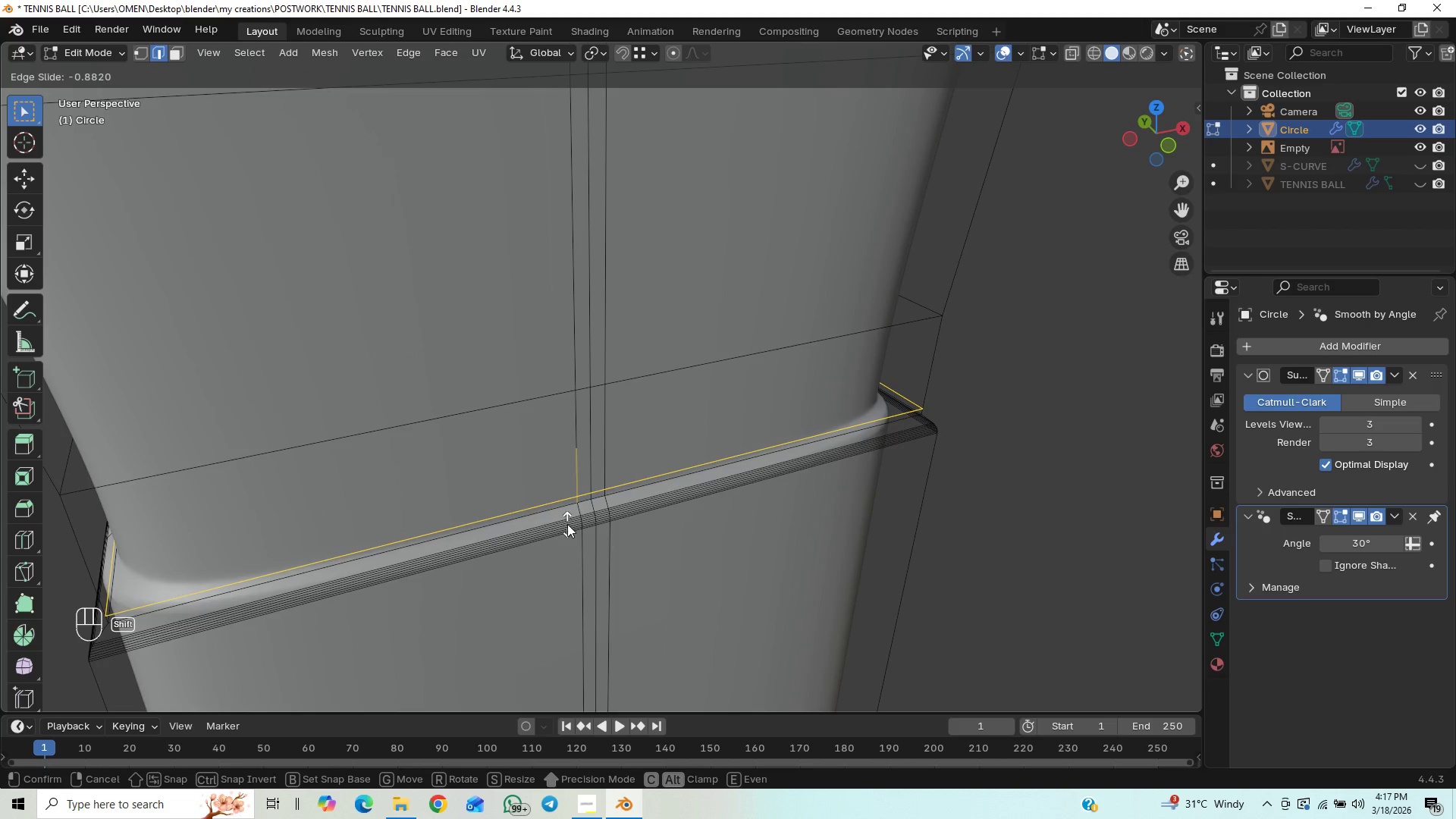 
hold_key(key=ShiftLeft, duration=0.97)
left_click([567, 524])
 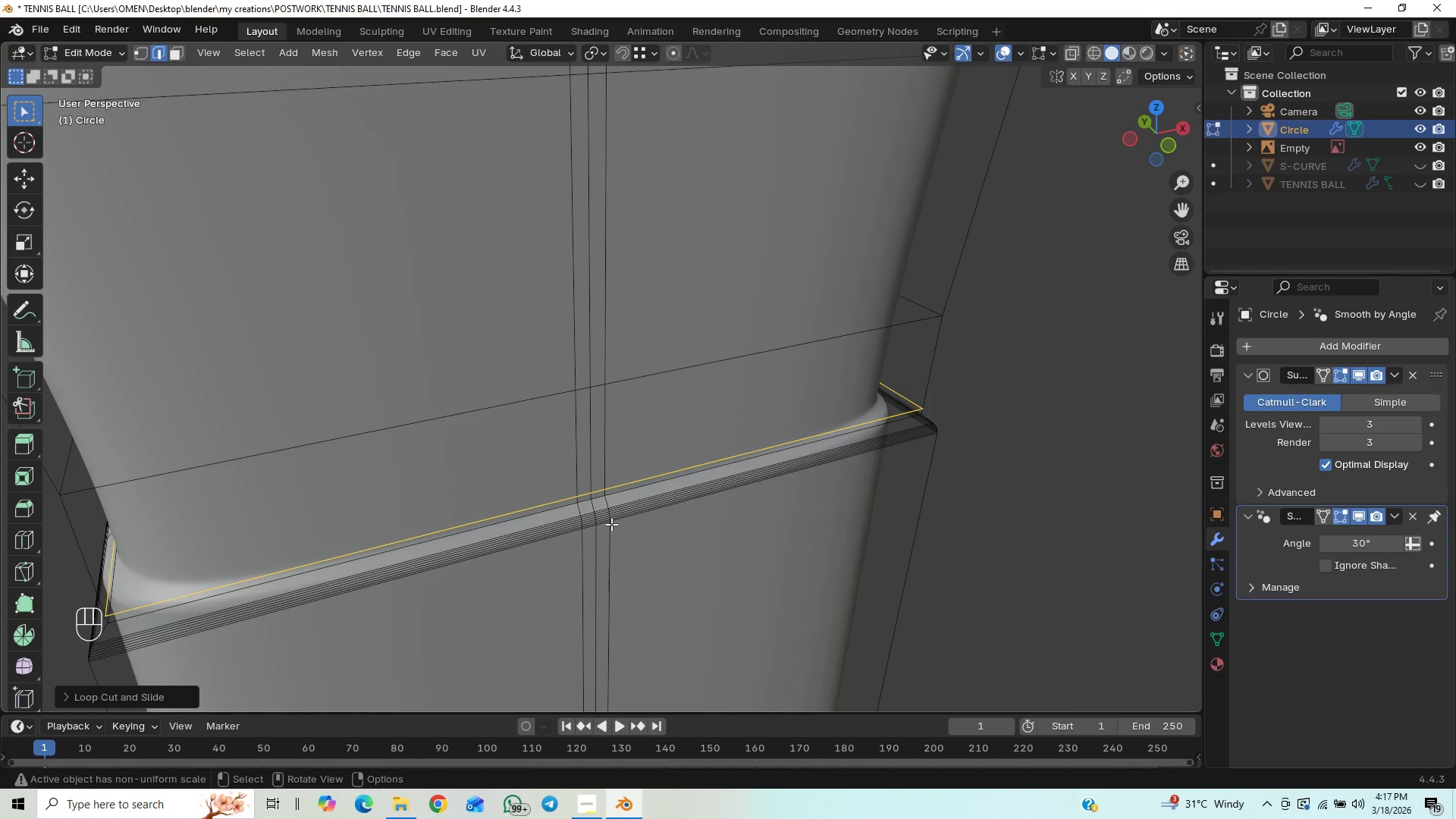 
key(Tab)
 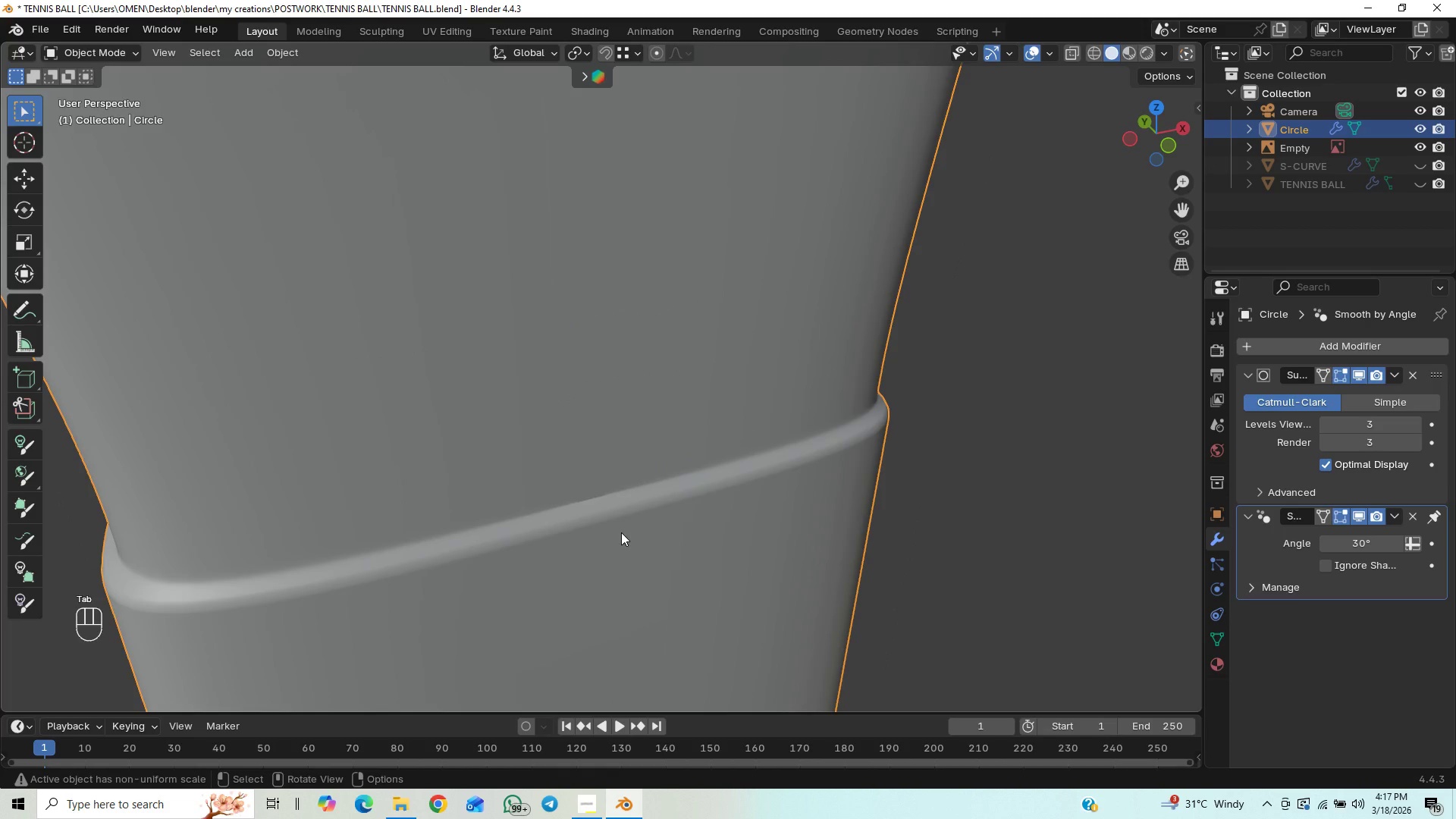 
scroll: coordinate [618, 532], scroll_direction: down, amount: 1.0
 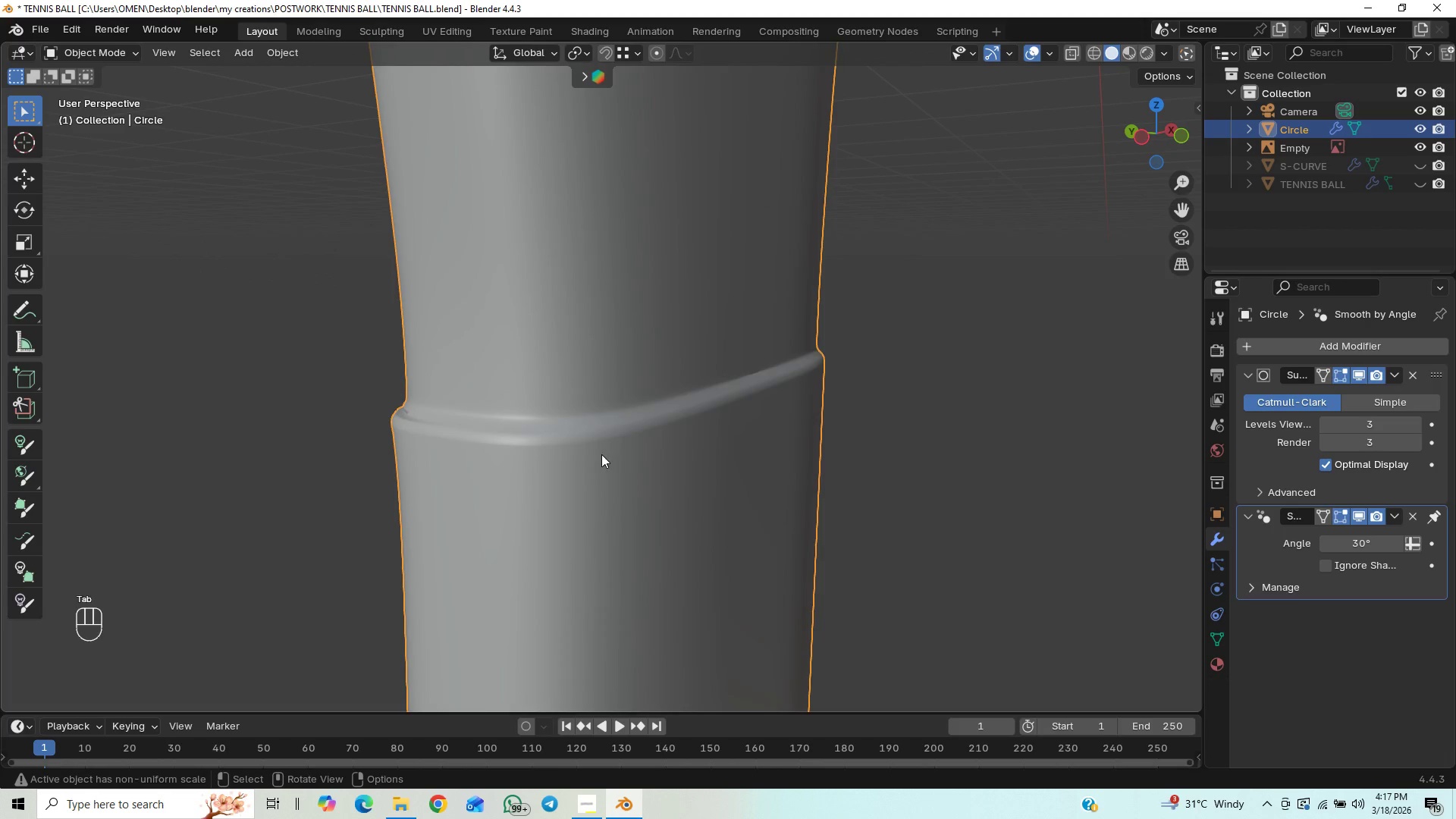 
key(Control+S)
 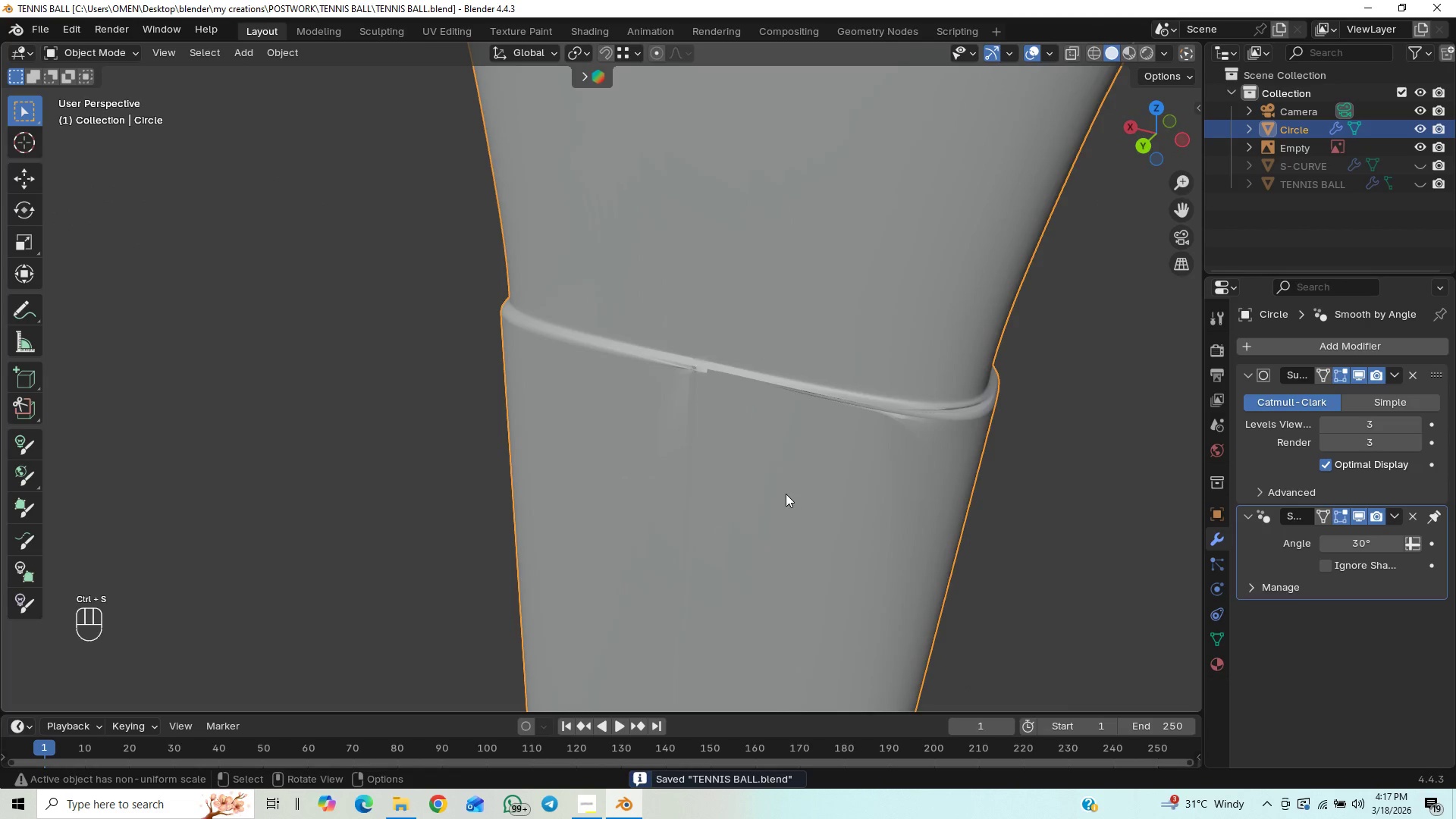 
key(Control+Z)
 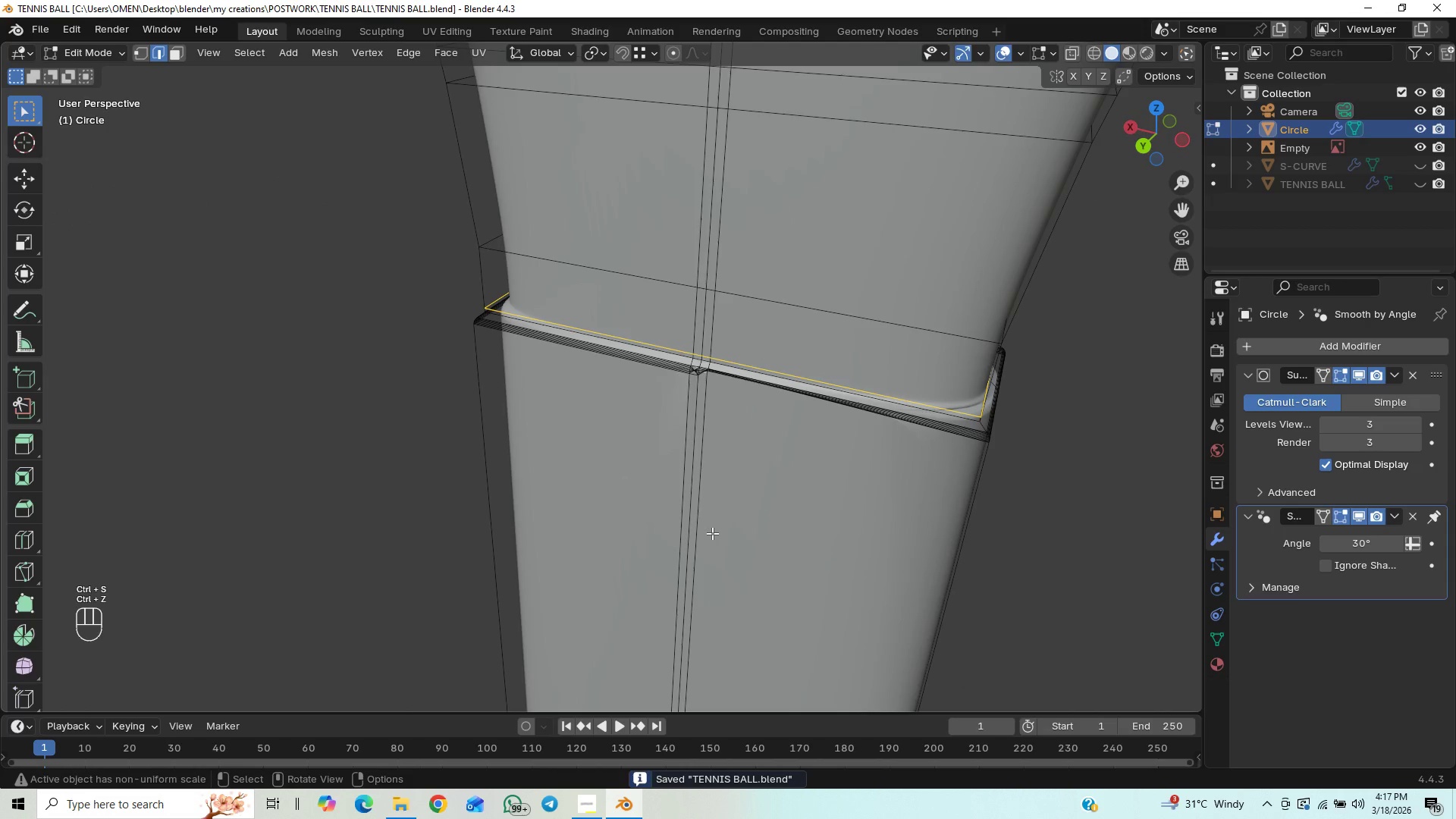 
key(Control+Z)
 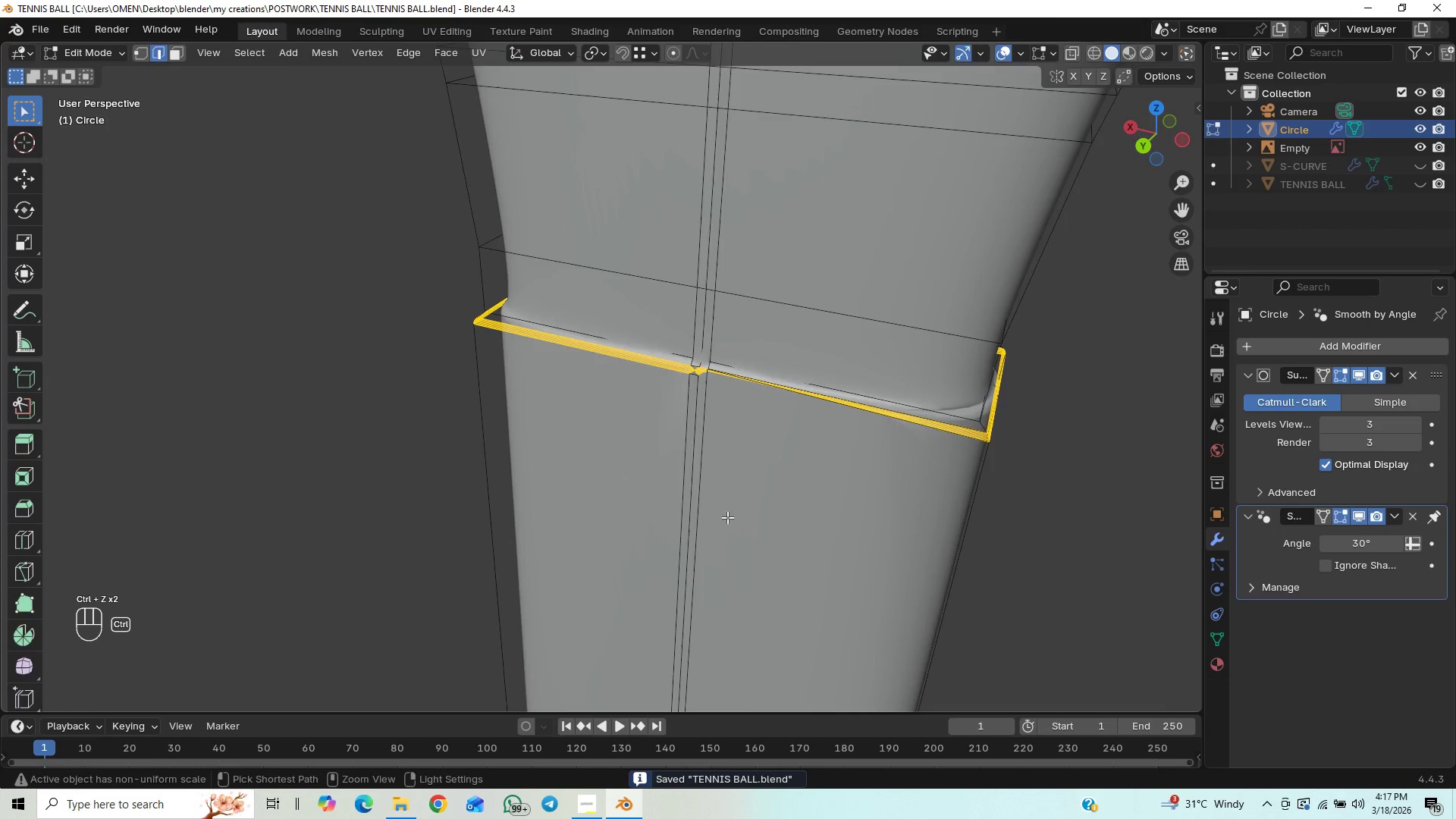 
key(Control+Z)
 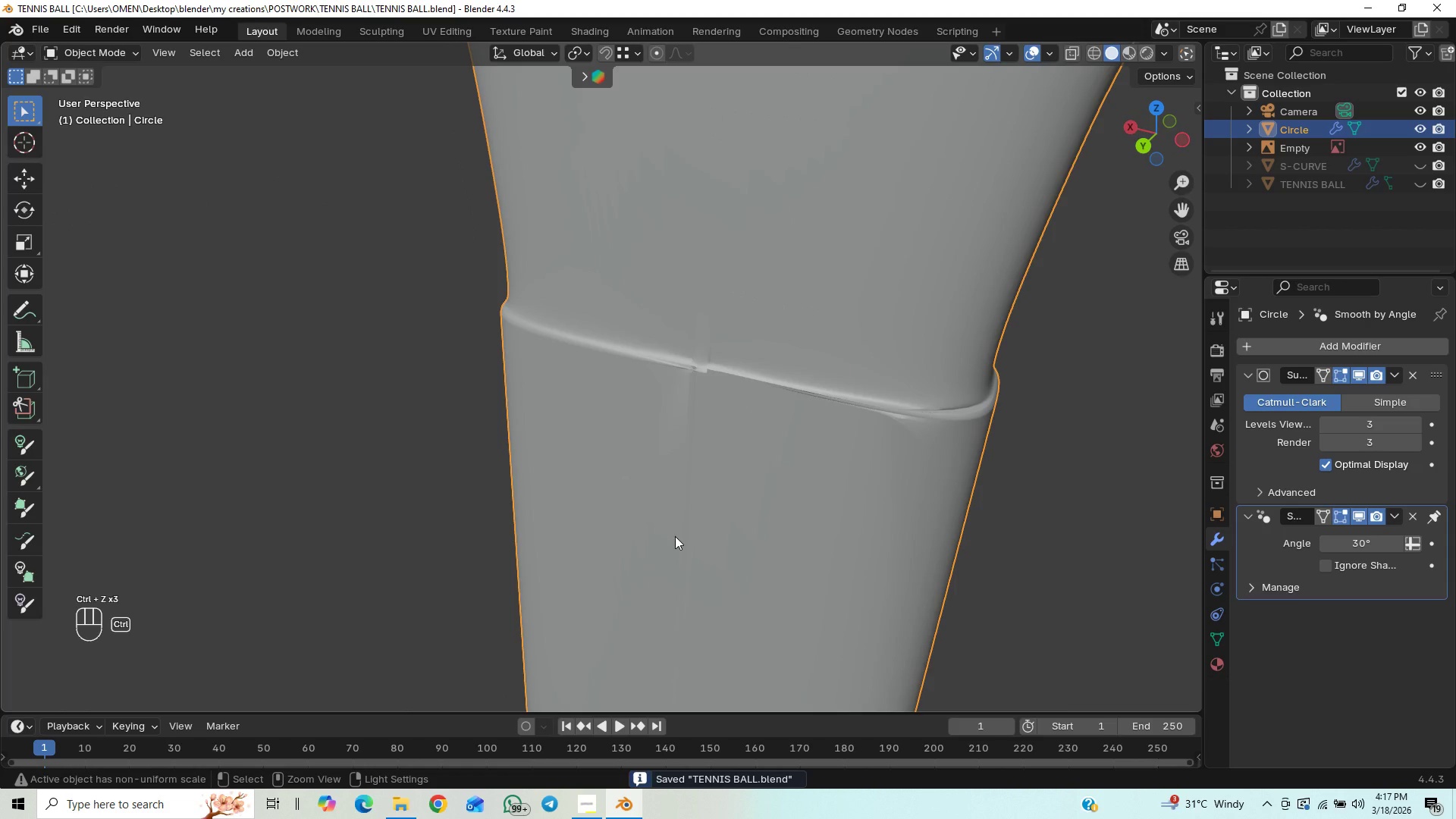 
key(Control+Z)
 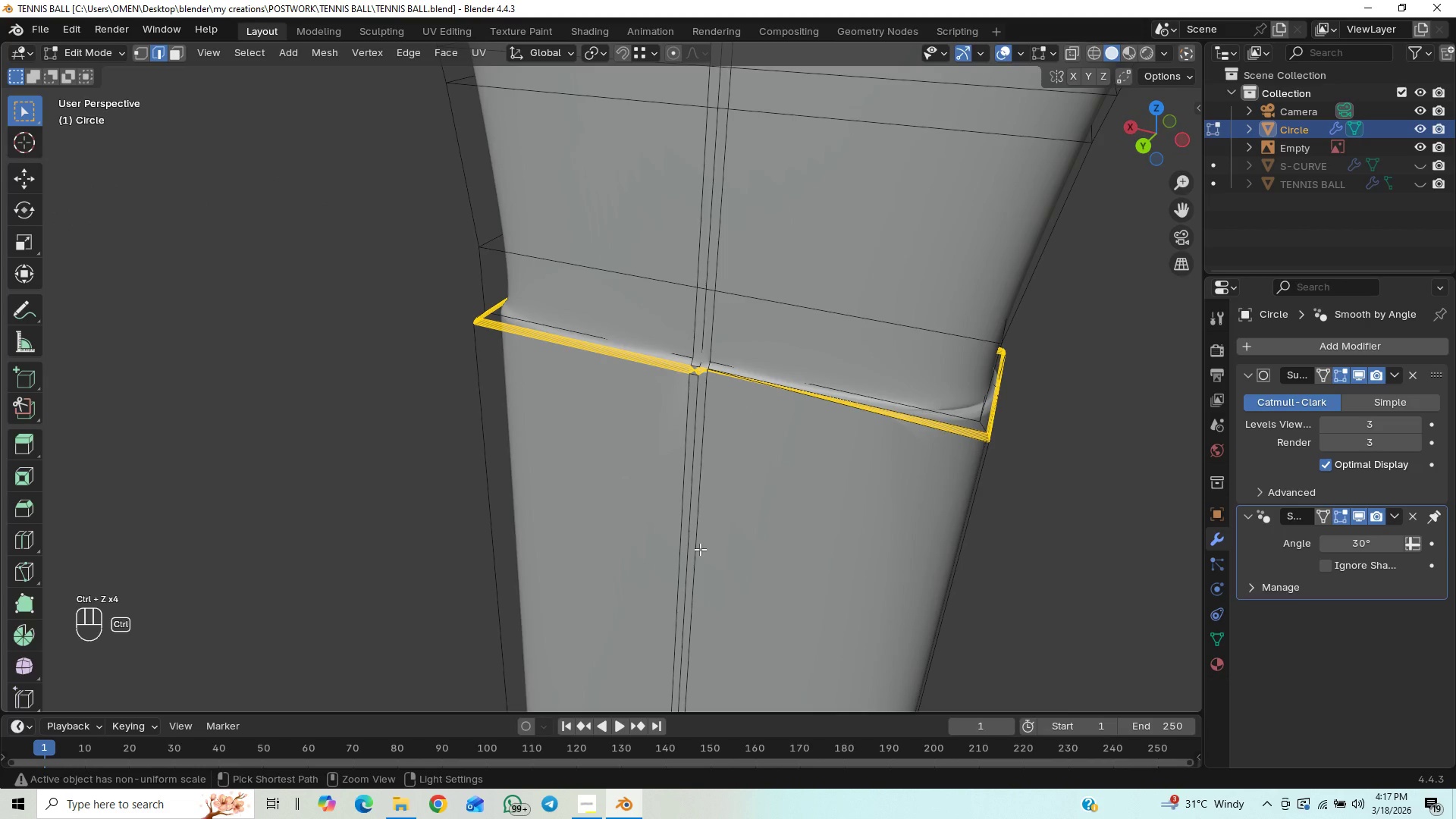 
key(Control+Z)
 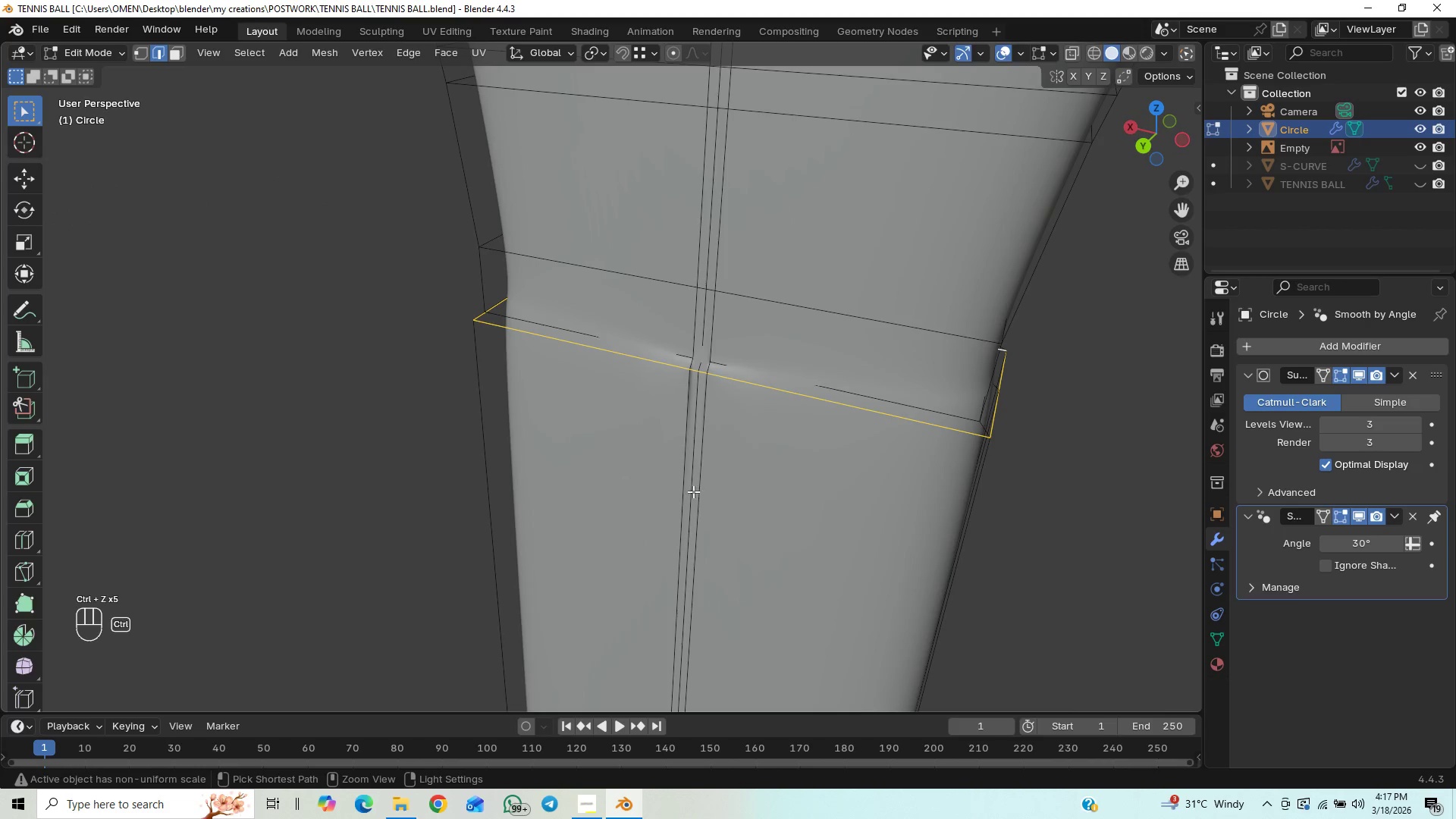 
scroll: coordinate [694, 491], scroll_direction: up, amount: 4.0
 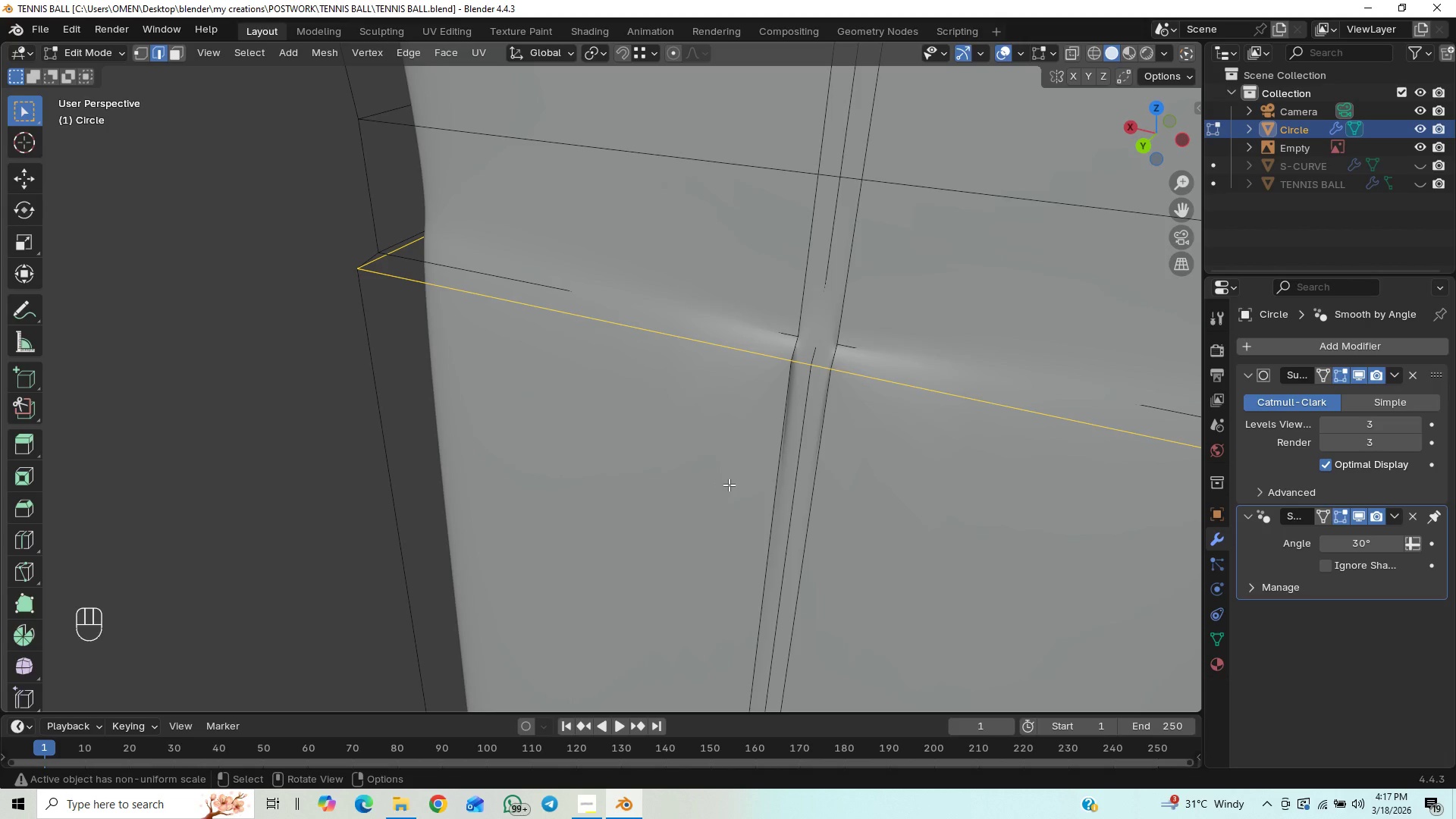 
key(Tab)
 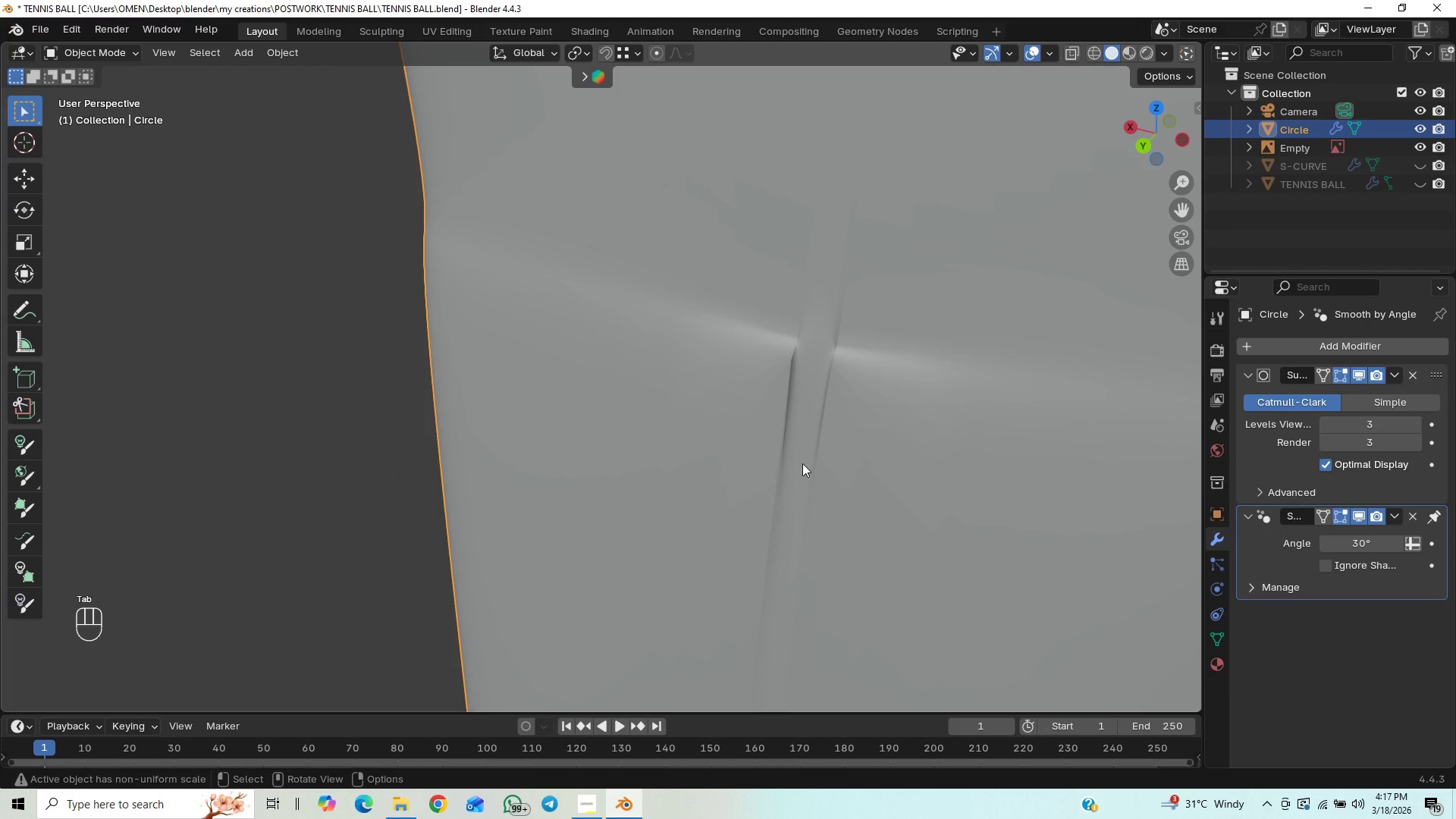 
key(Tab)
 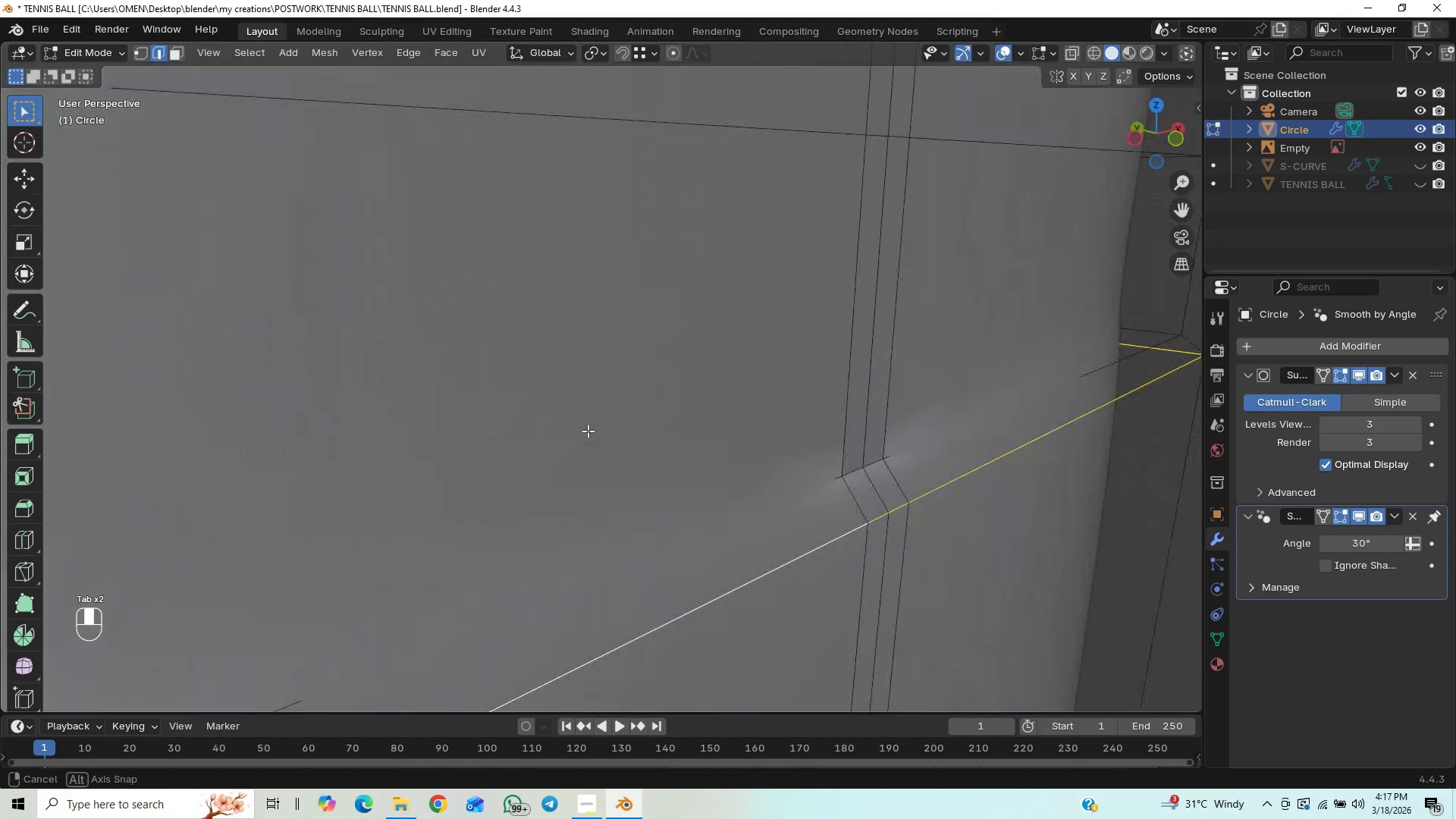 
scroll: coordinate [651, 402], scroll_direction: down, amount: 2.0
 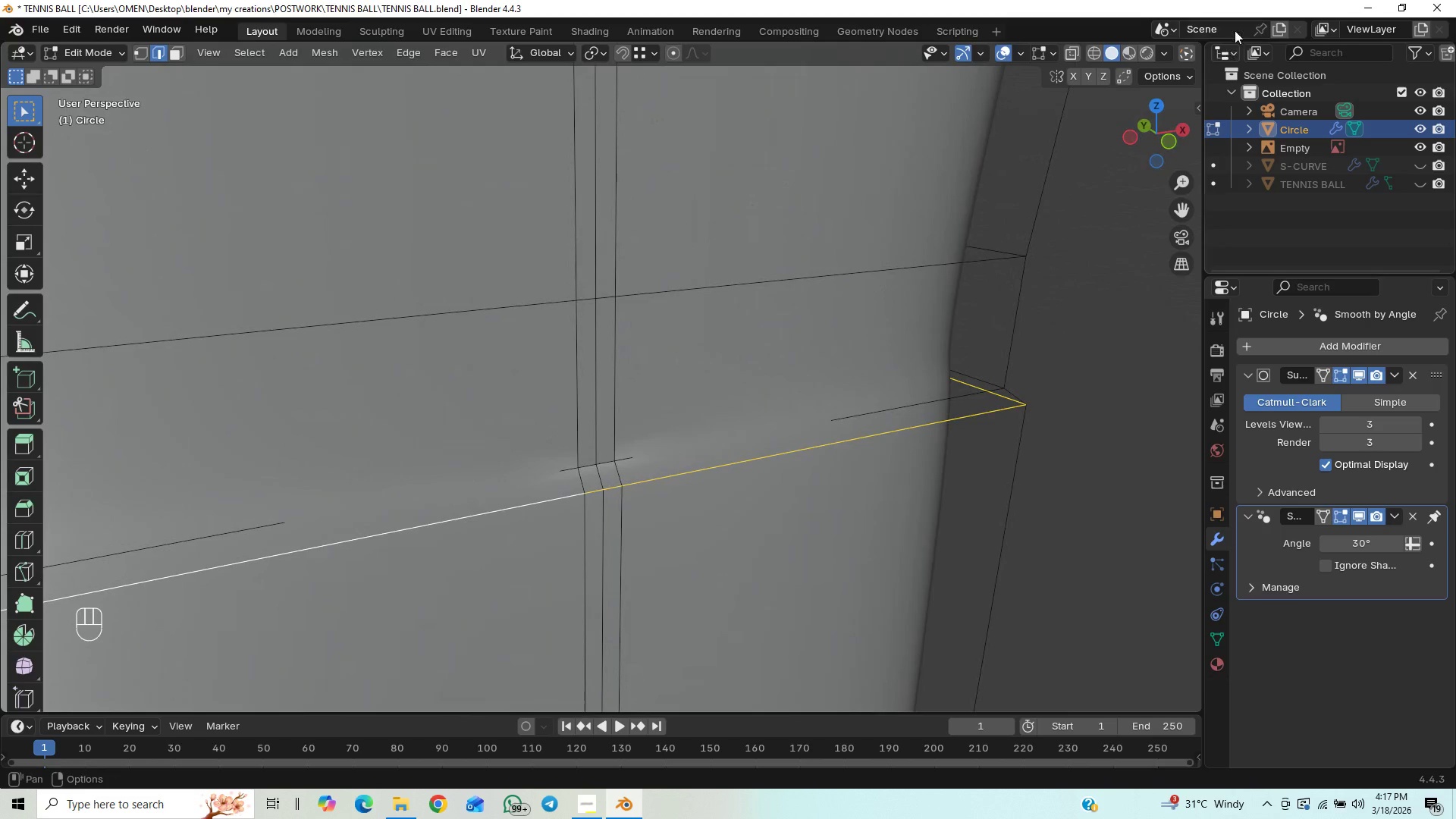 
wait(5.97)
 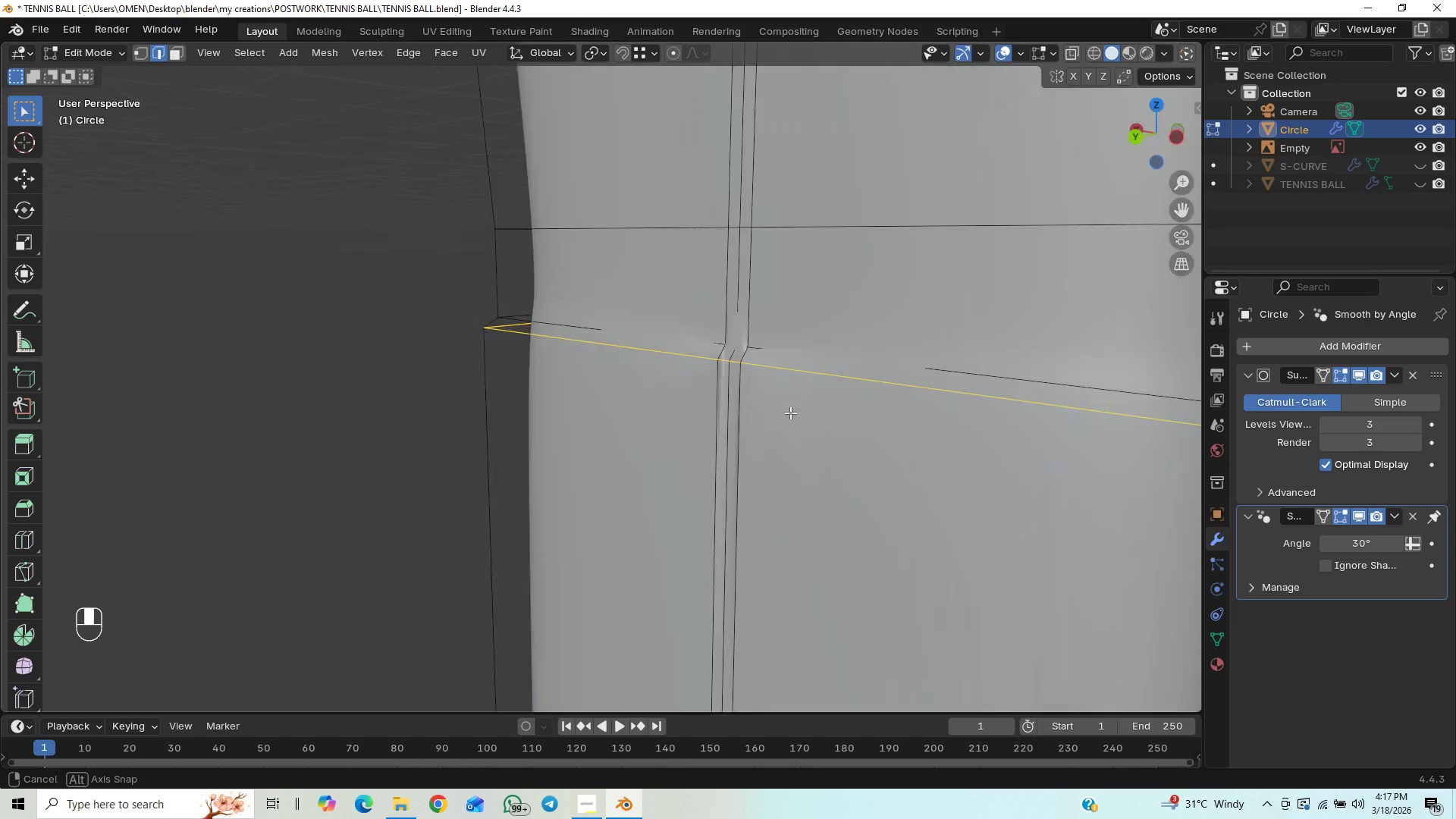 
double_click([1076, 52])
 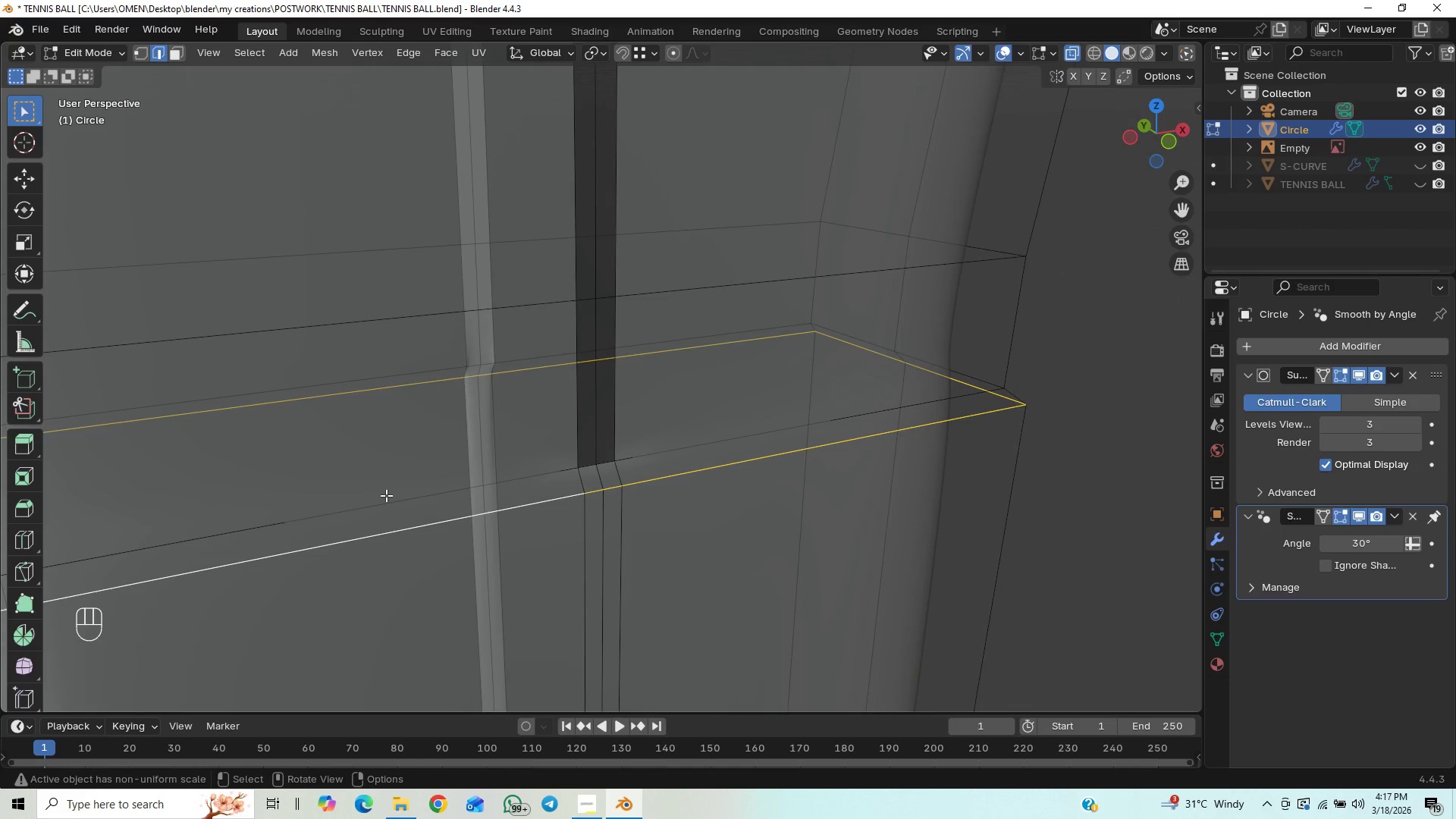 
scroll: coordinate [388, 494], scroll_direction: down, amount: 9.0
 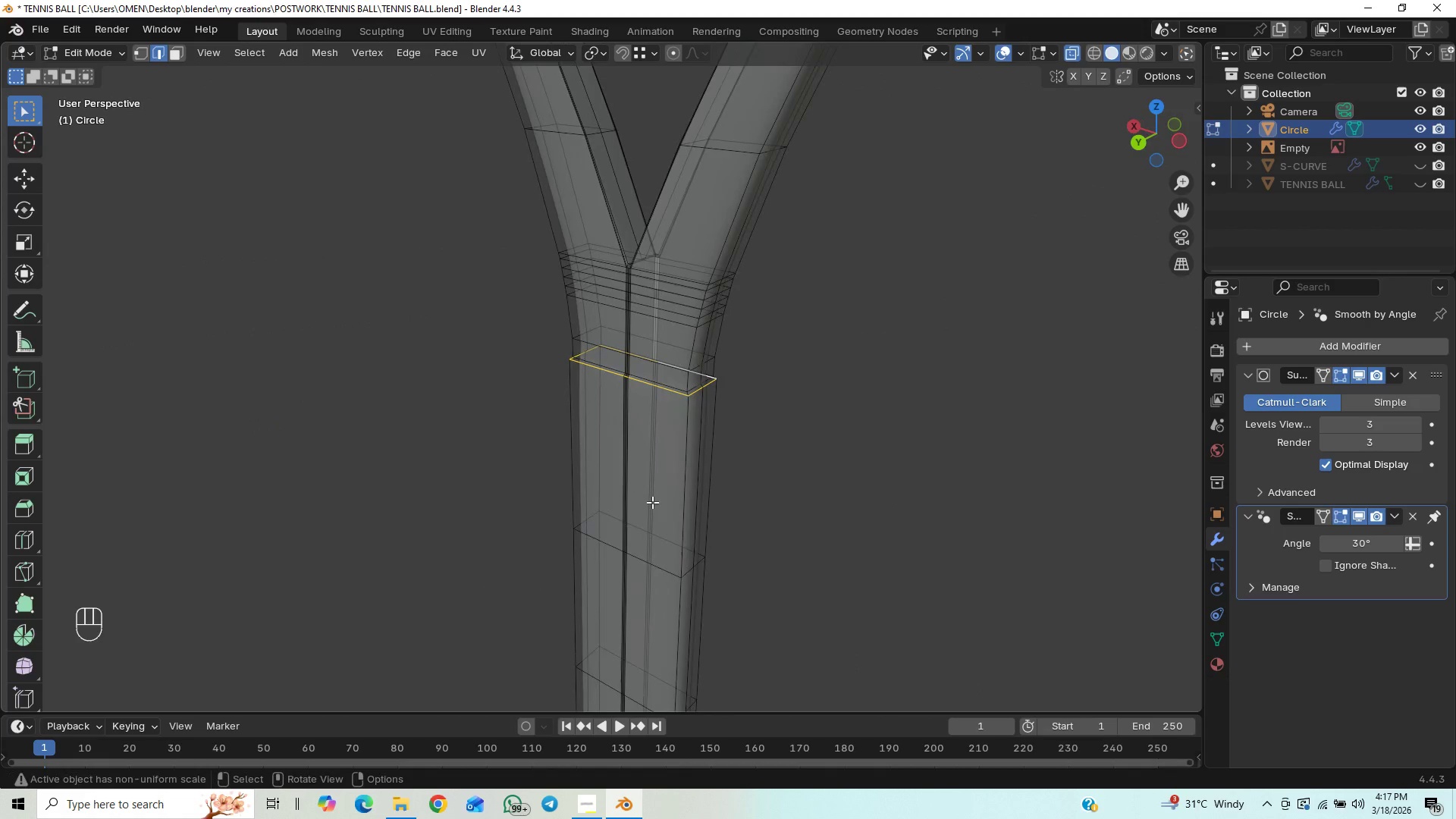 
scroll: coordinate [635, 501], scroll_direction: up, amount: 11.0
 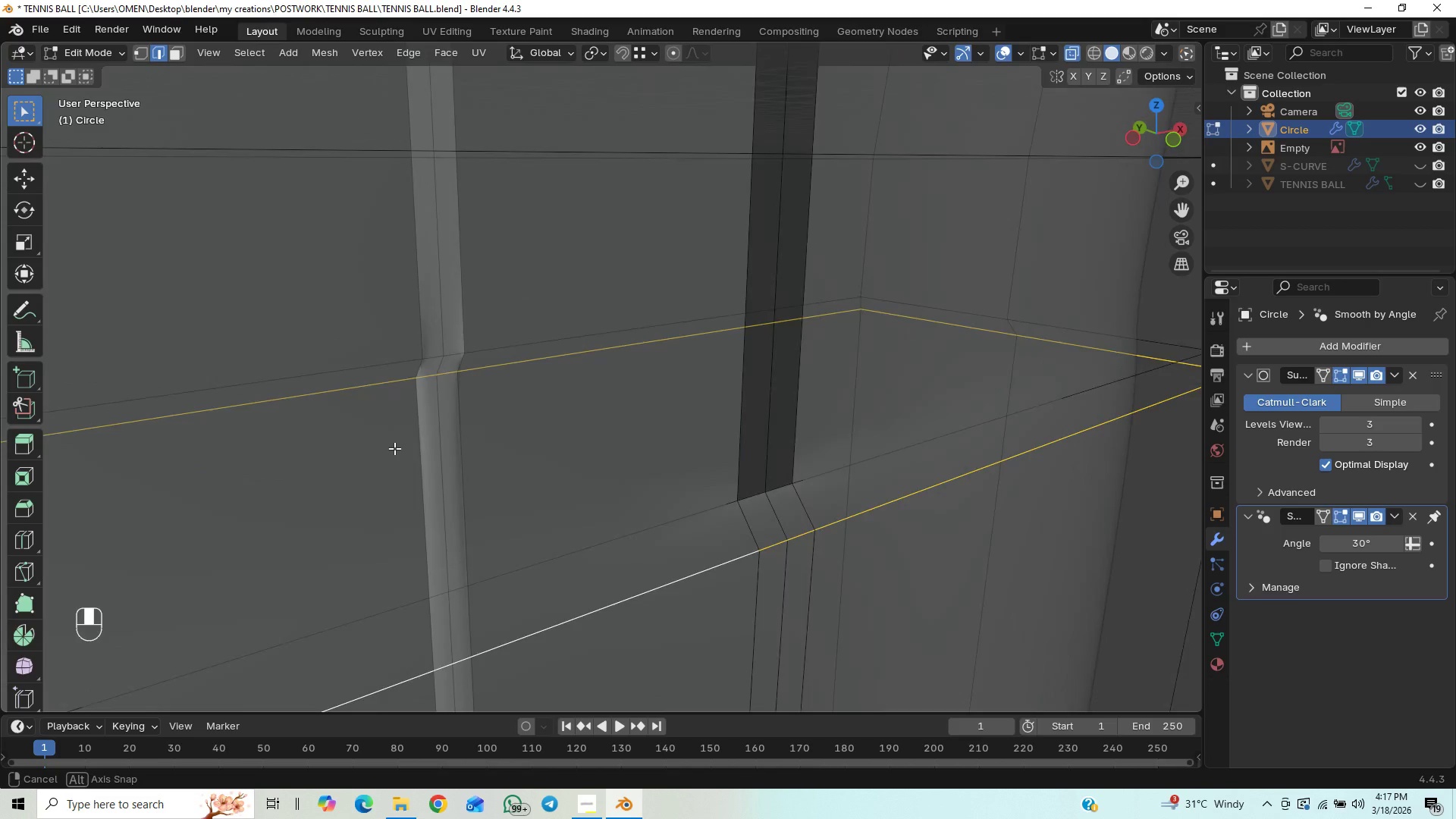 
wait(7.94)
 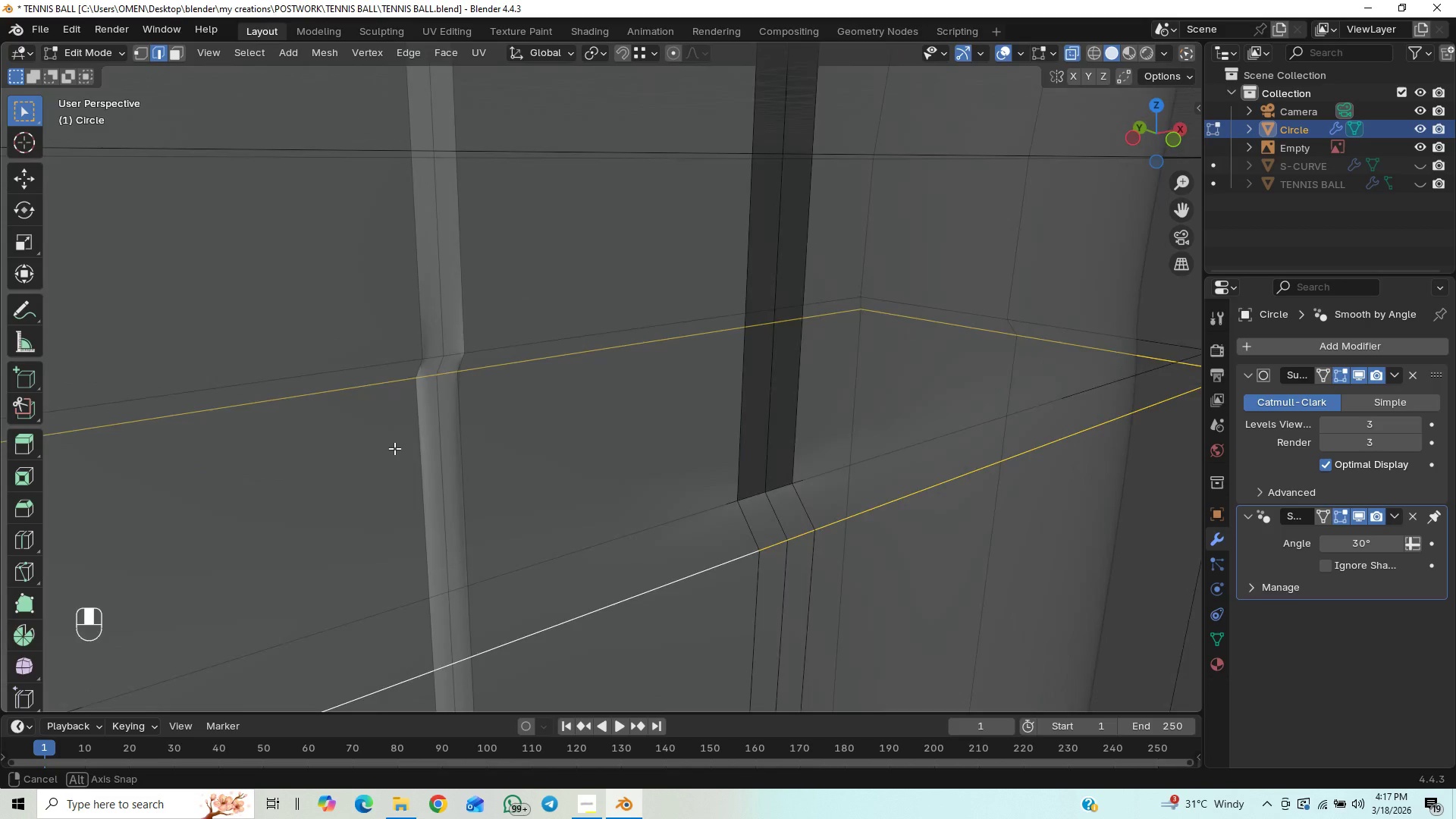 
left_click([789, 378])
 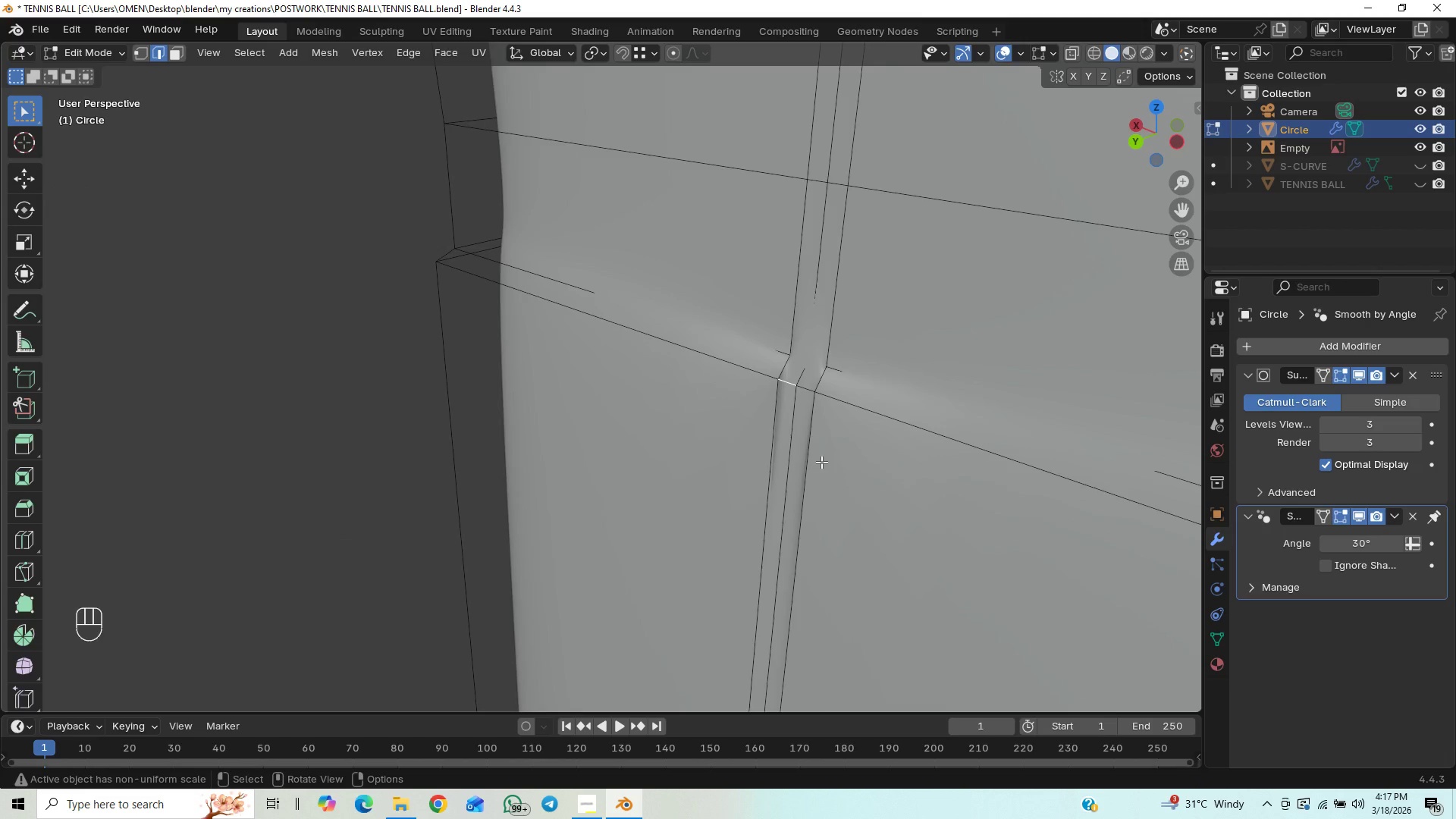 
hold_key(key=ShiftLeft, duration=0.66)
 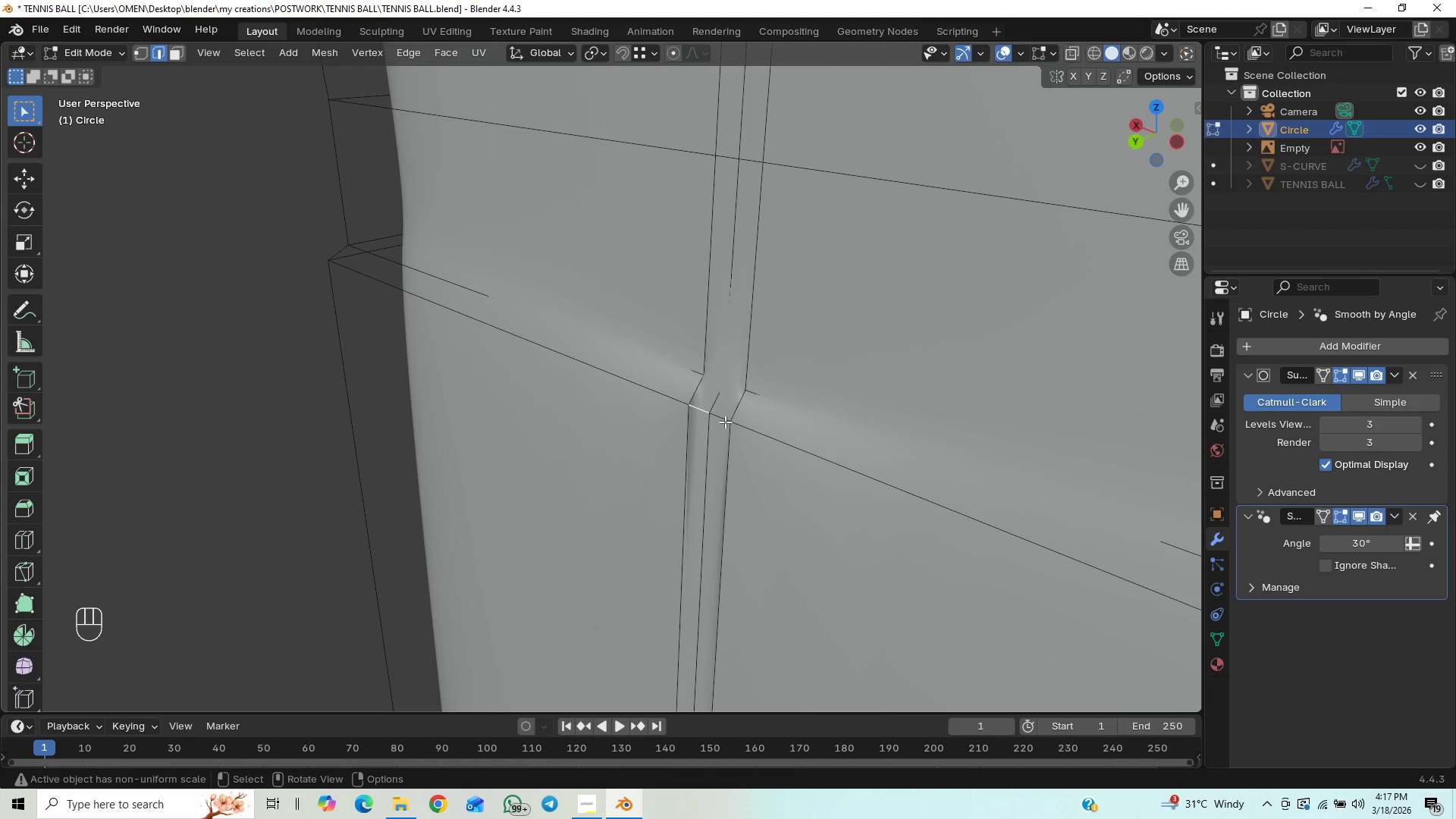 
scroll: coordinate [821, 462], scroll_direction: up, amount: 1.0
 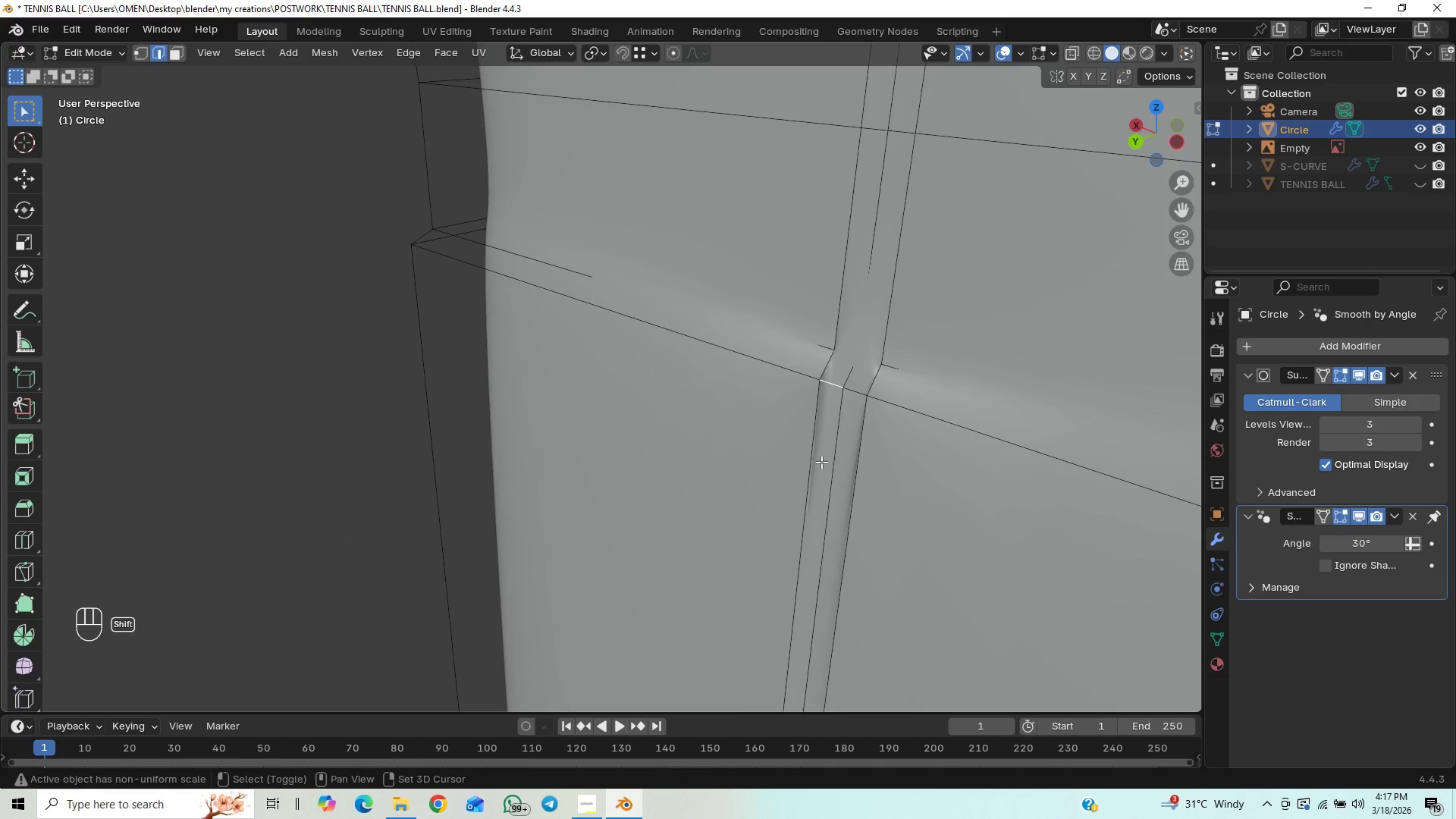 
hold_key(key=ShiftLeft, duration=0.59)
left_click([725, 422])
 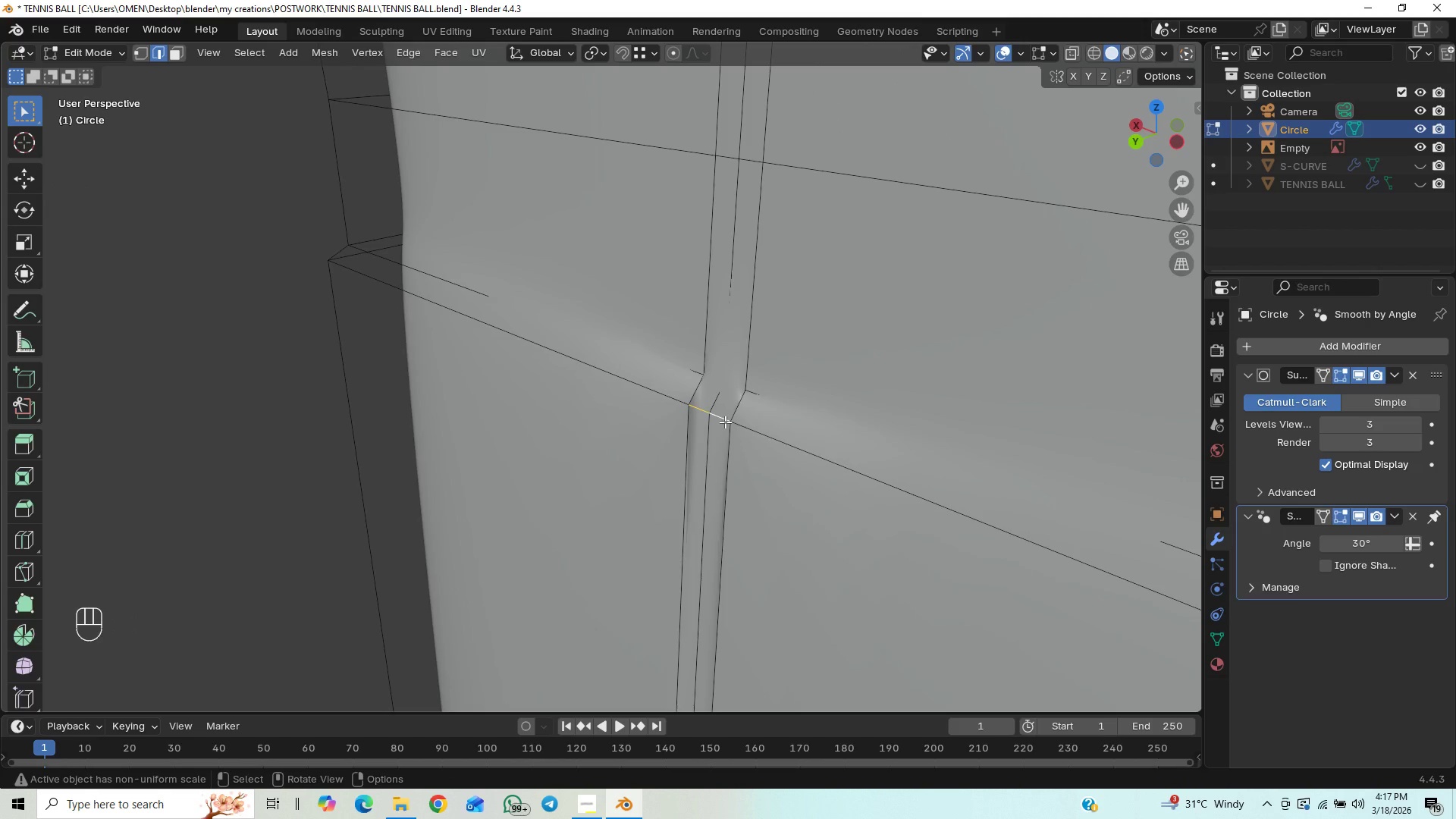 
key(Control+X)
 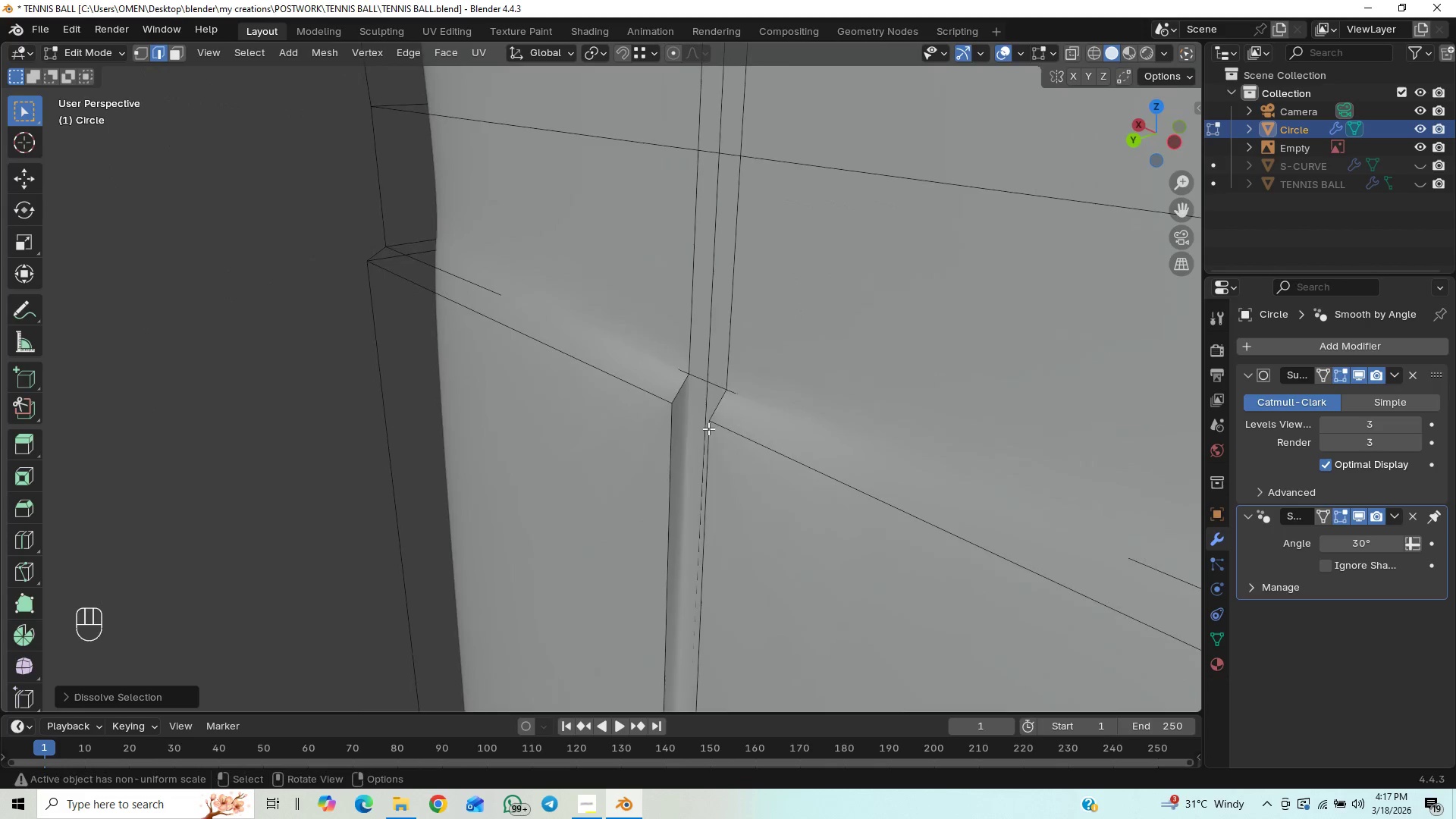 
scroll: coordinate [839, 436], scroll_direction: up, amount: 1.0
 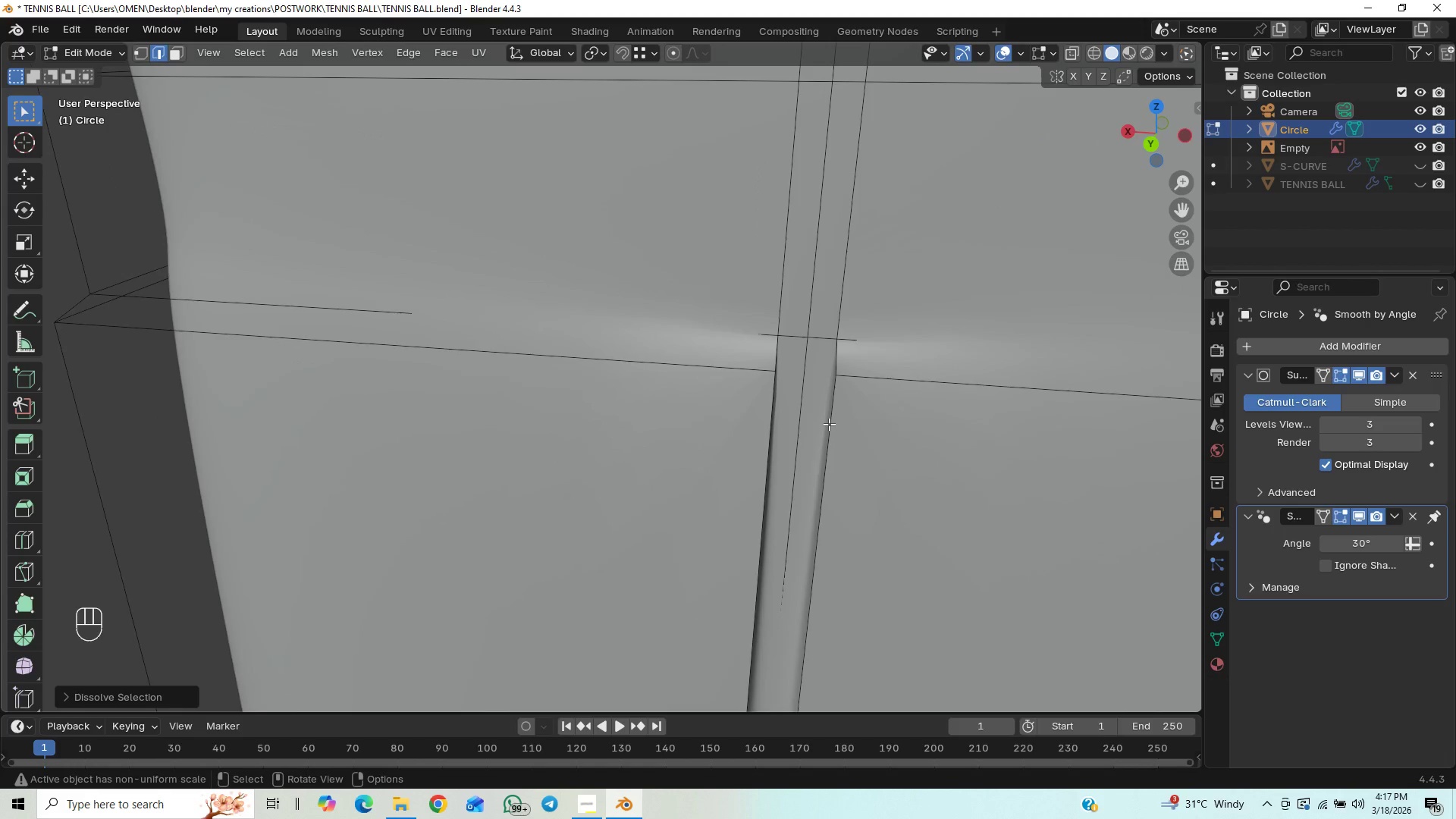 
key(K)
 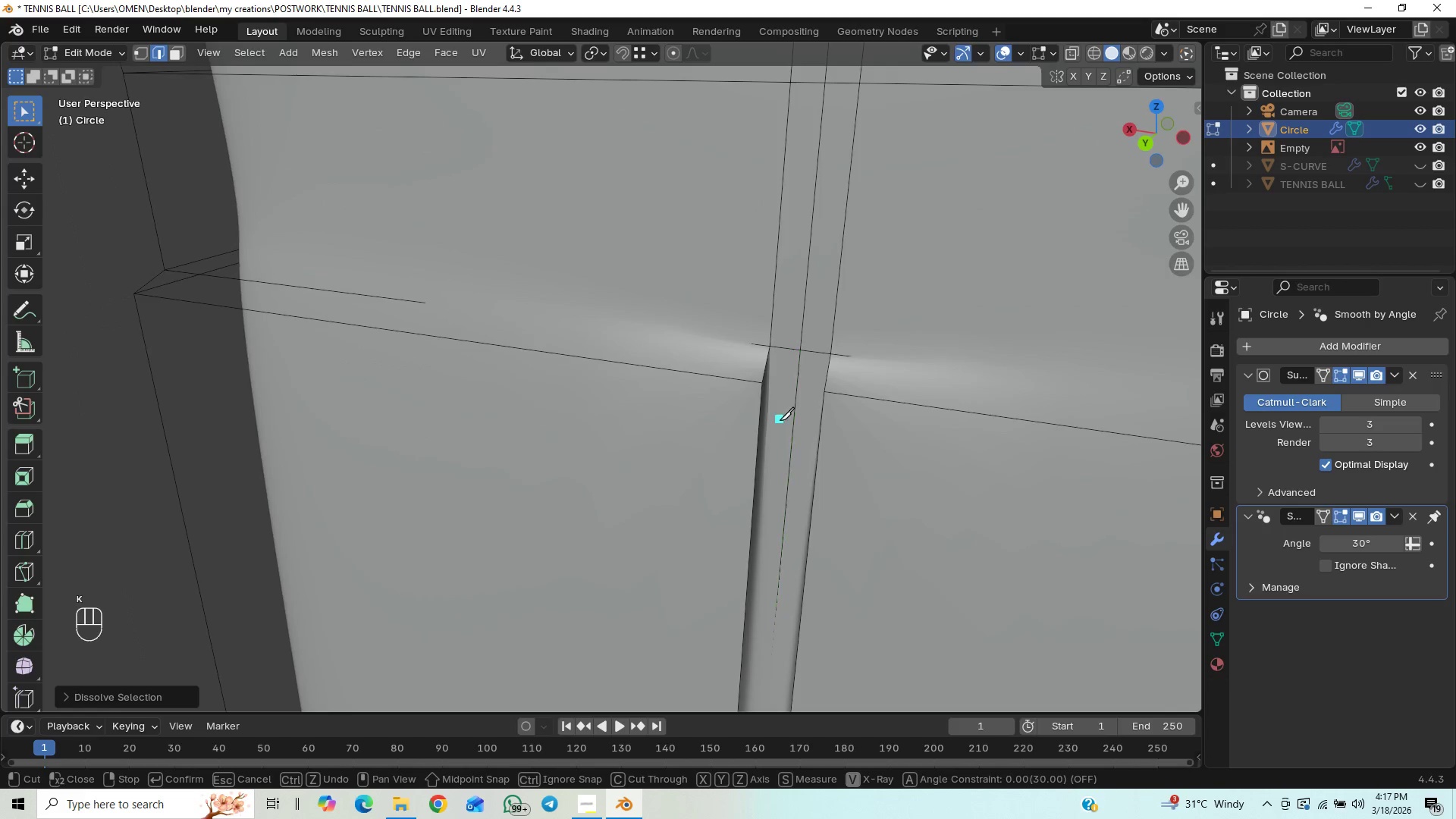 
key(1)
 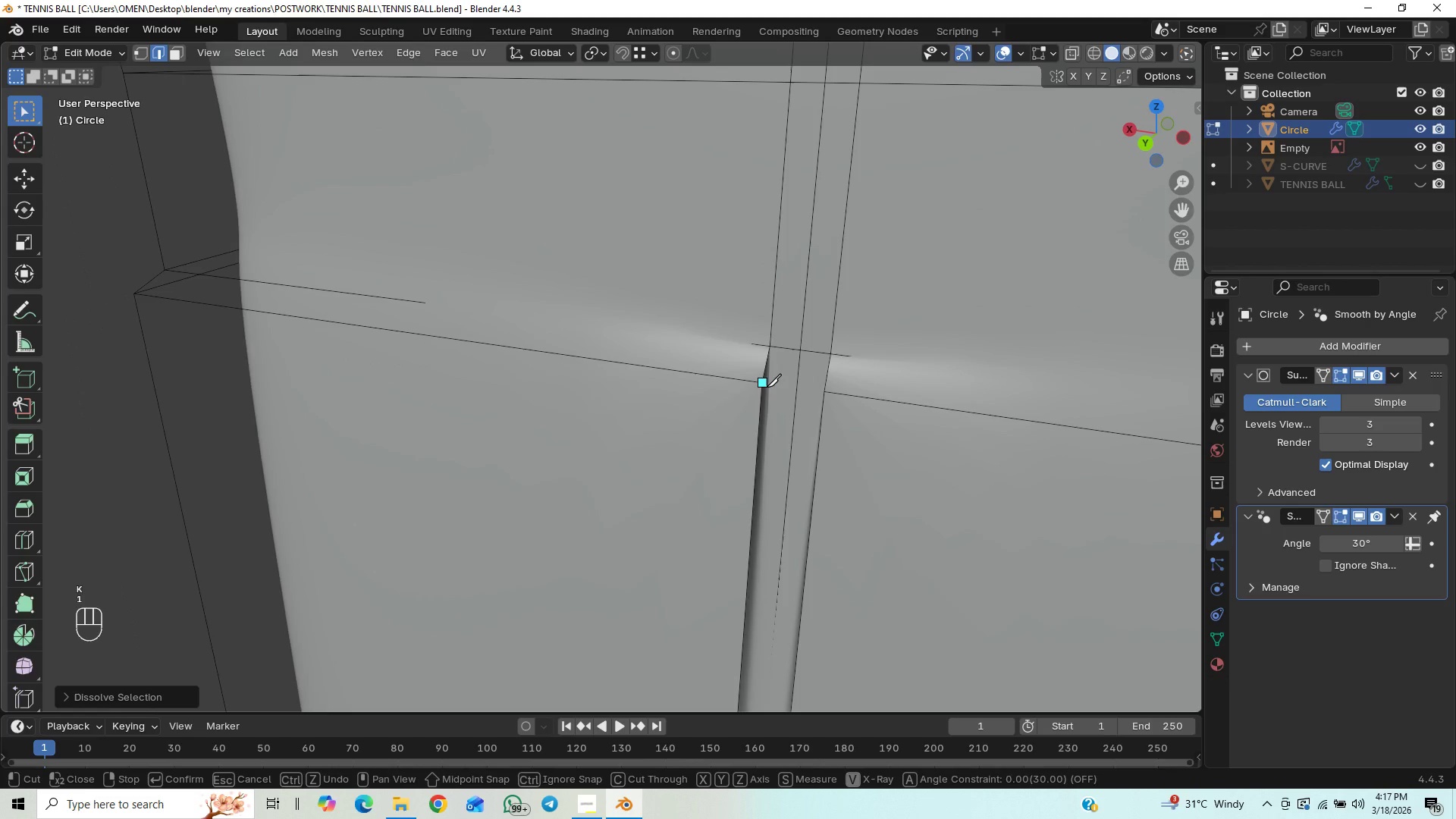 
double_click([767, 384])
 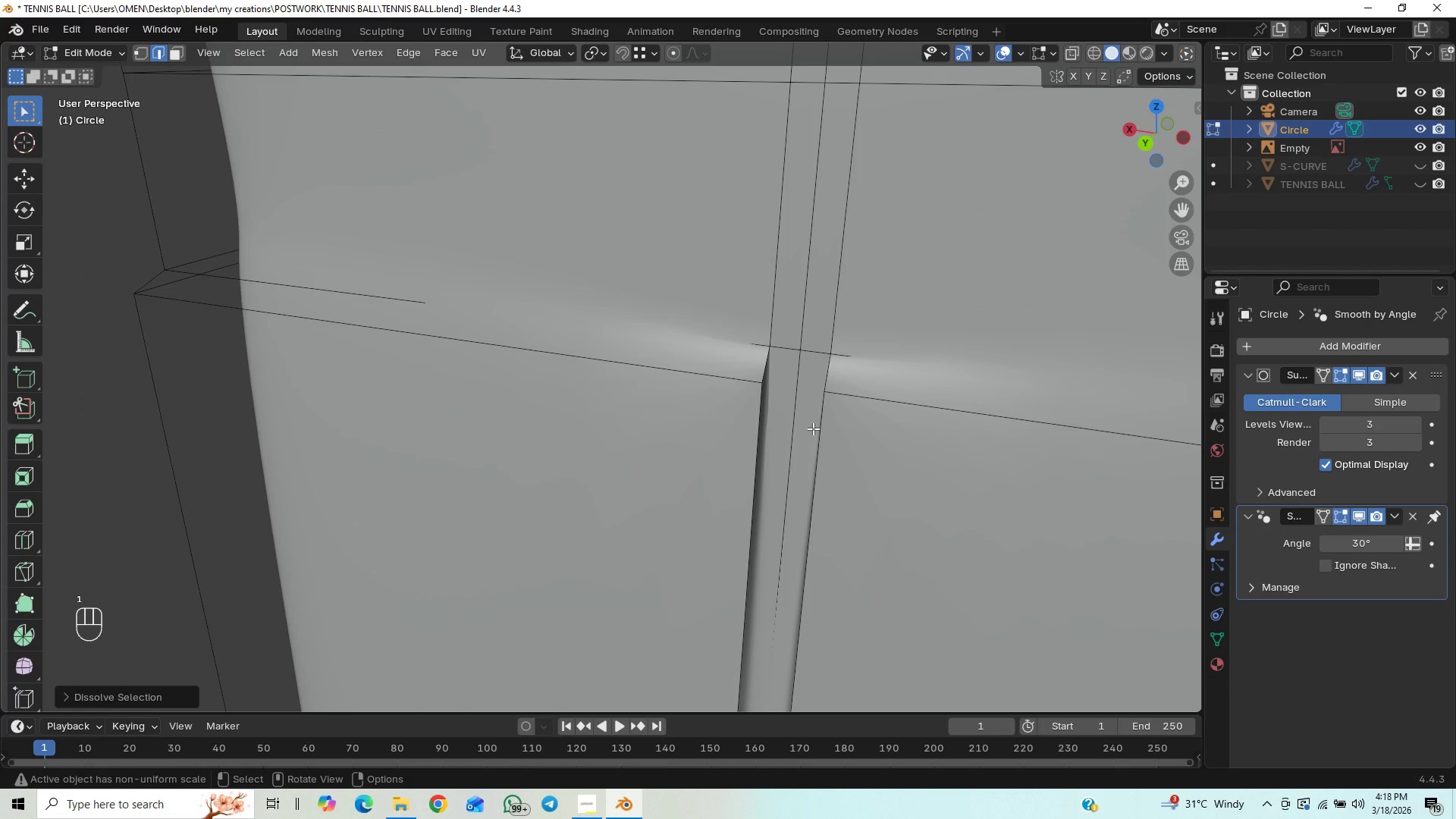 
key(1)
 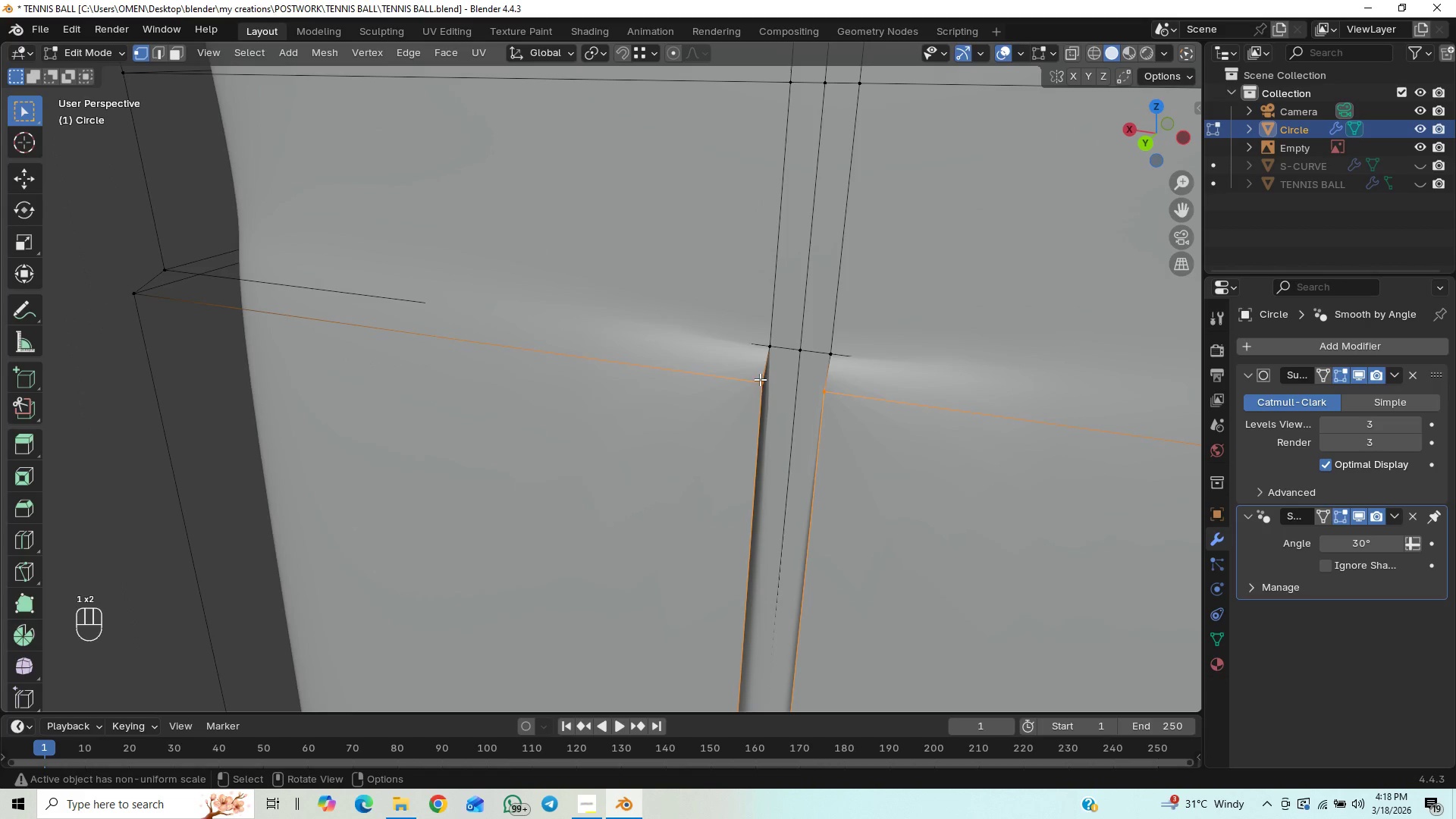 
left_click([760, 379])
 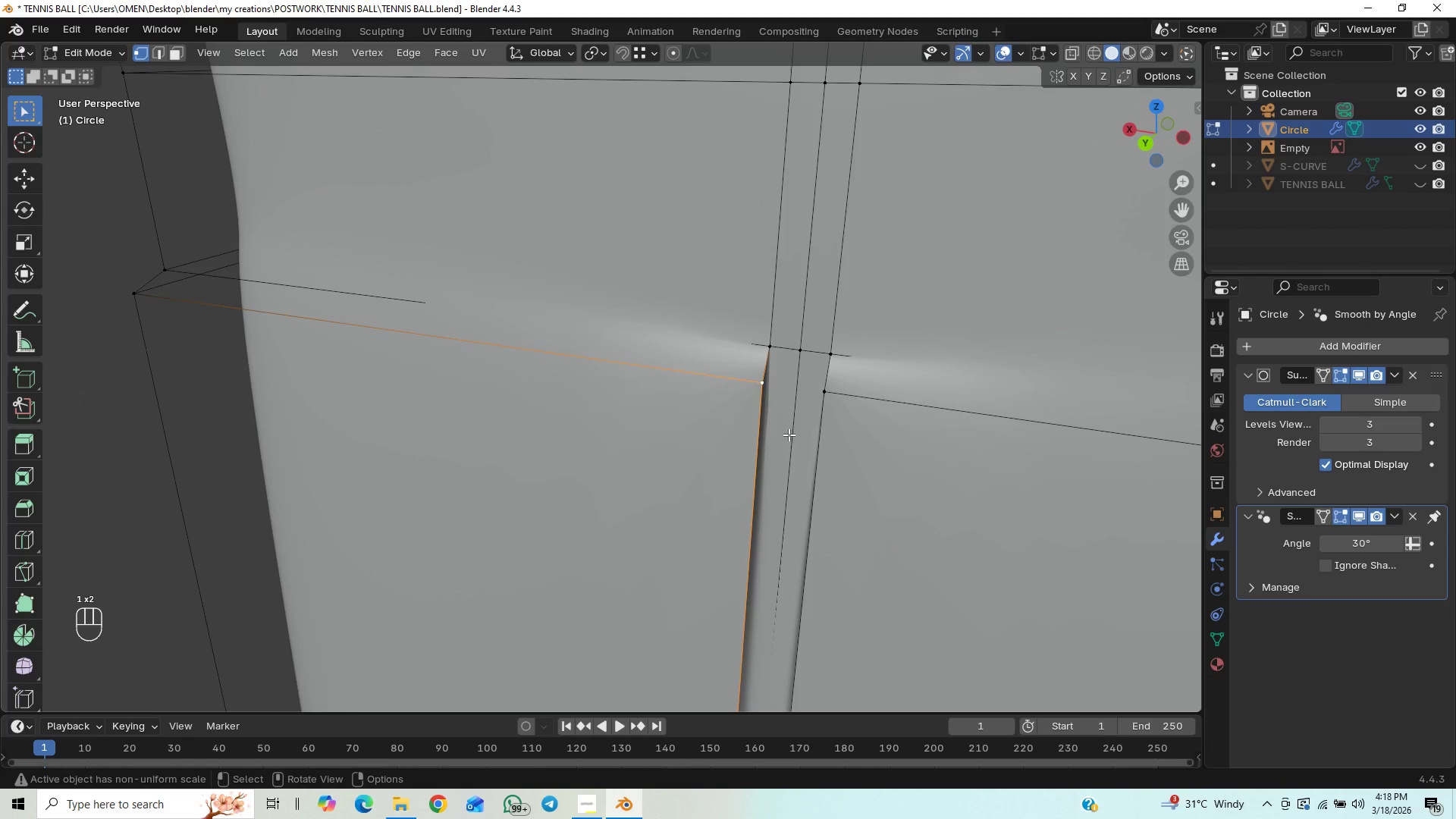 
key(Control+X)
 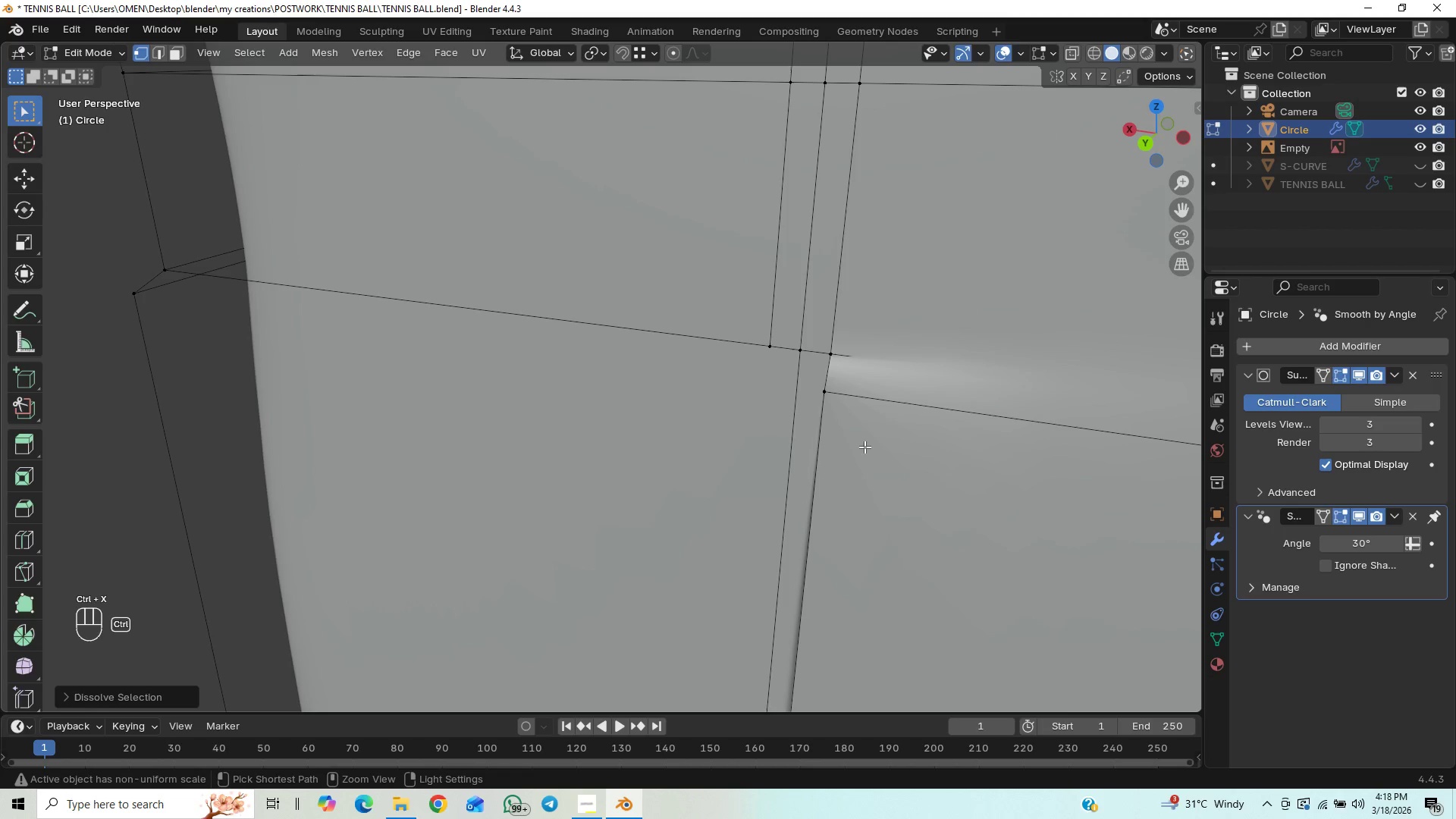 
key(Control+Z)
 